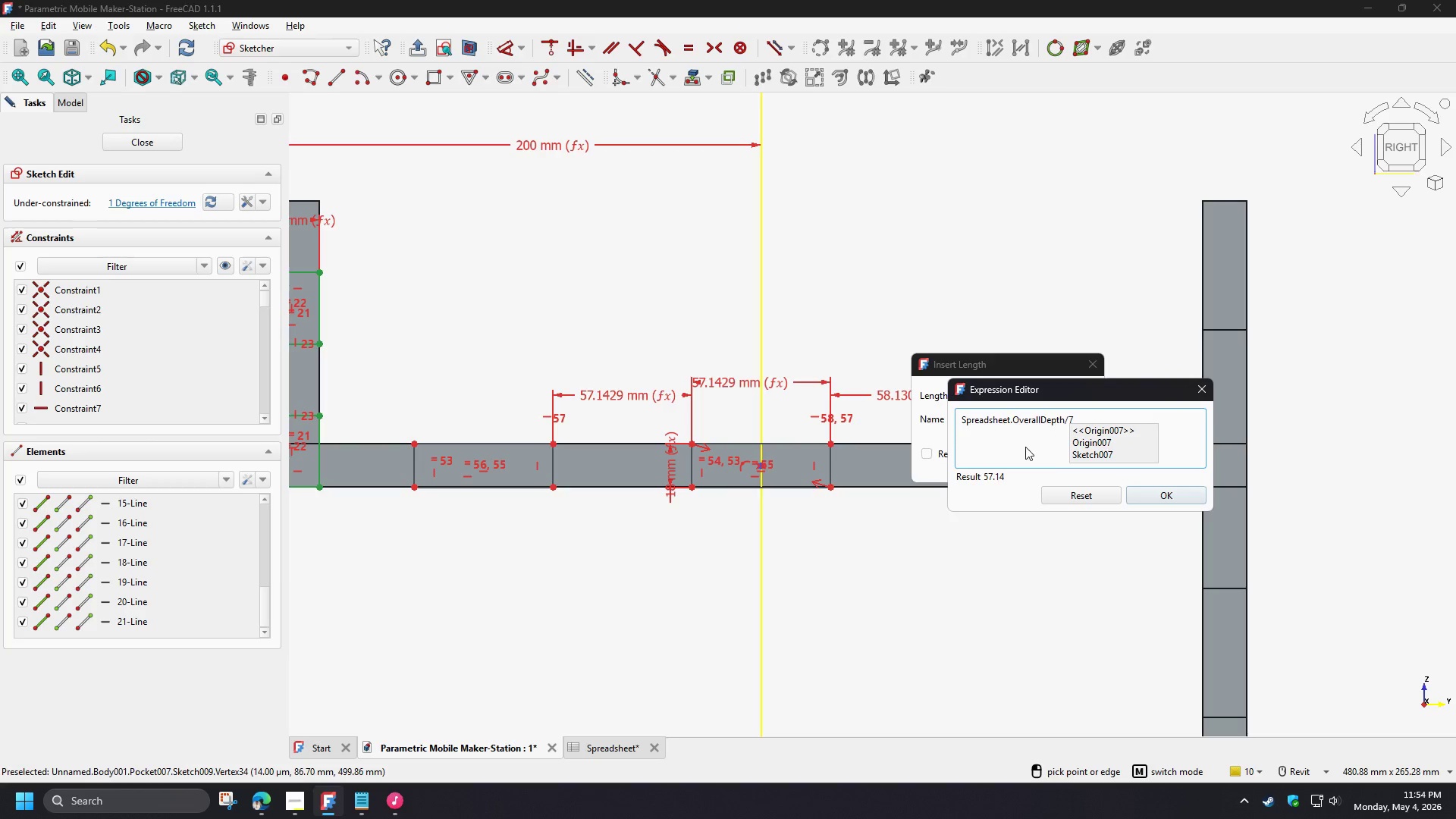 
left_click([1020, 440])
 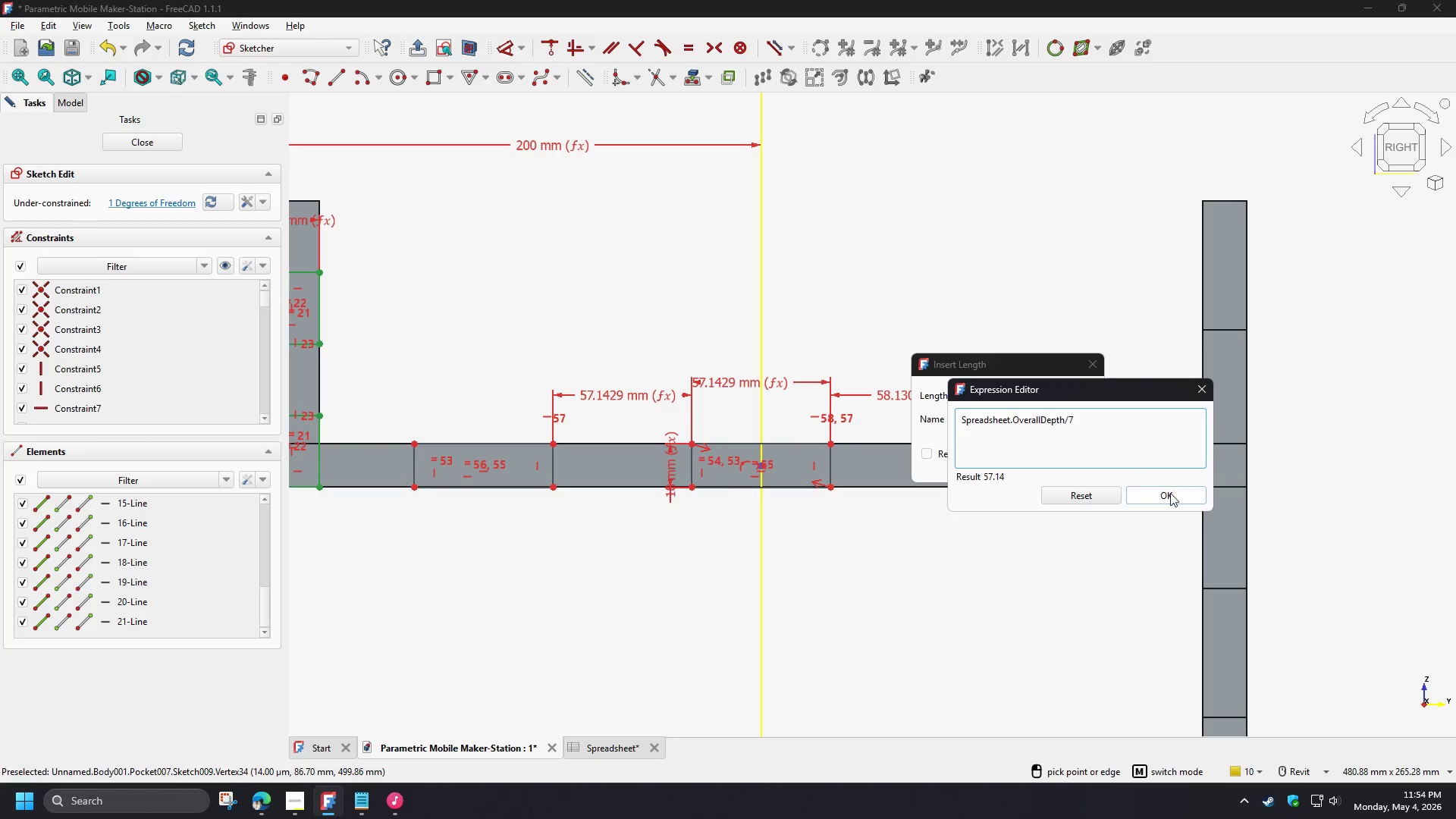 
left_click([1169, 493])
 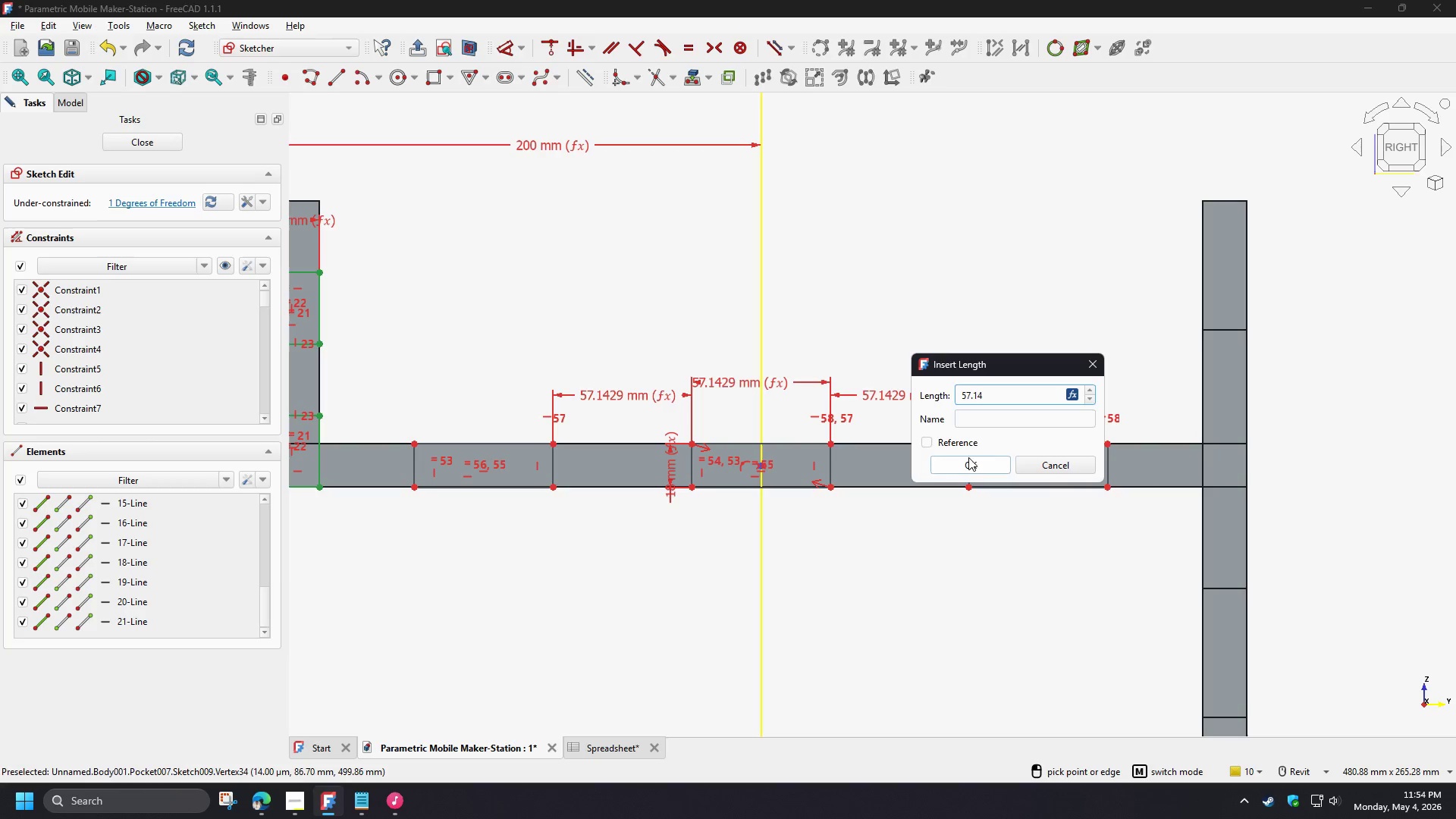 
left_click([971, 469])
 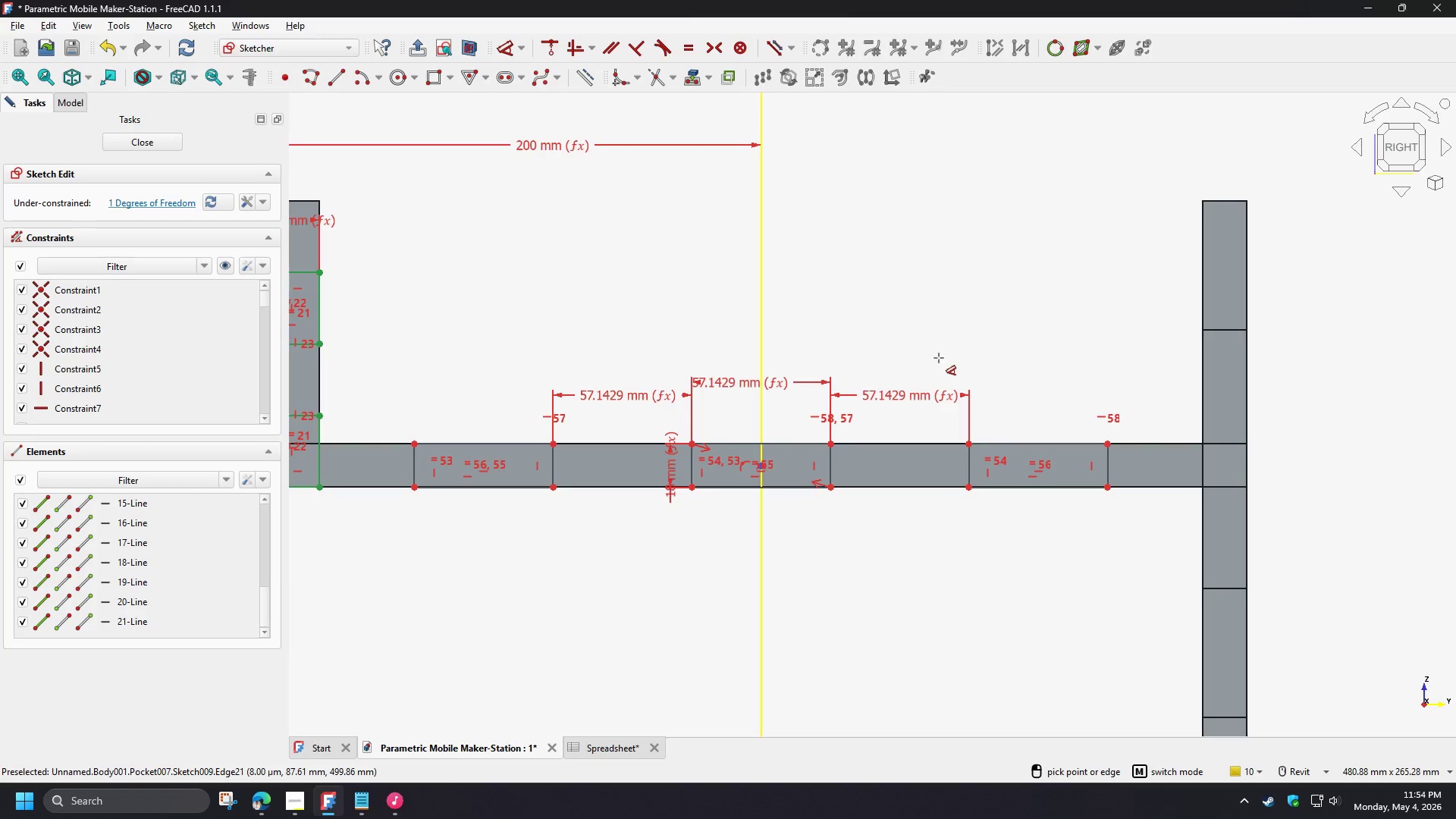 
right_click([915, 348])
 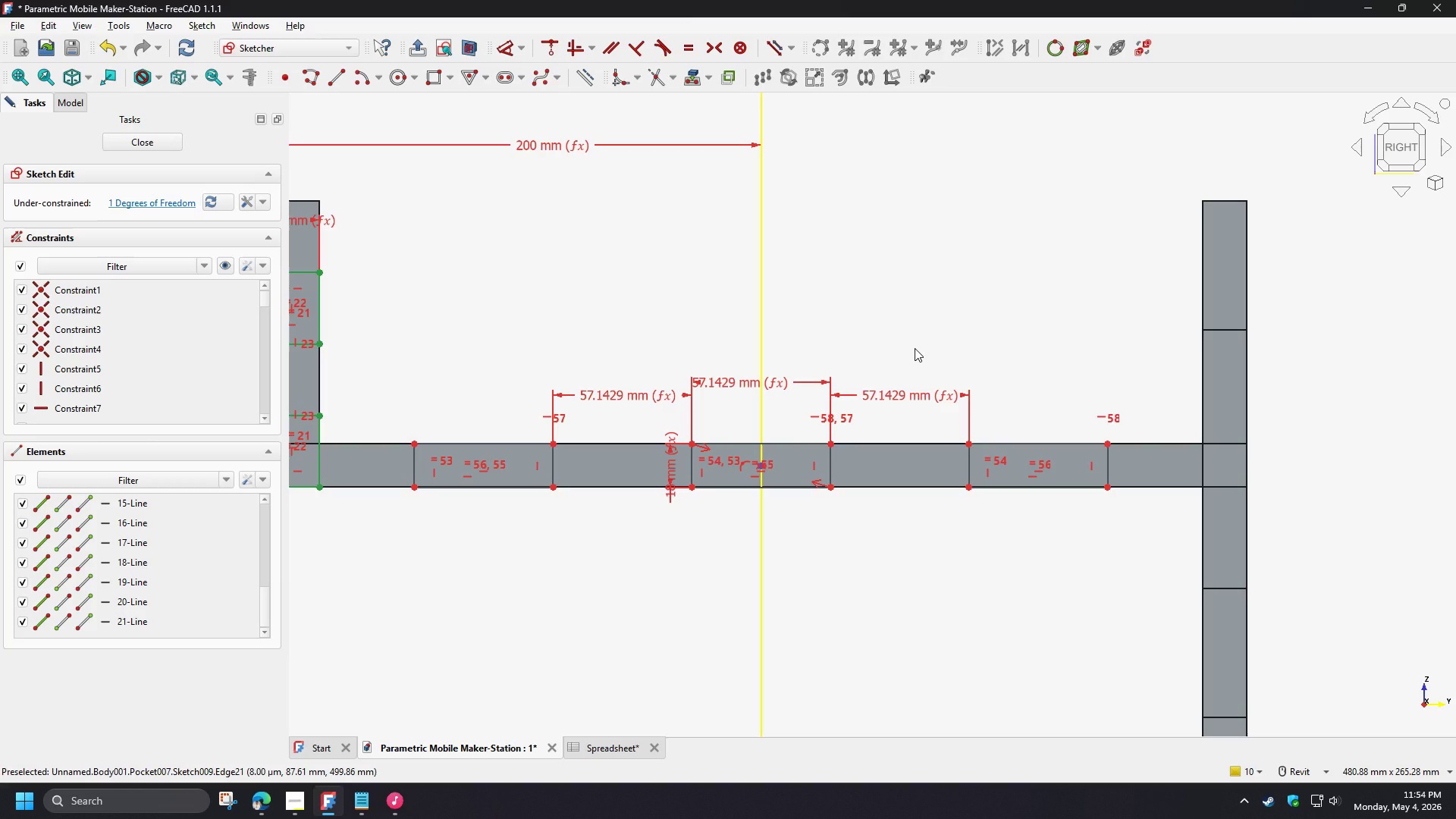 
wait(11.14)
 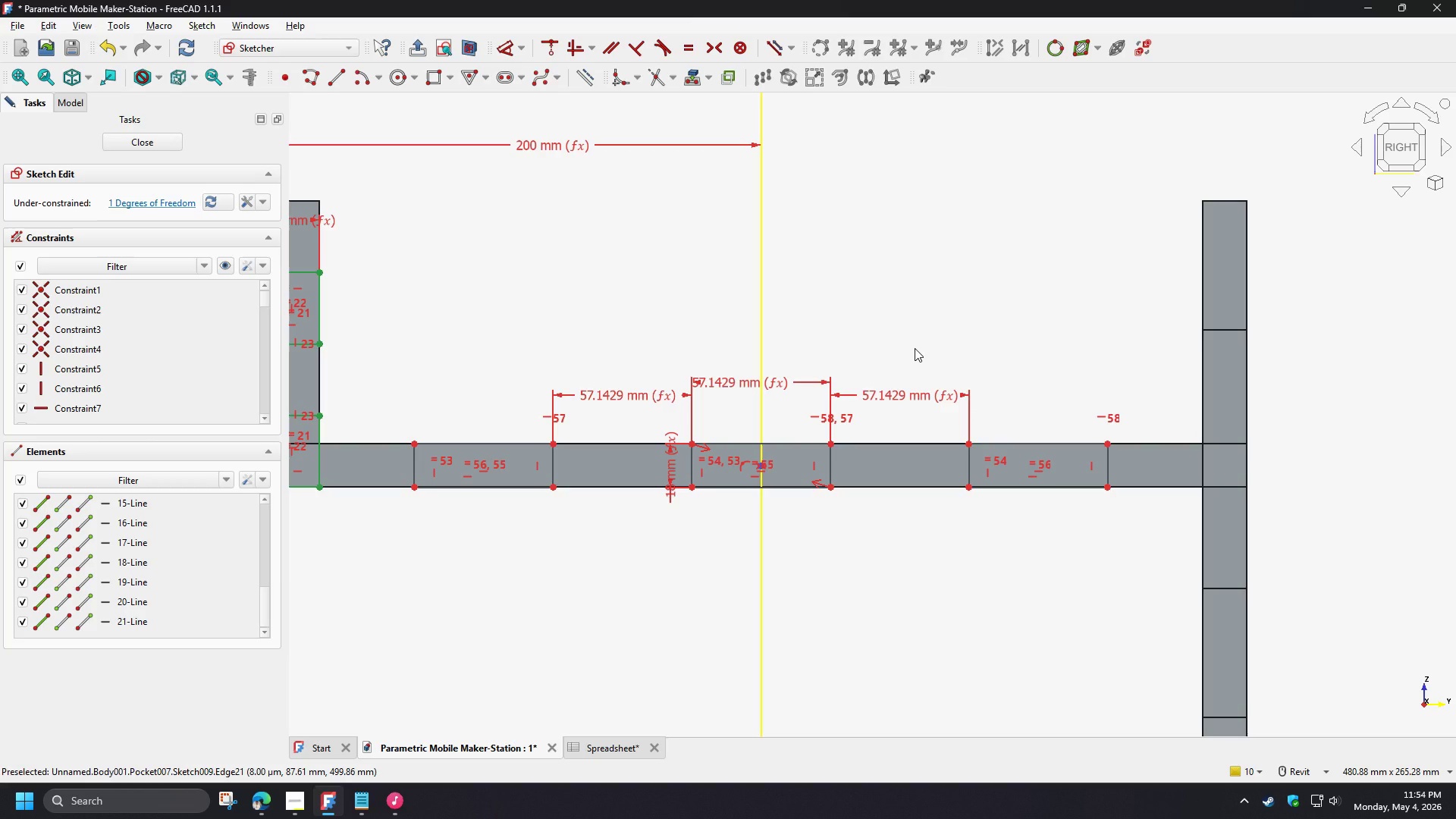 
scroll: coordinate [536, 344], scroll_direction: down, amount: 4.0
 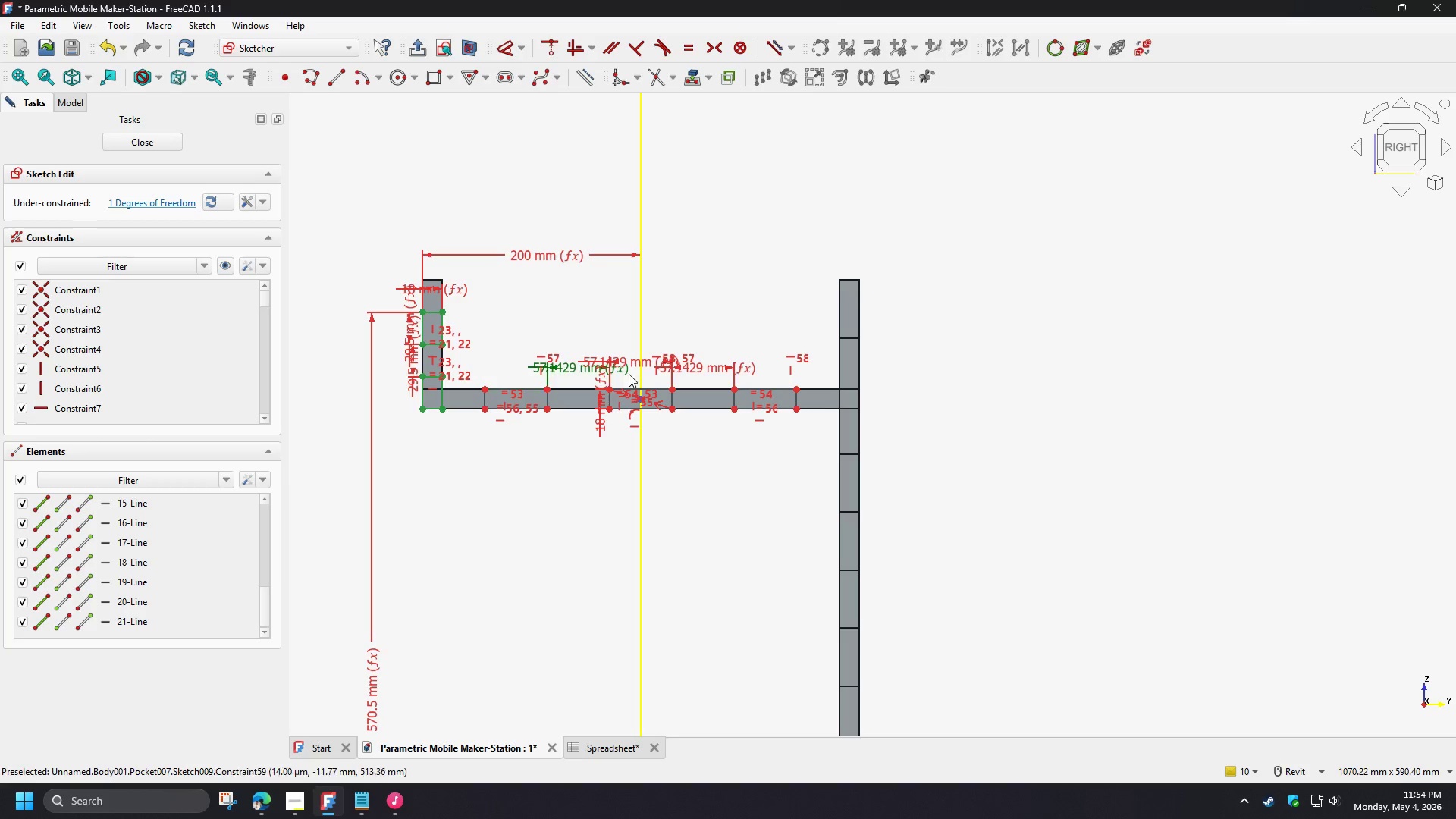 
left_click([609, 389])
 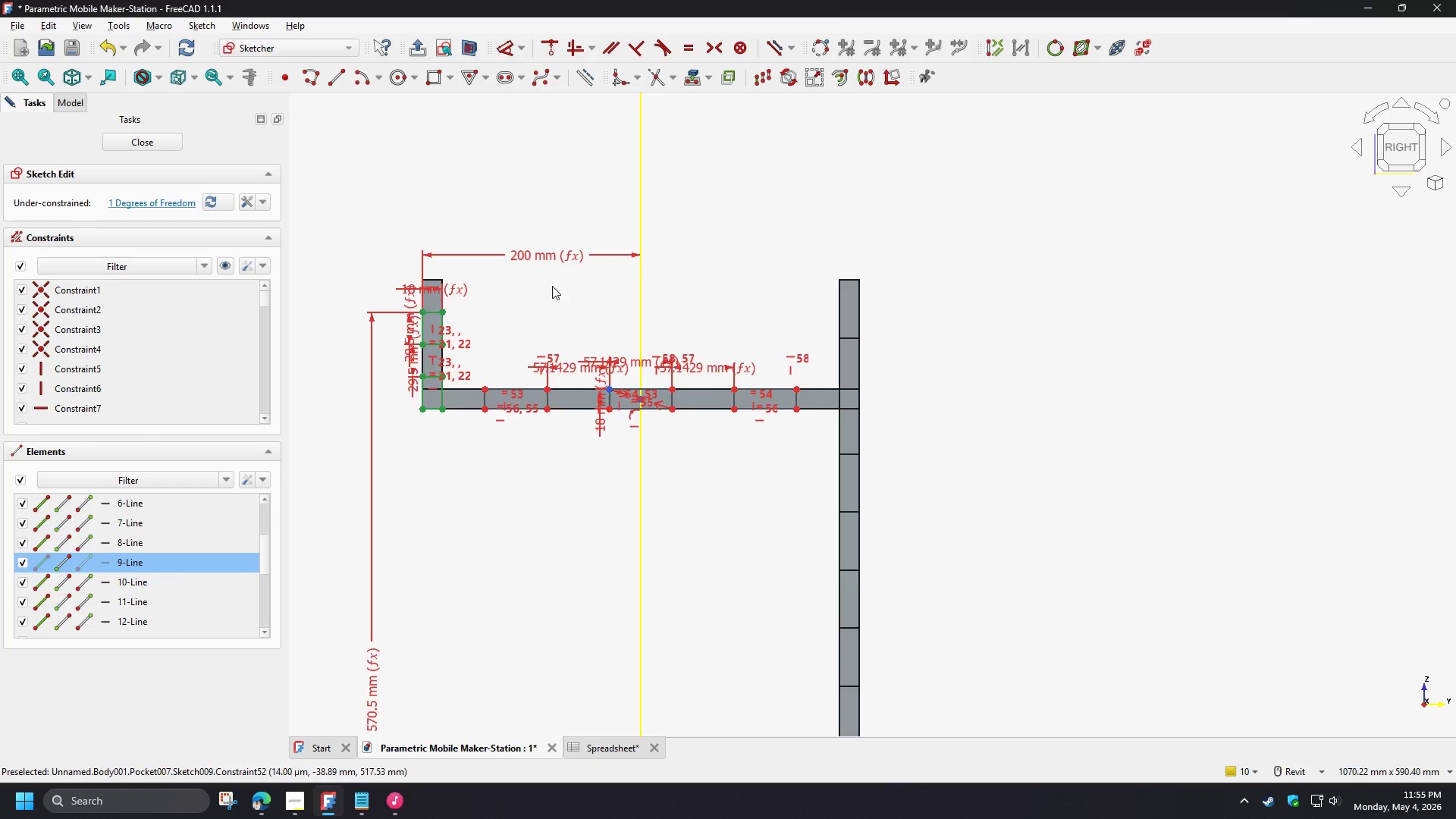 
scroll: coordinate [586, 576], scroll_direction: none, amount: 0.0
 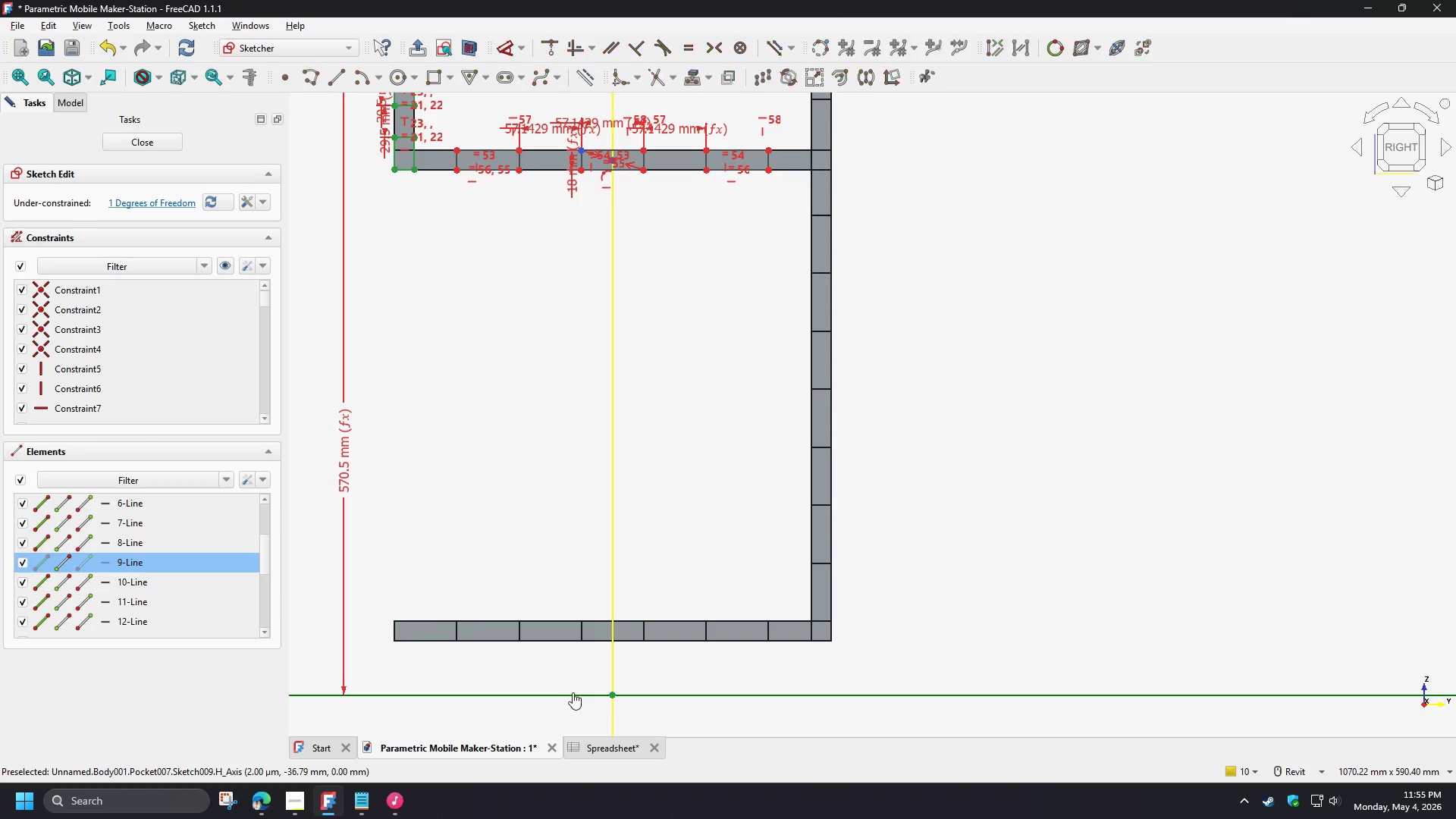 
key(D)
 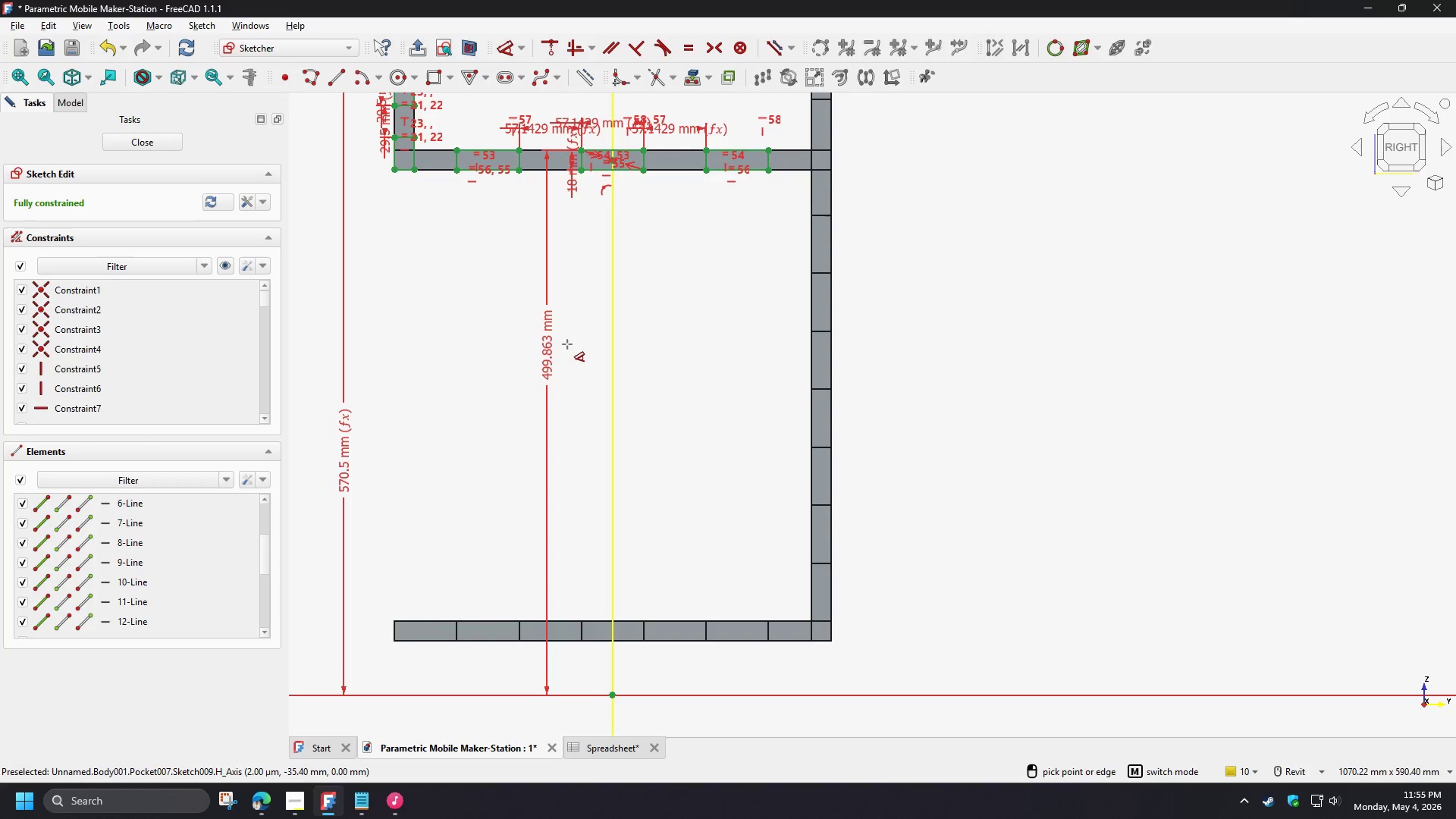 
left_click([570, 345])
 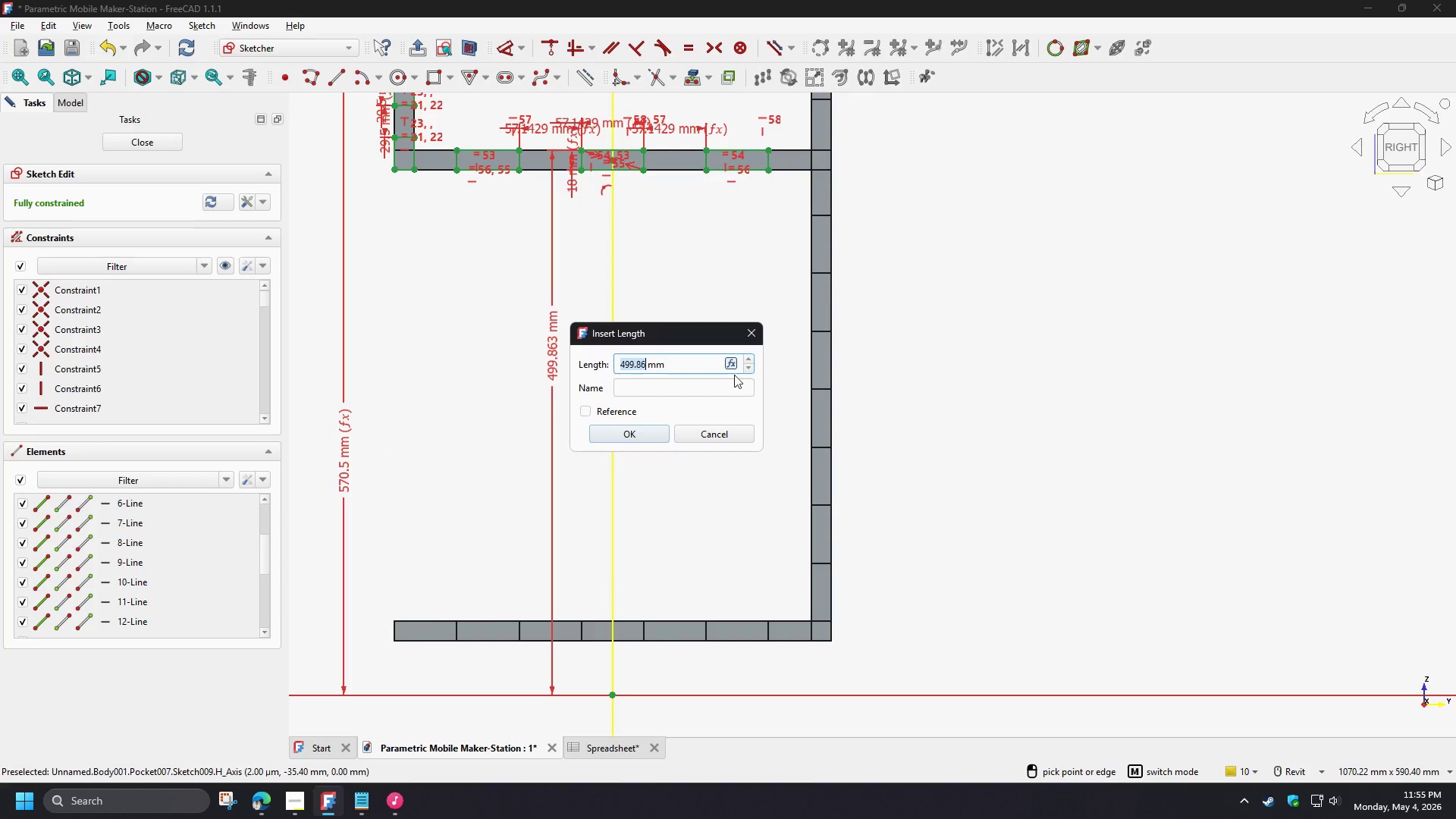 
left_click([734, 368])
 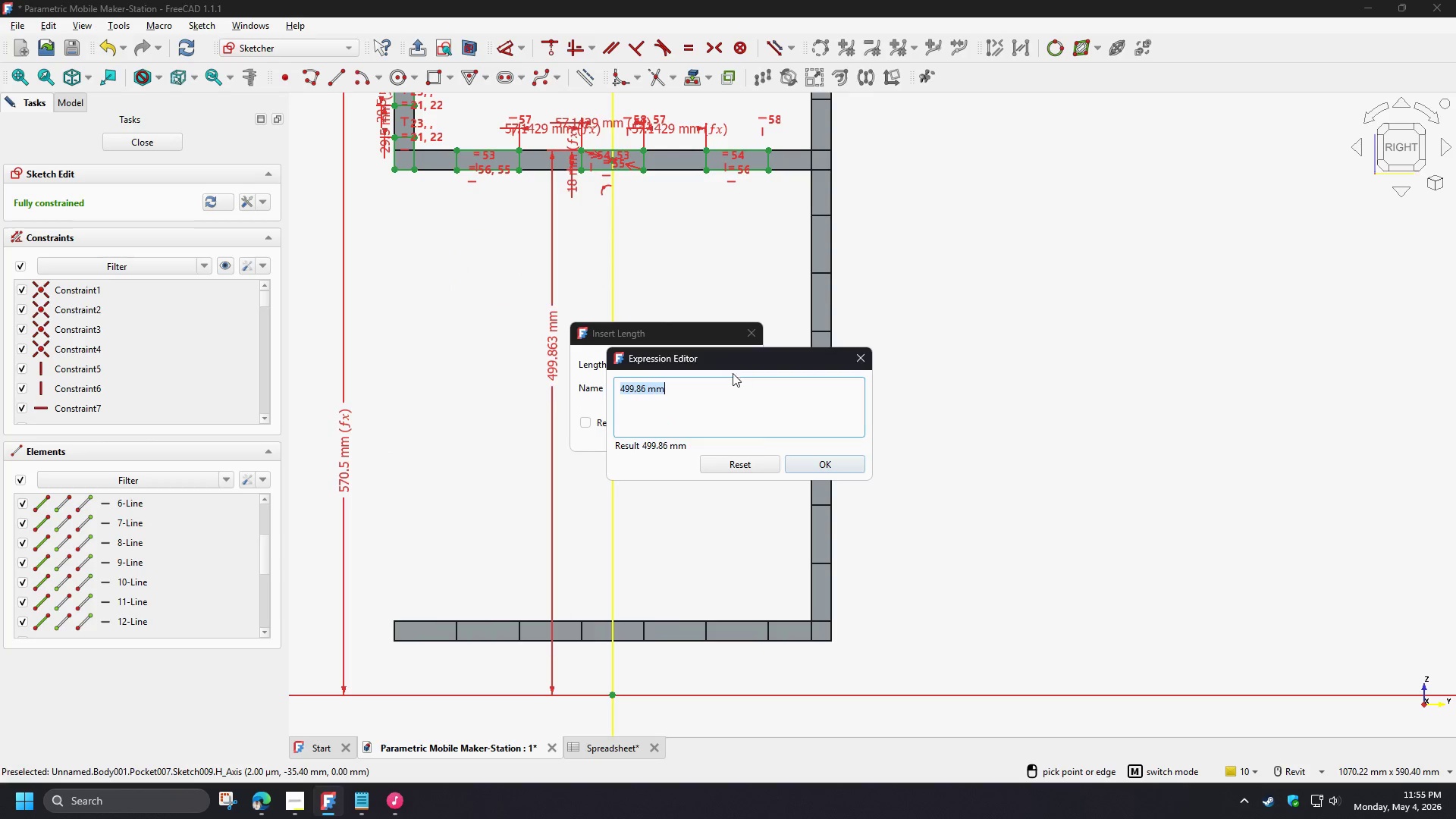 
type(sp)
 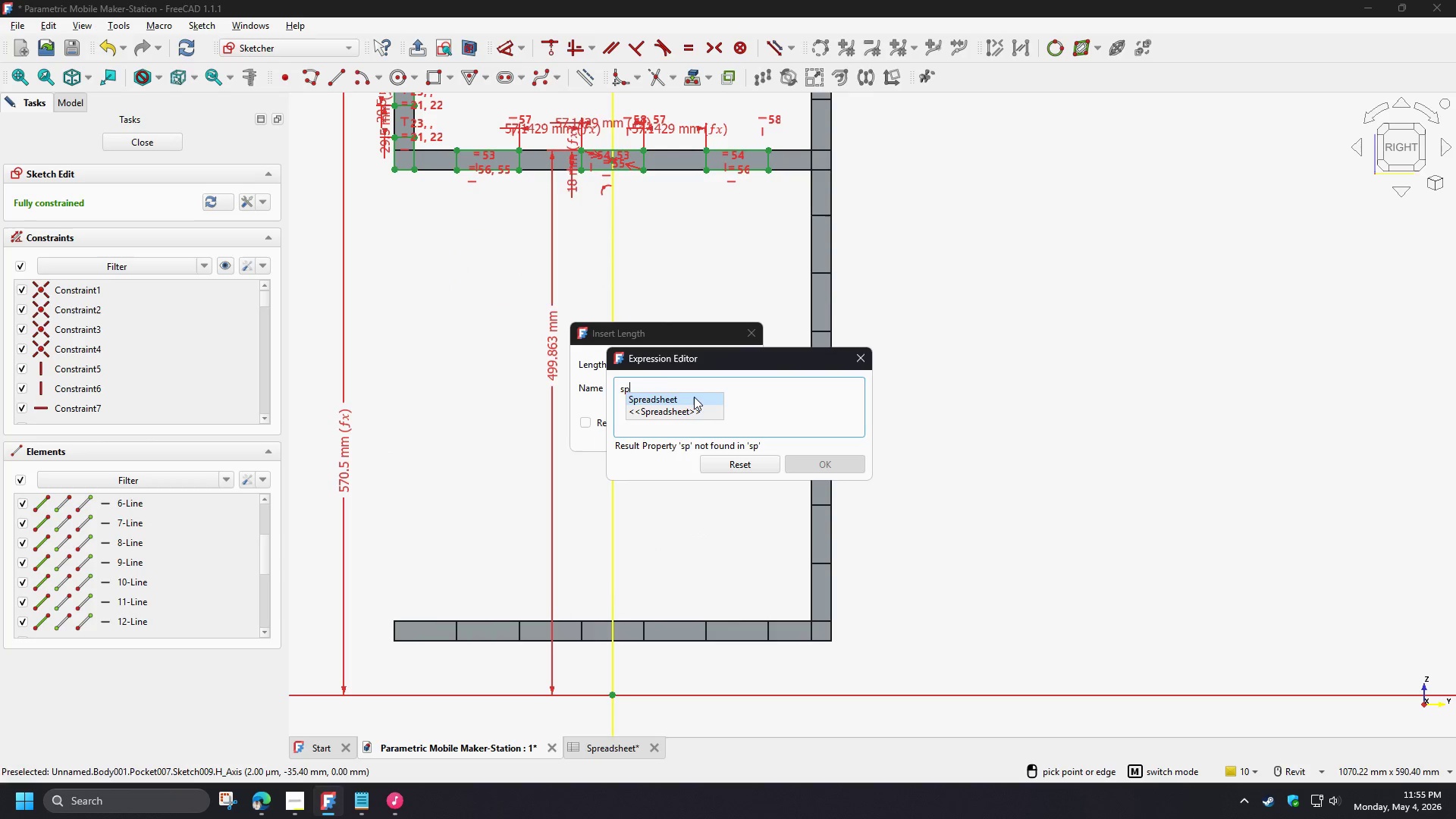 
left_click([691, 400])
 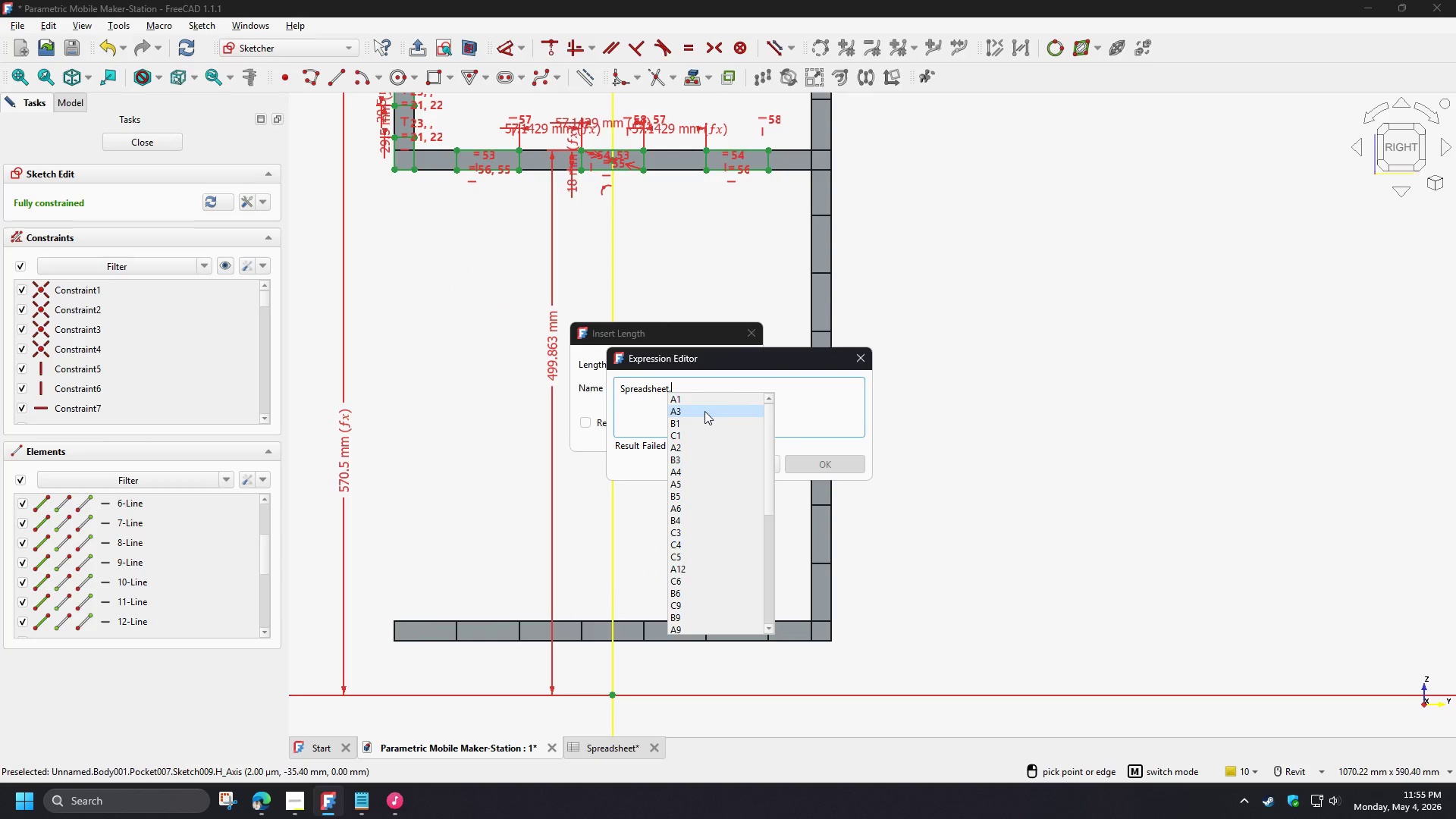 
type(he)
 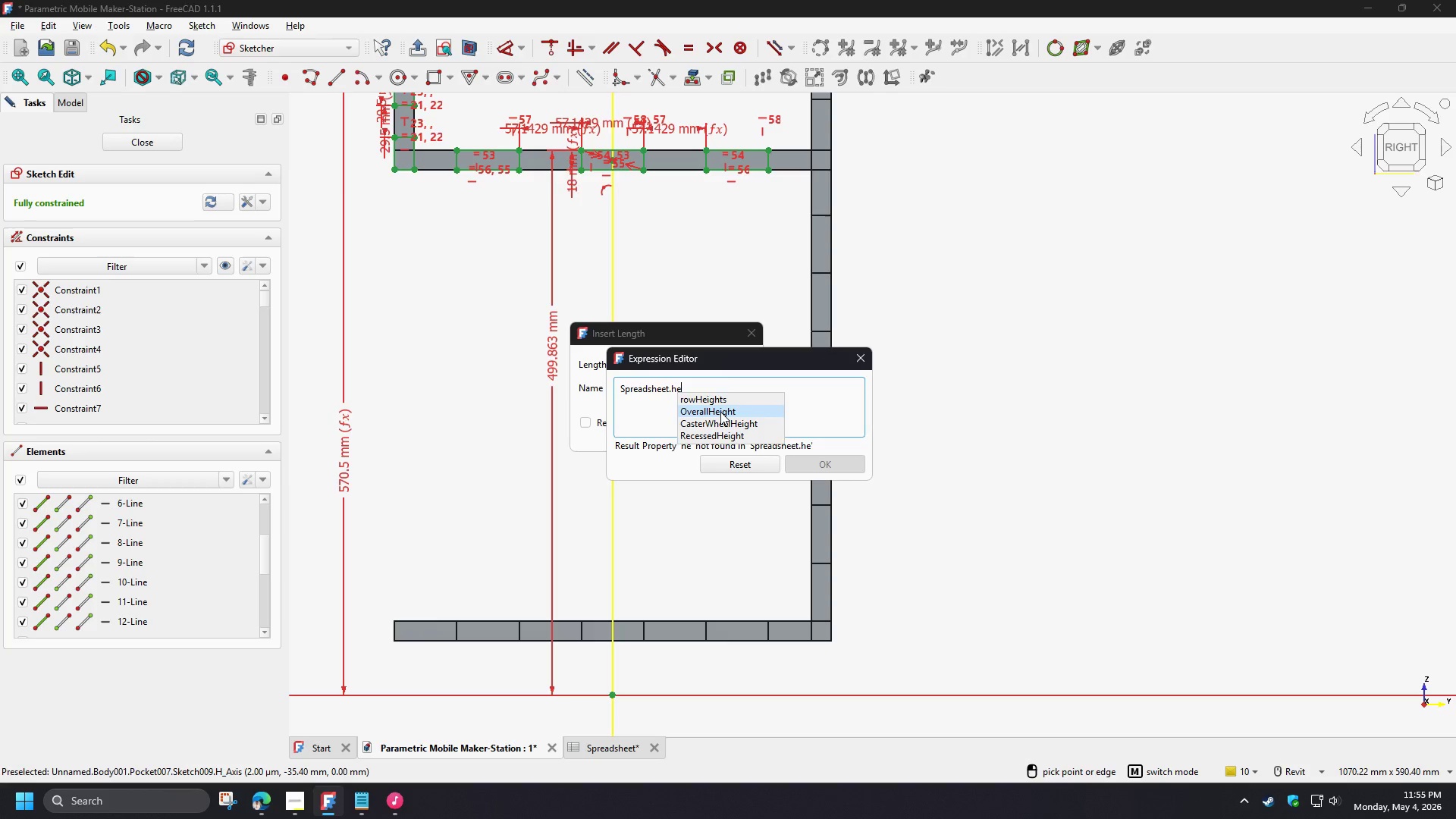 
left_click([720, 412])
 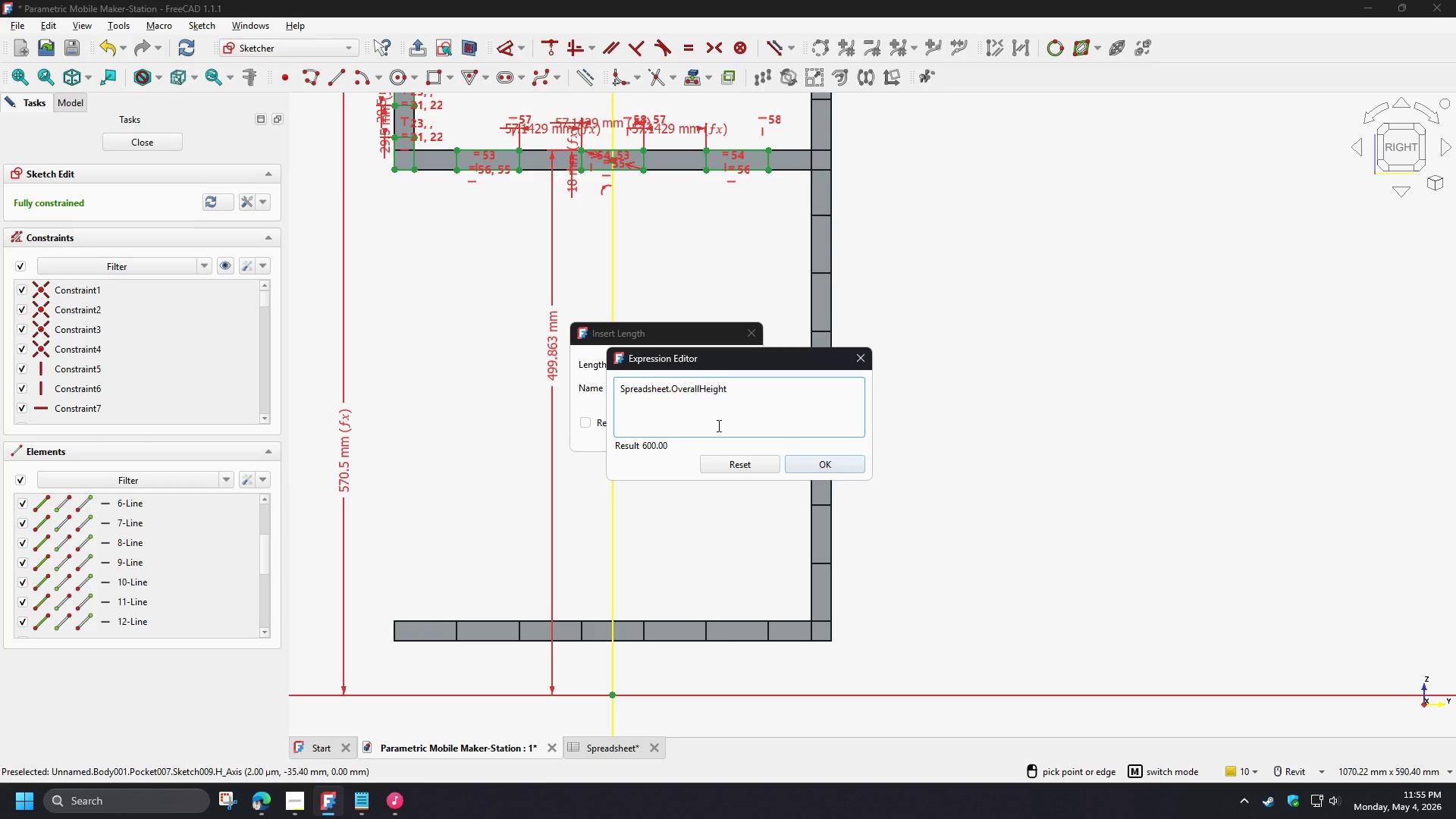 
type(-sp)
 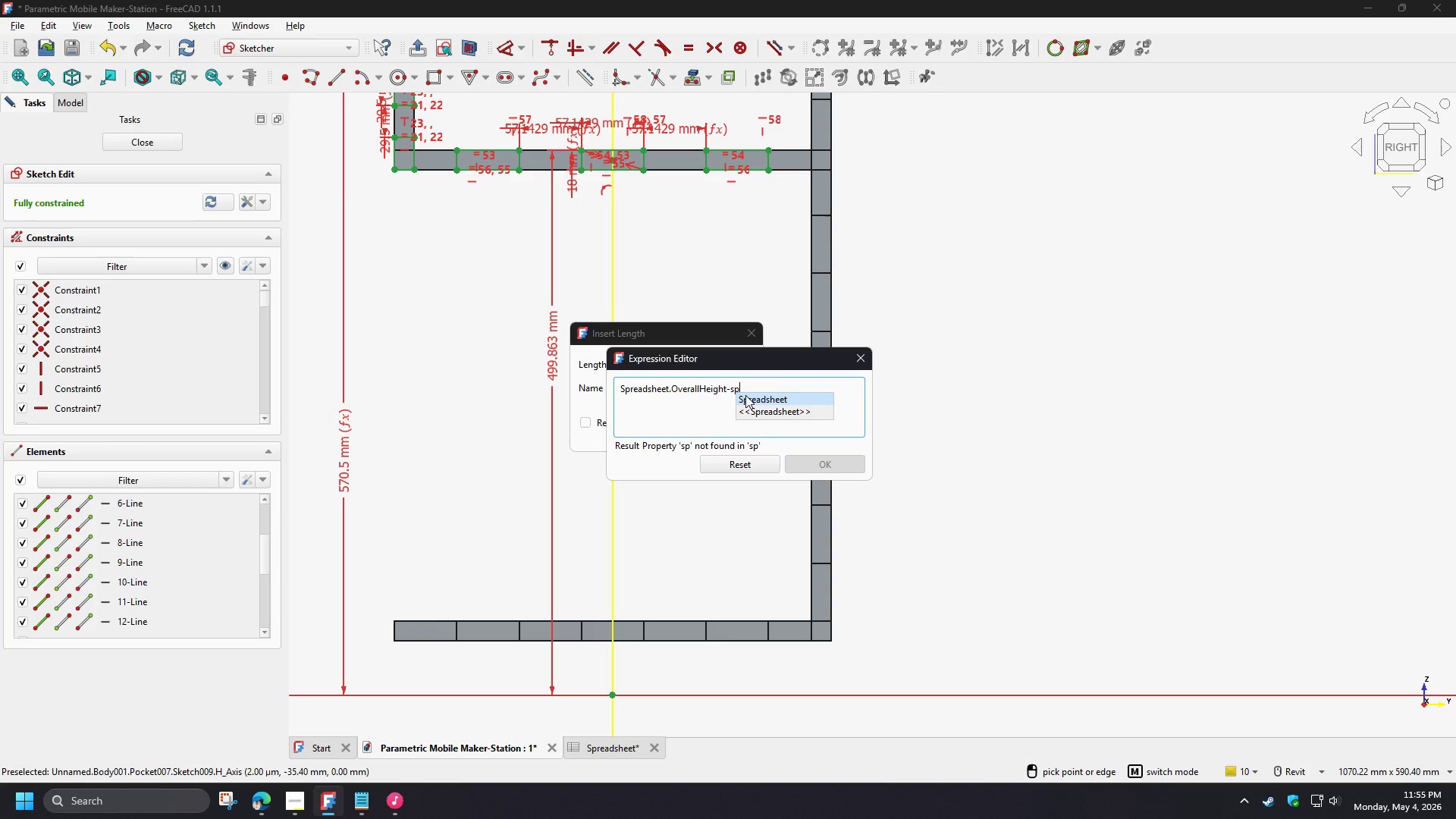 
left_click([745, 395])
 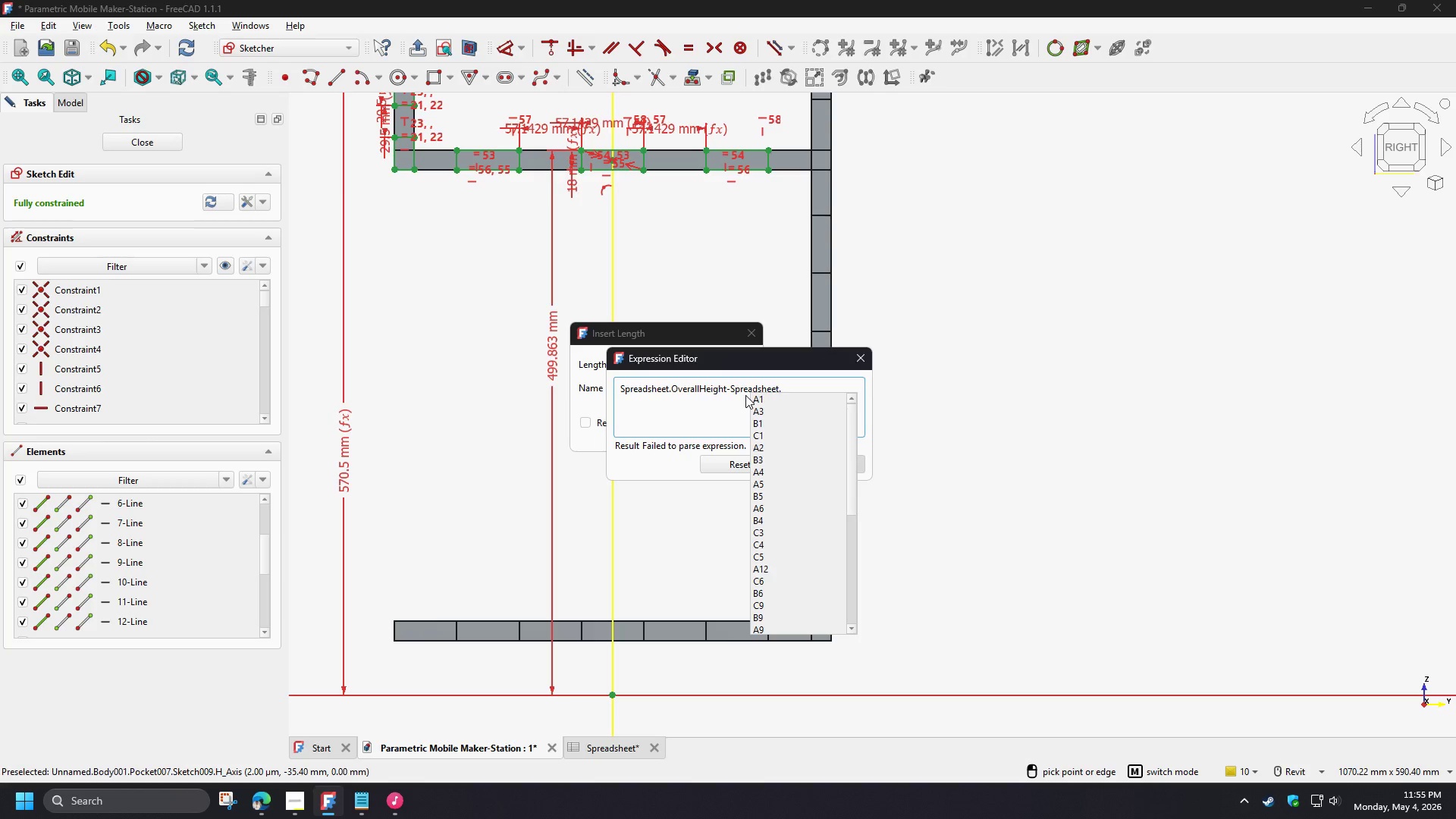 
type(re)
 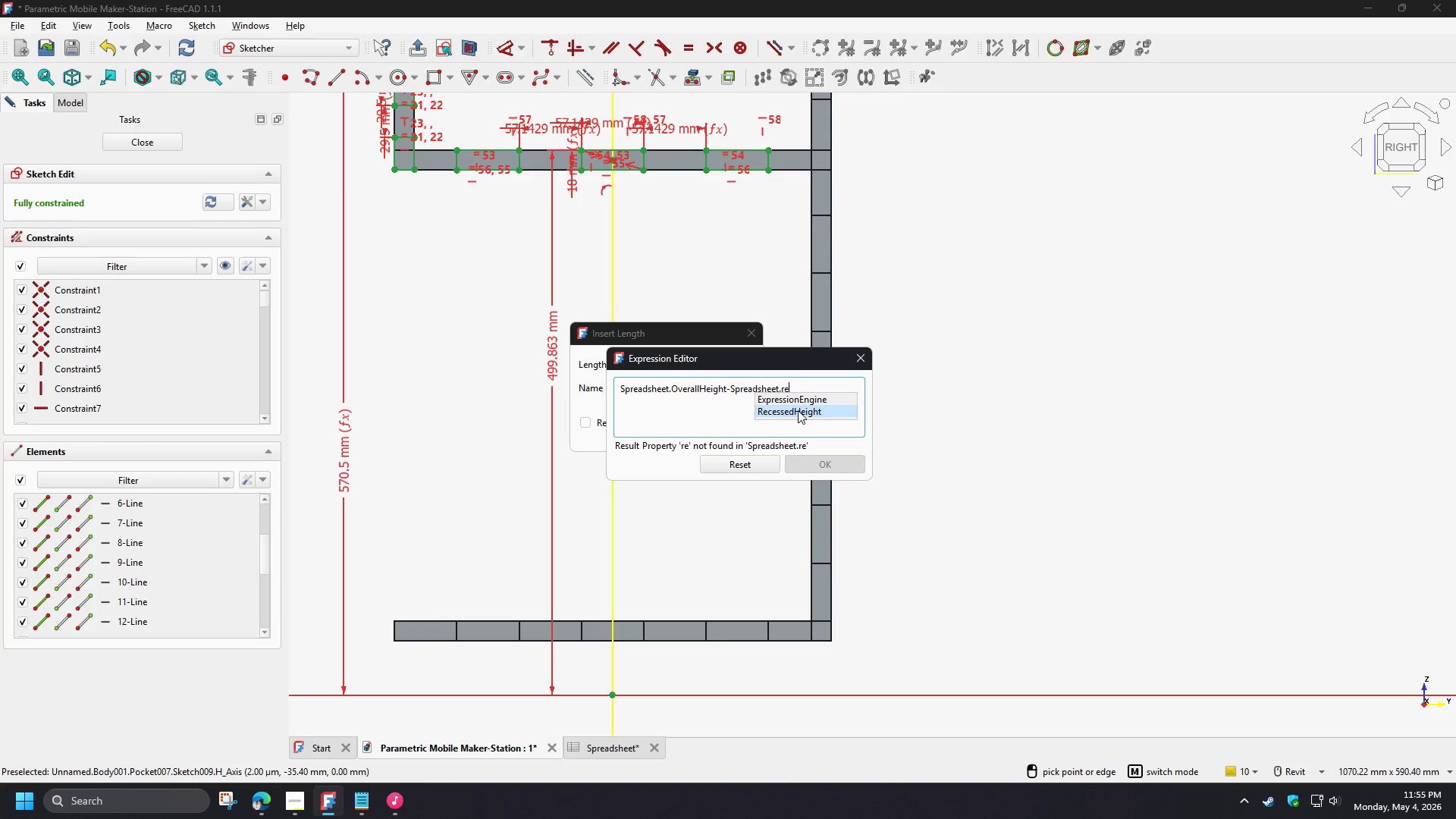 
left_click([798, 410])
 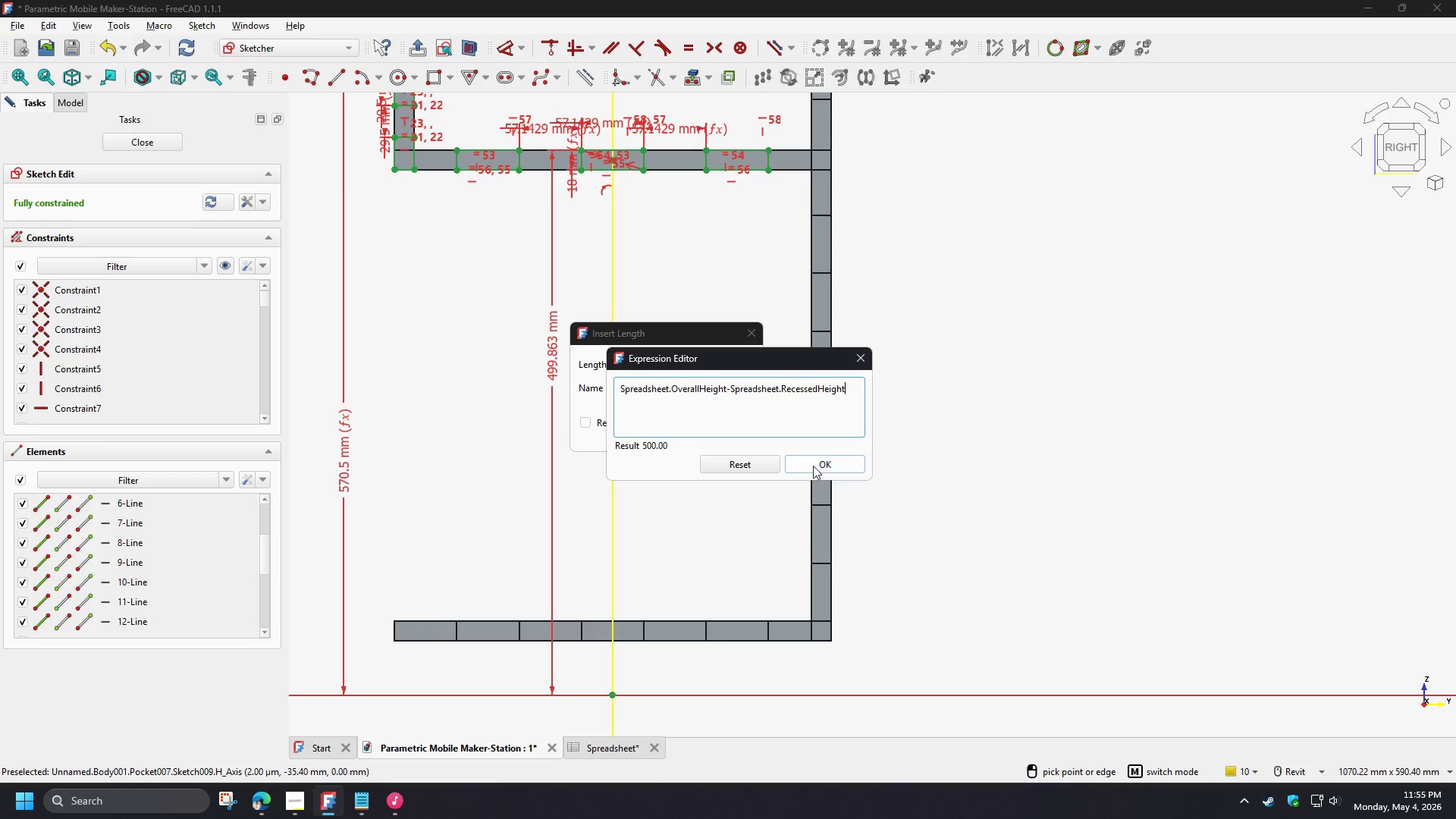 
left_click([814, 466])
 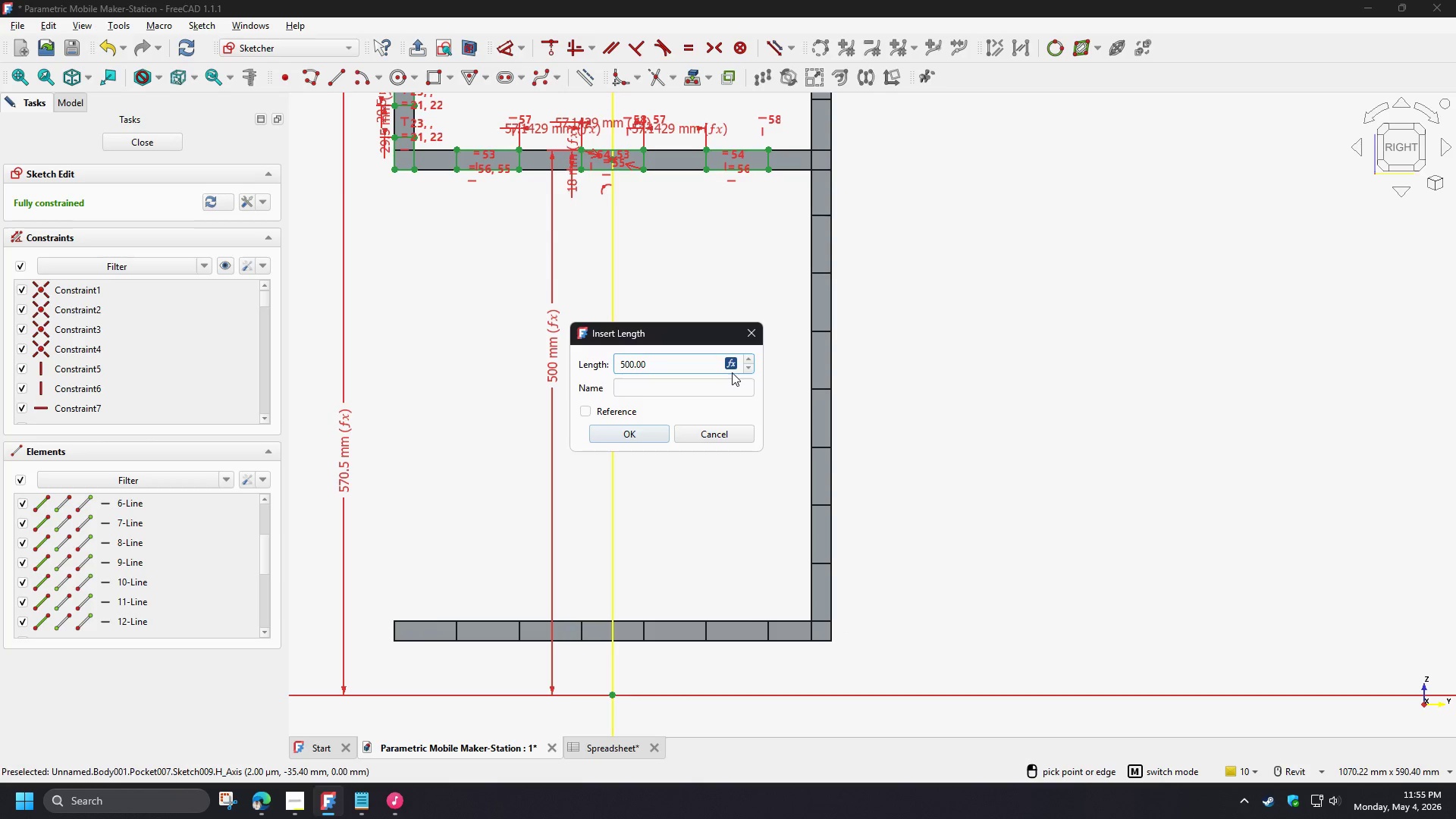 
left_click([638, 432])
 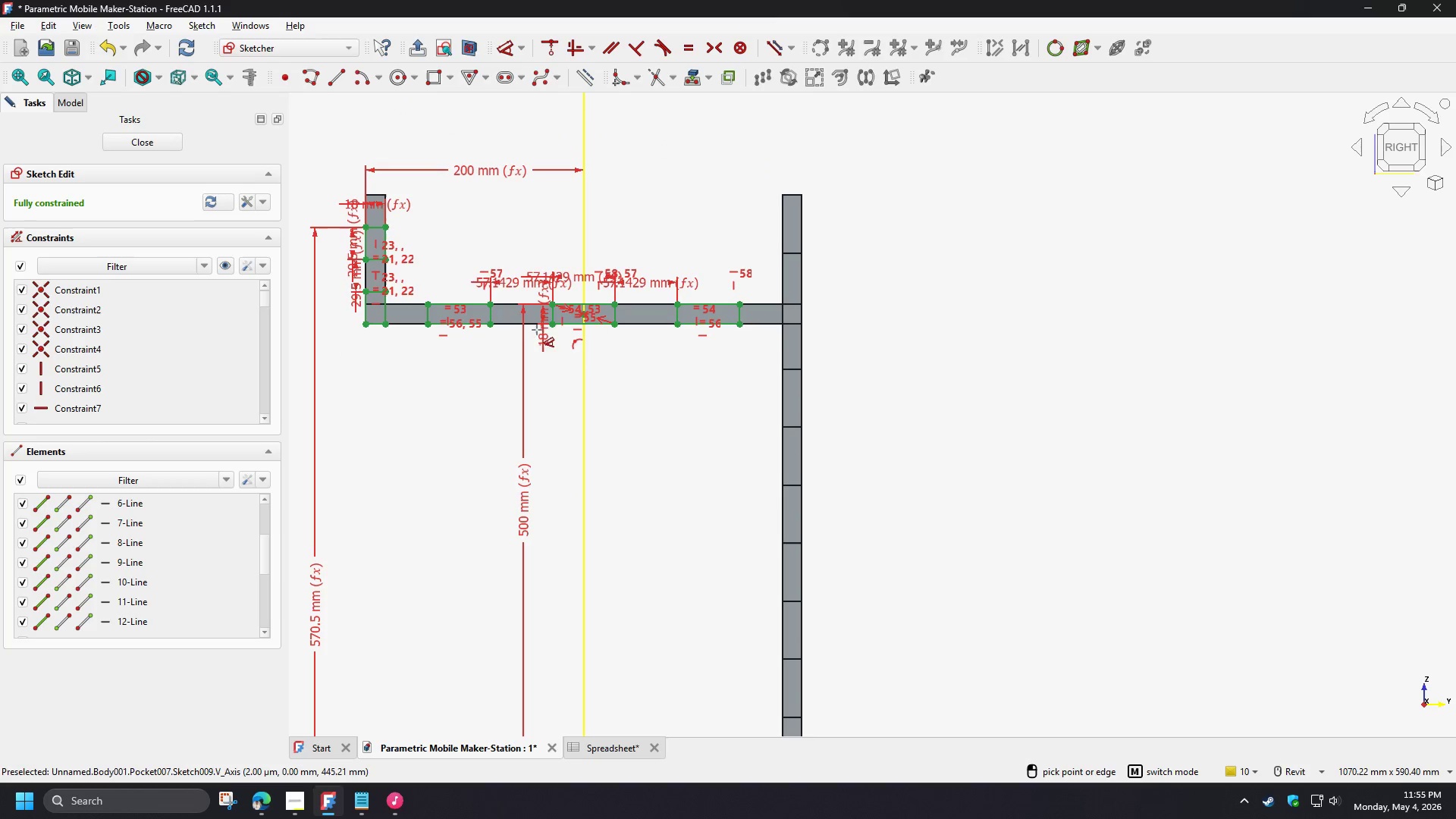 
right_click([488, 305])
 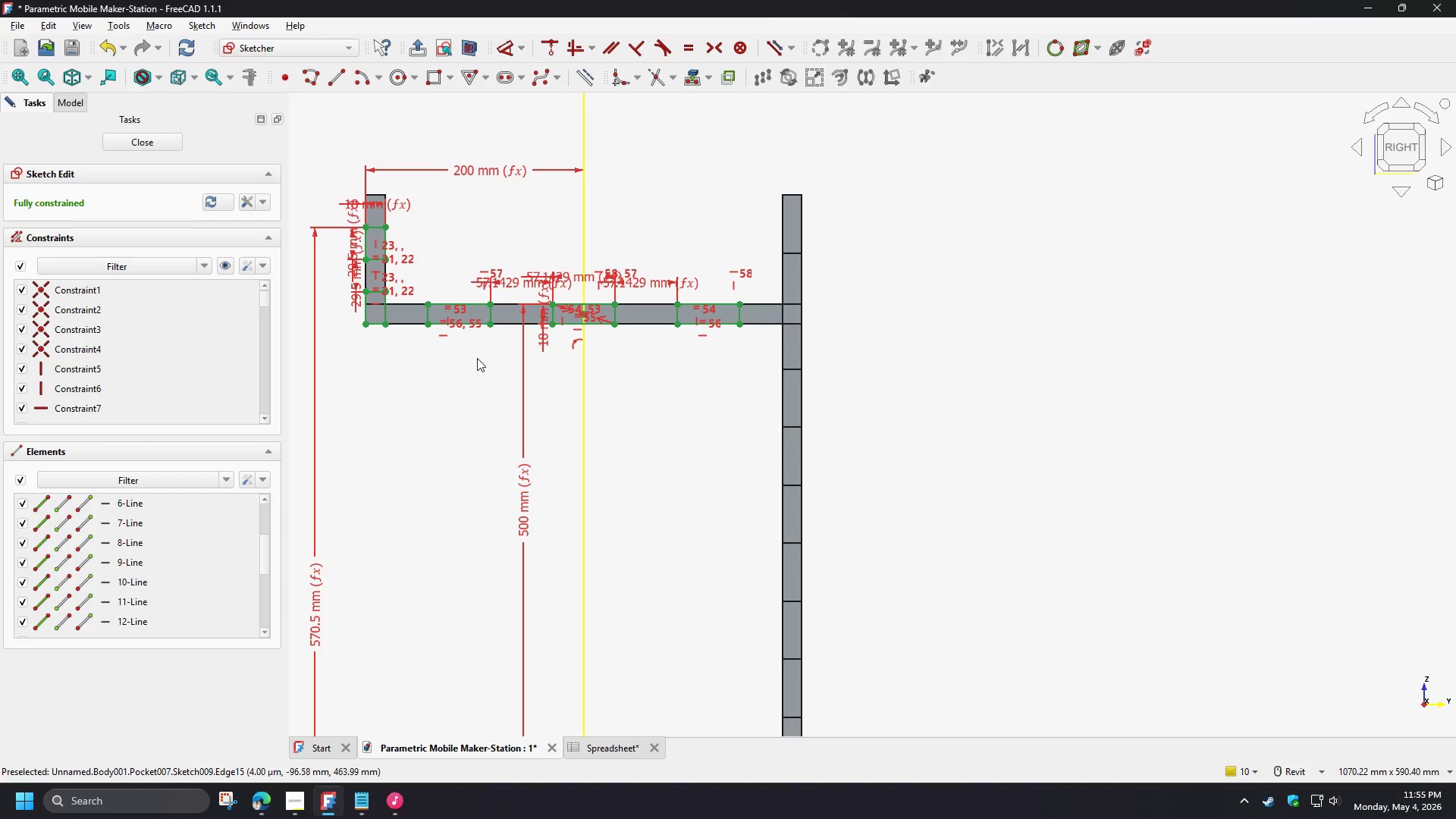 
scroll: coordinate [475, 352], scroll_direction: up, amount: 3.0
 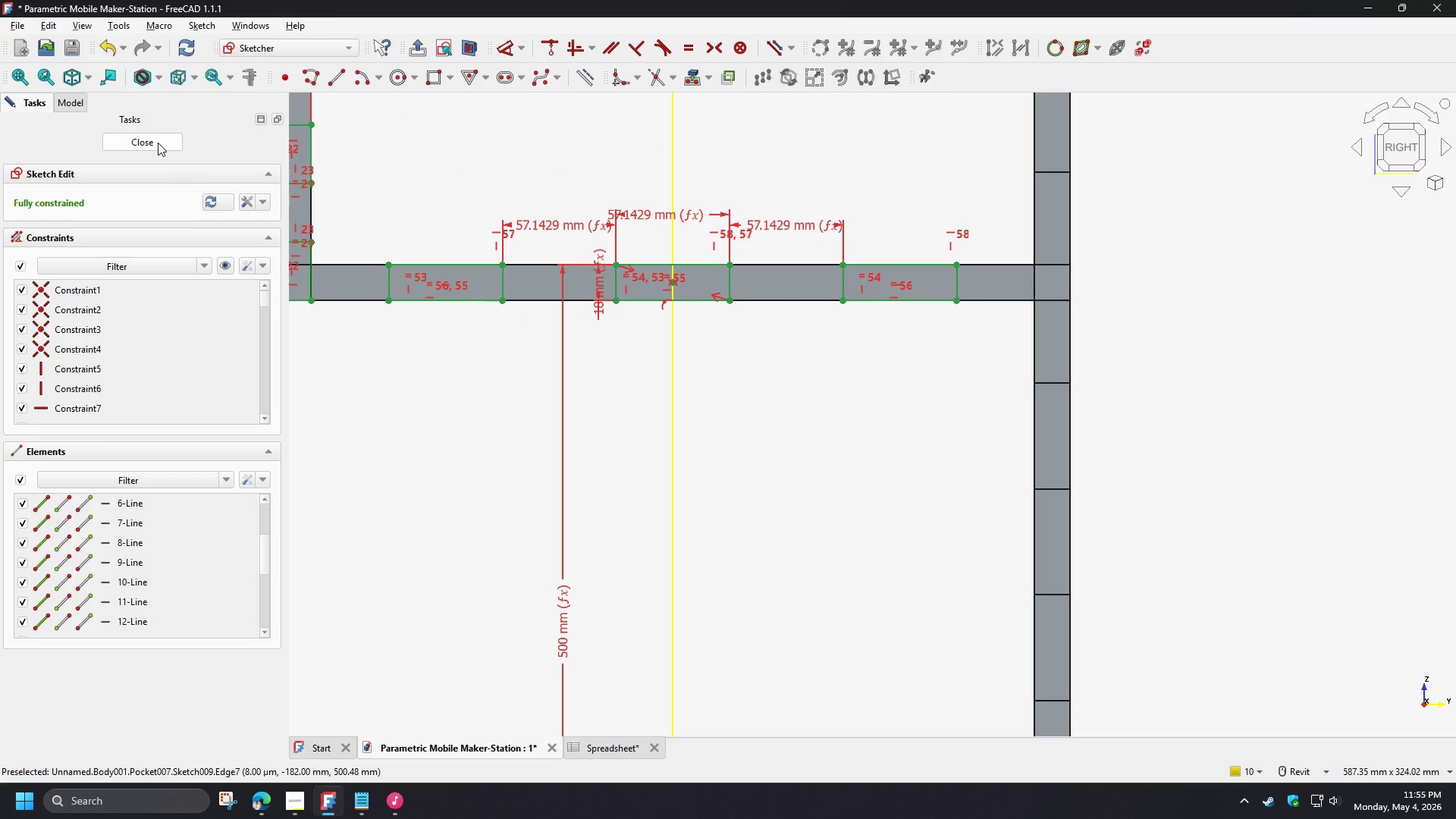 
left_click([152, 139])
 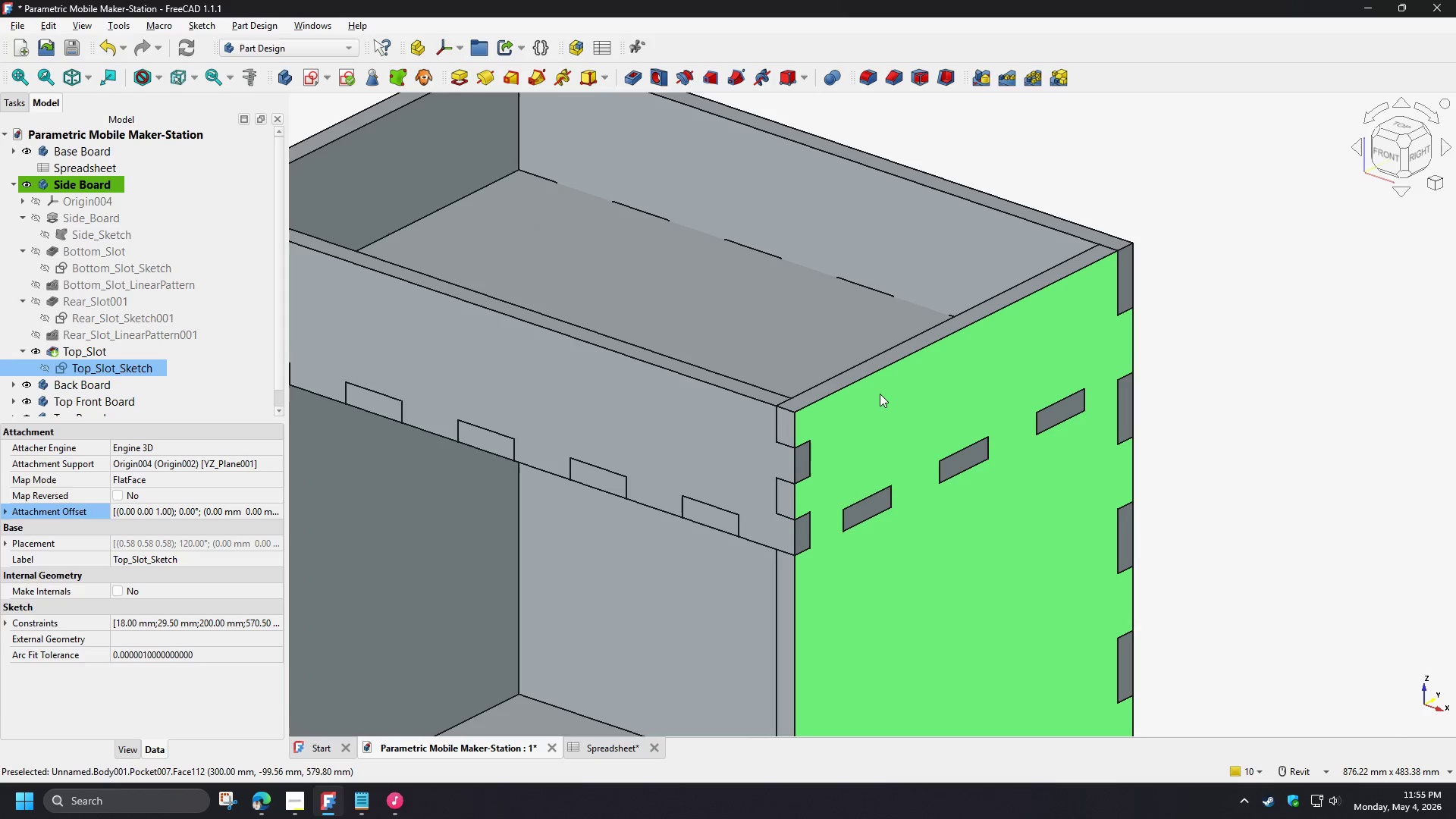 
left_click([801, 344])
 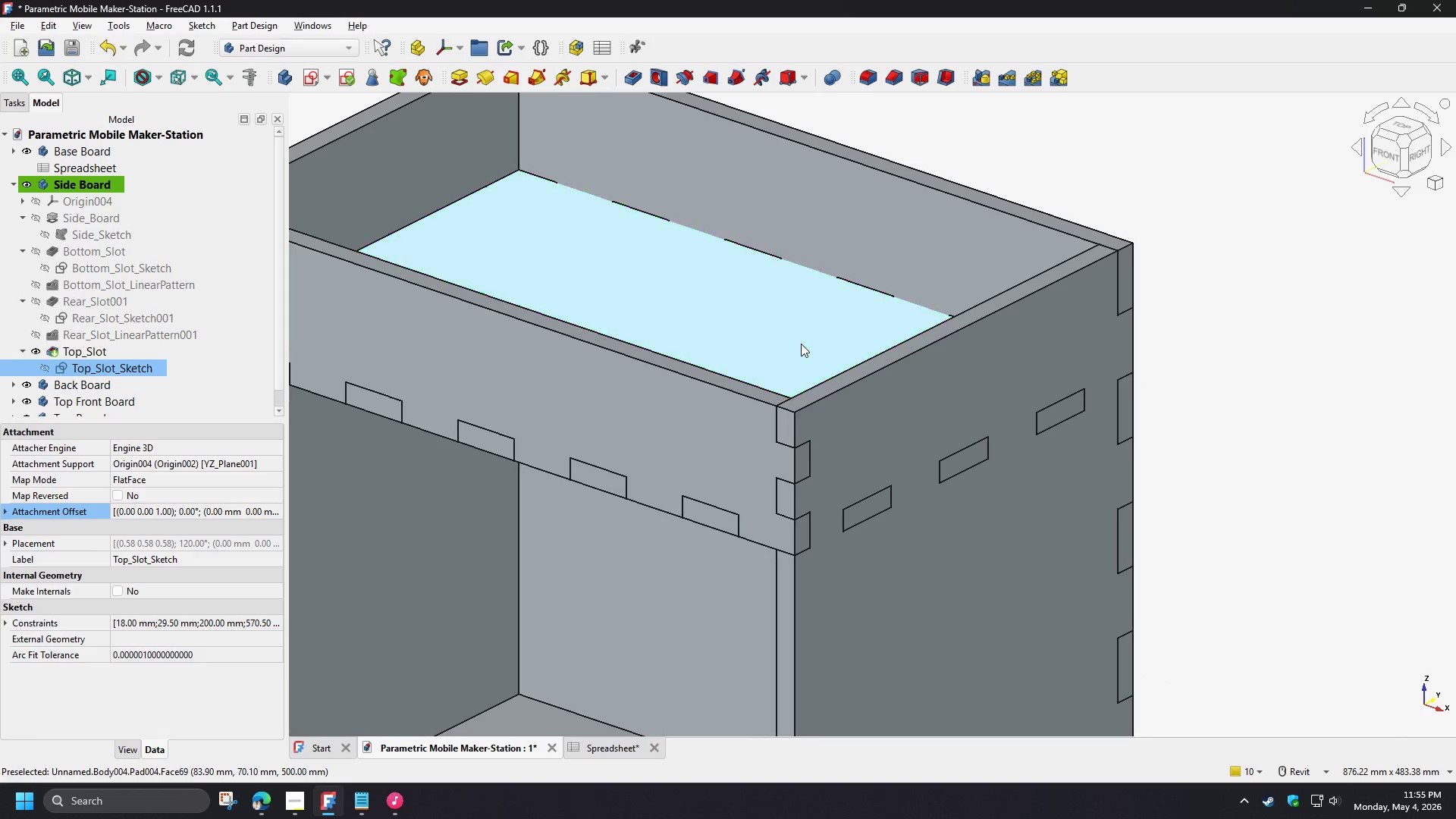 
key(Space)
 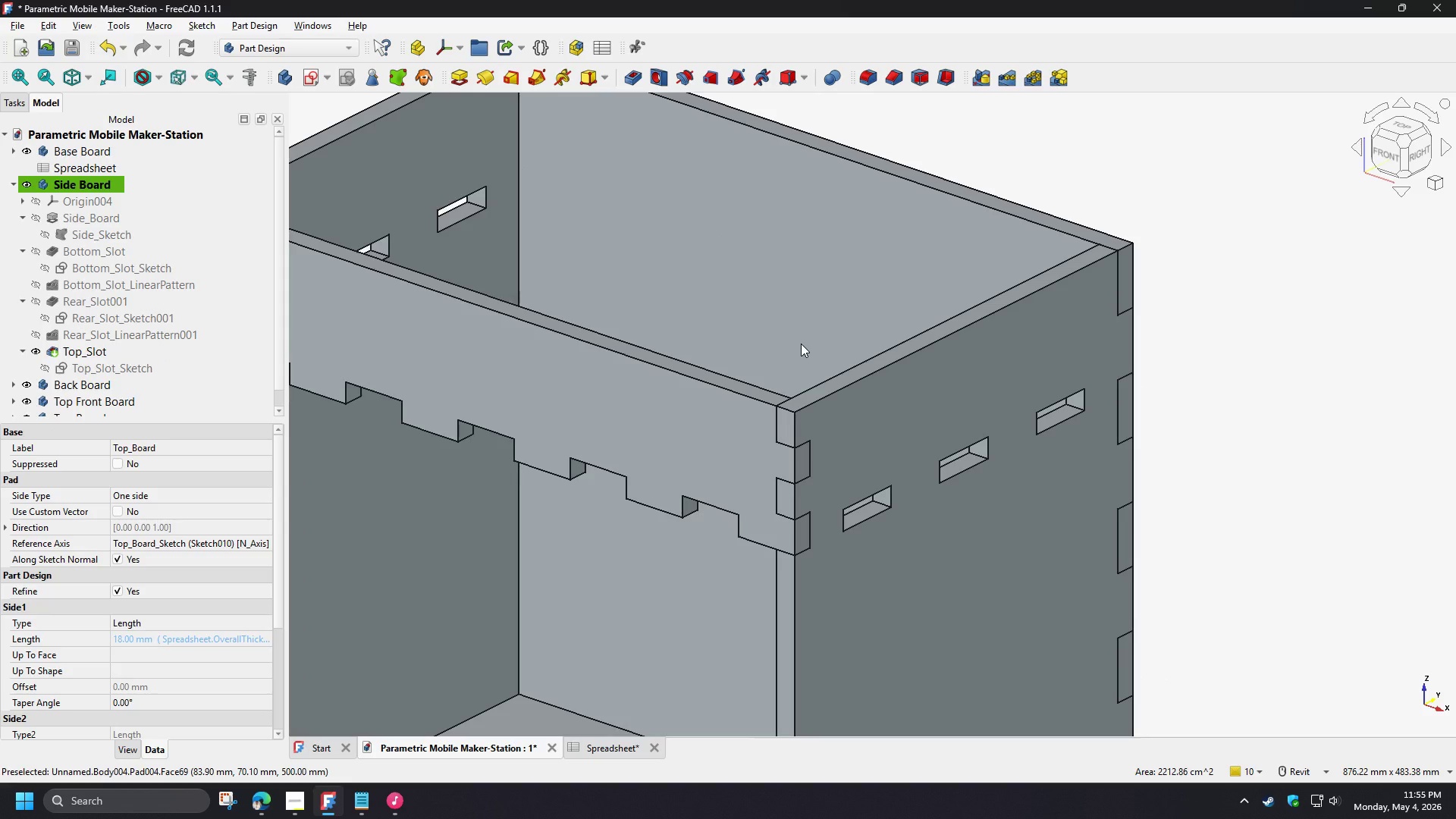 
hold_key(key=ControlLeft, duration=1.5)
 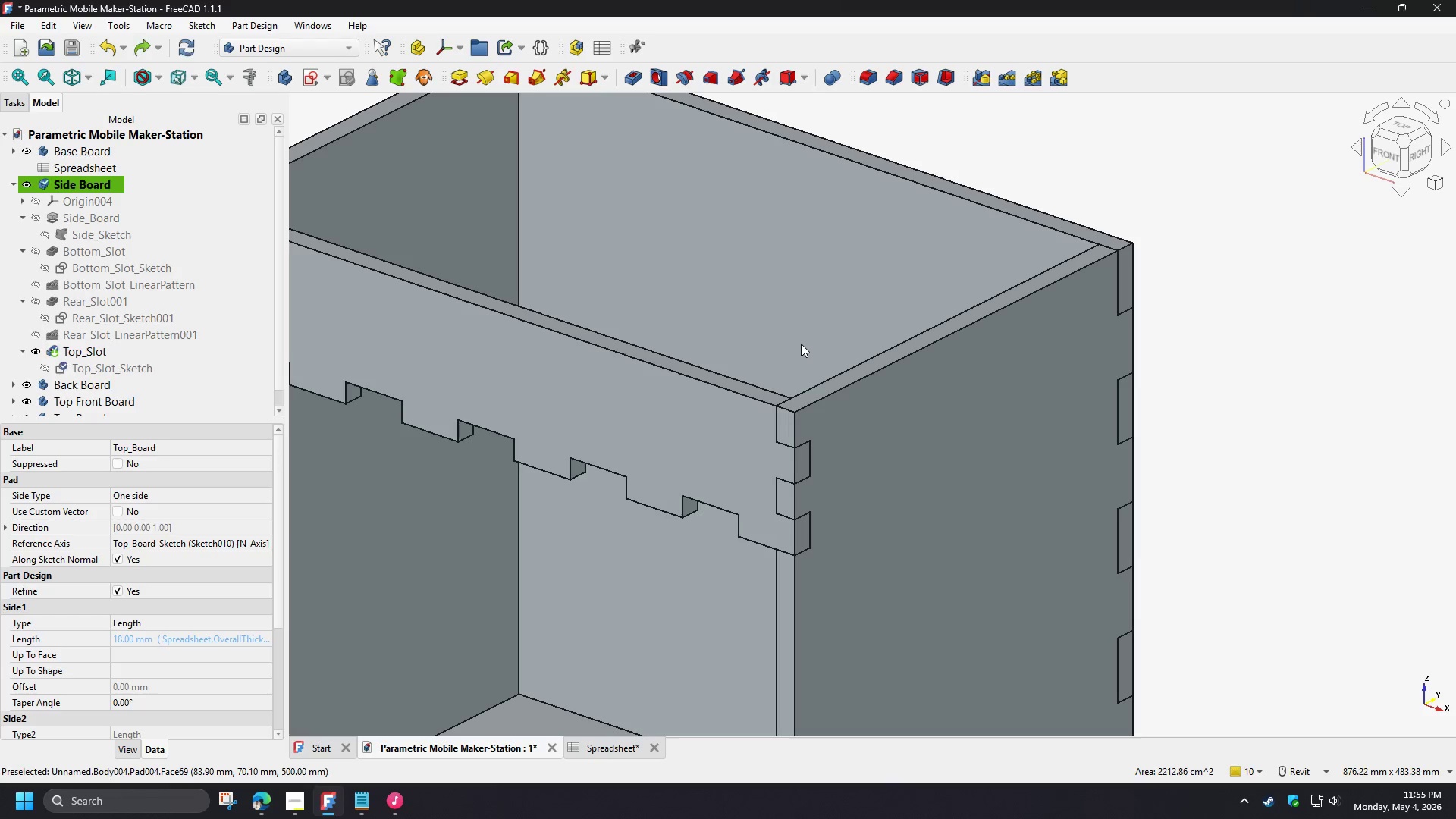 
key(Control+Z)
 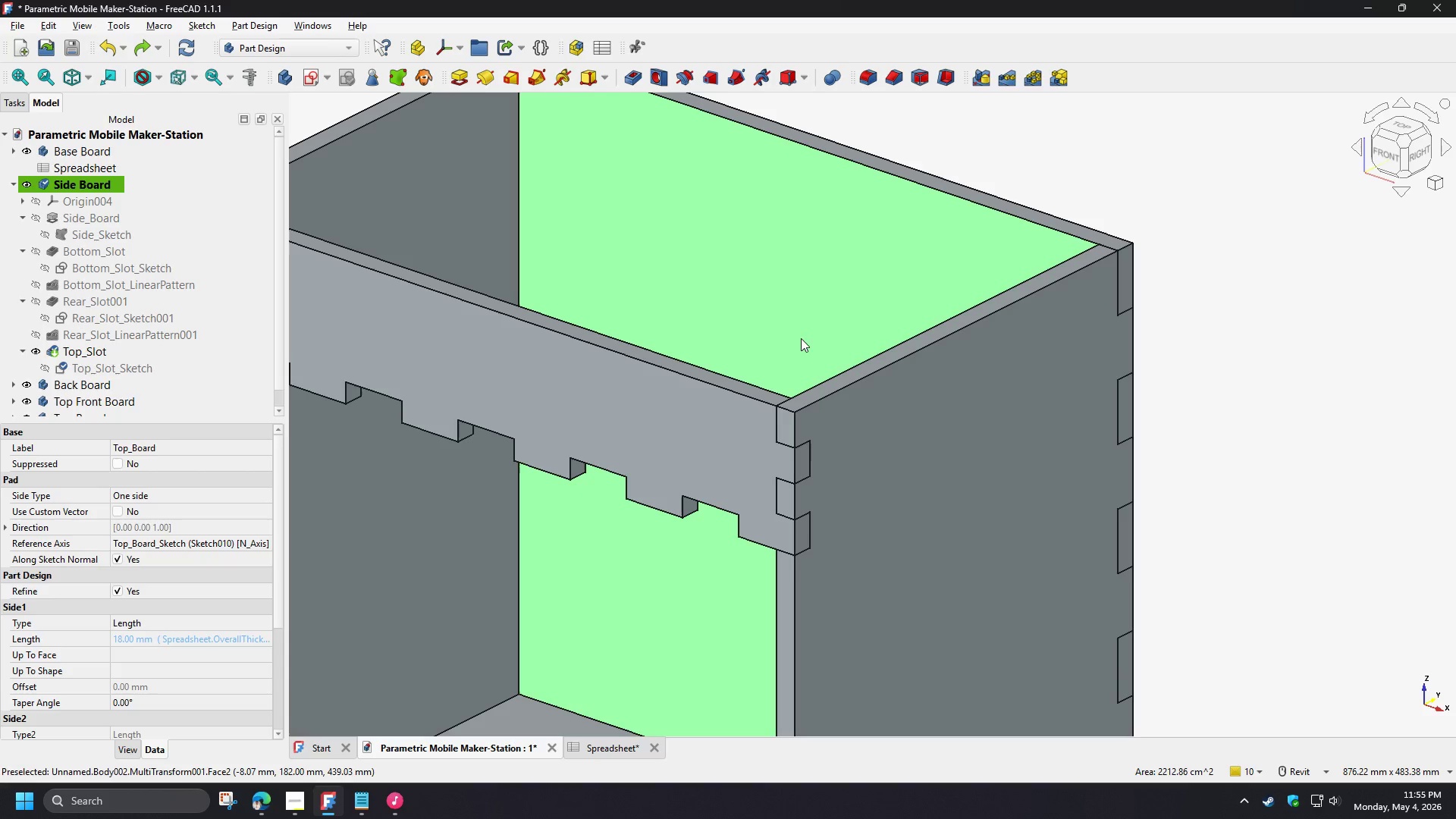 
scroll: coordinate [799, 336], scroll_direction: down, amount: 4.0
 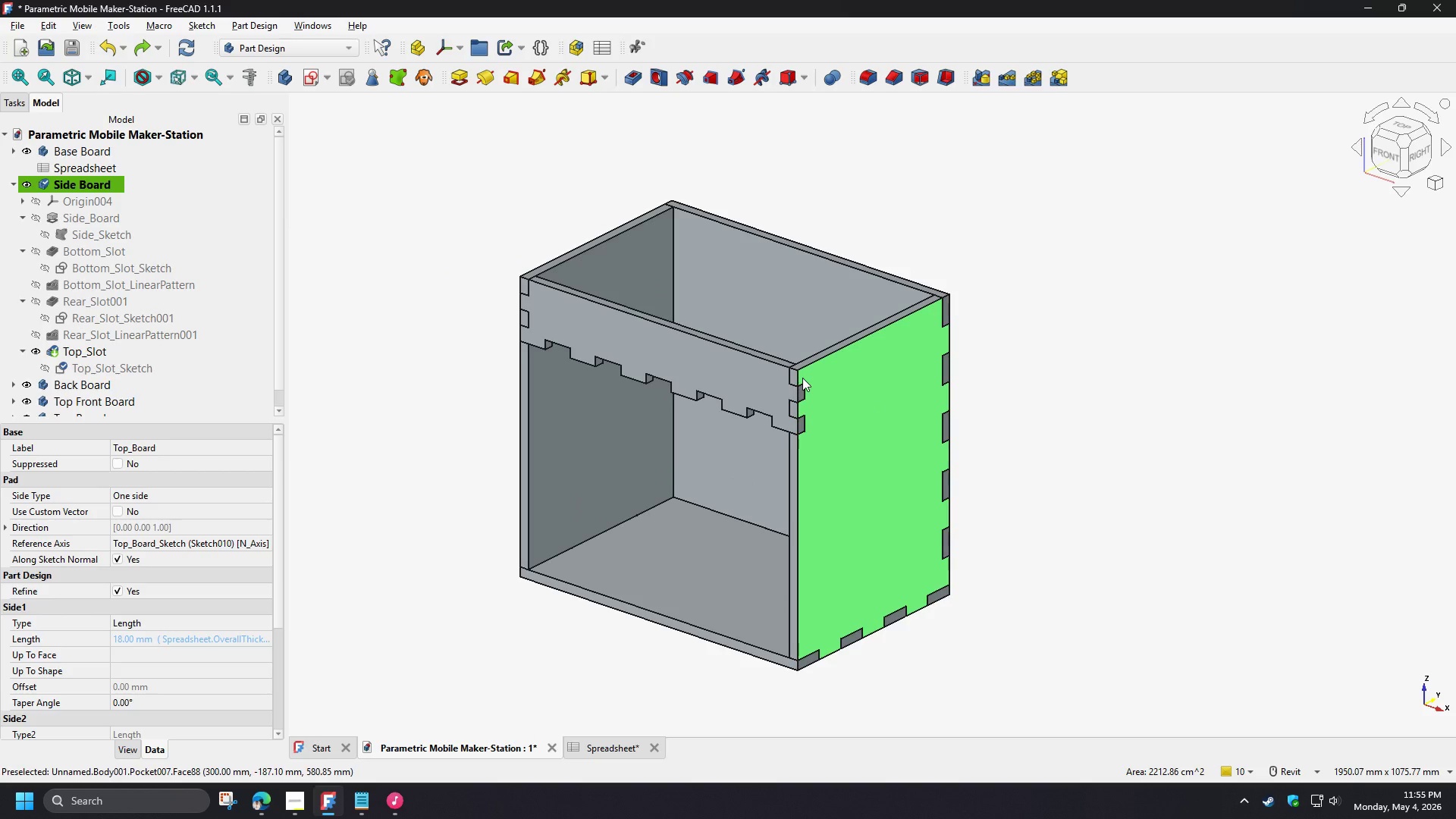 
key(Space)
 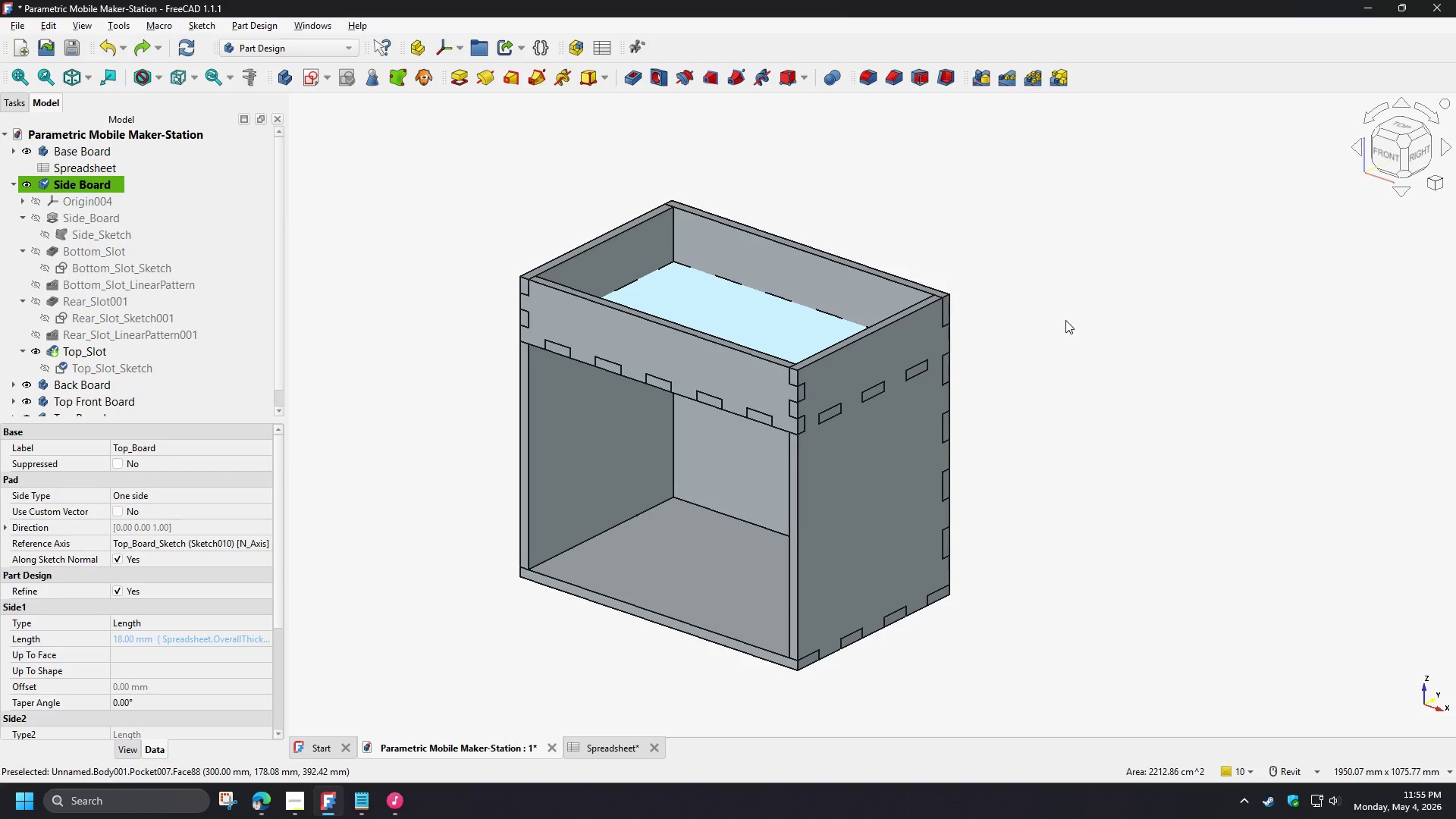 
left_click([1065, 320])
 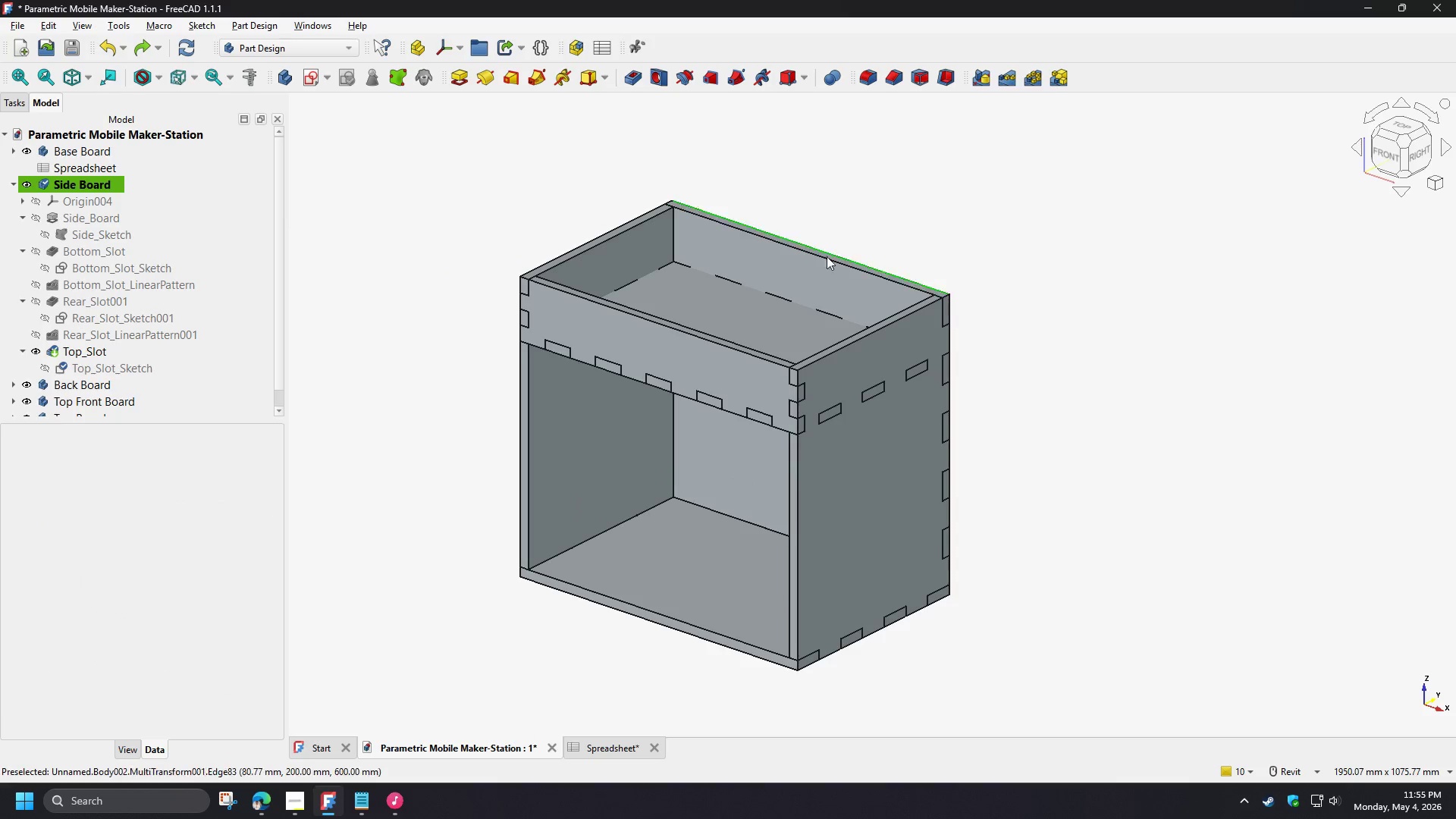 
scroll: coordinate [805, 254], scroll_direction: up, amount: 2.0
 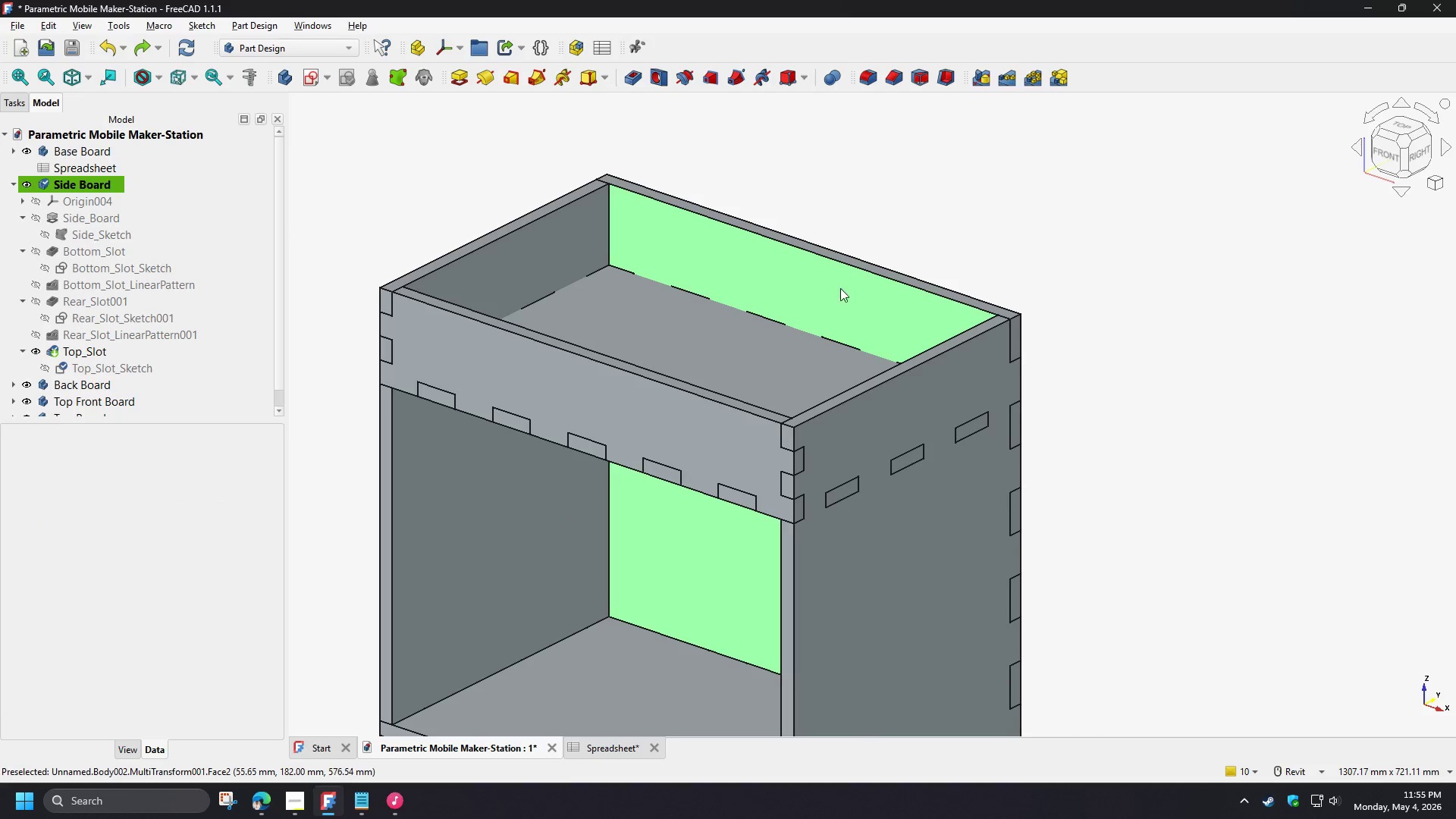 
hold_key(key=ShiftLeft, duration=1.5)
 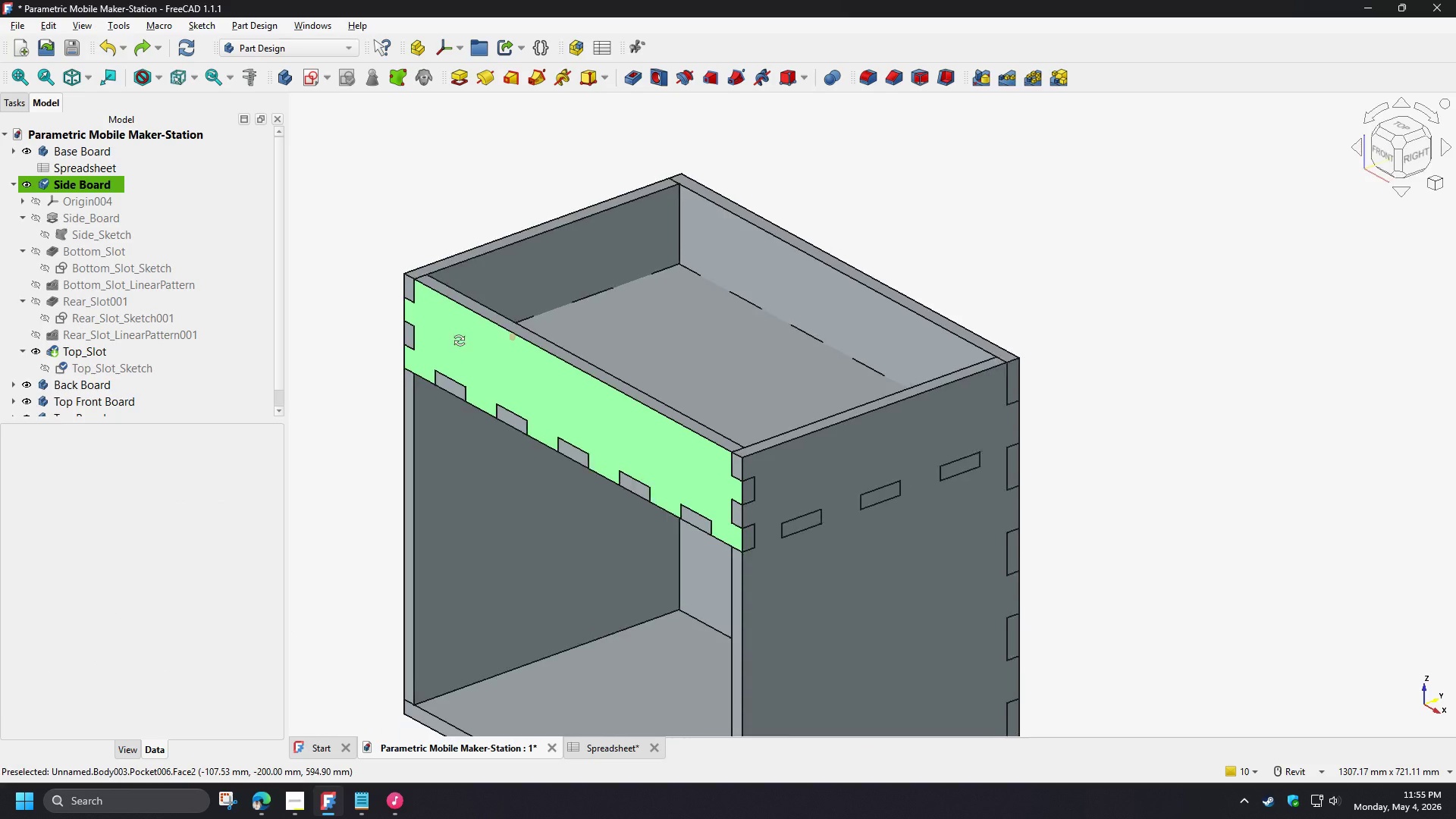 
hold_key(key=ShiftLeft, duration=1.06)
 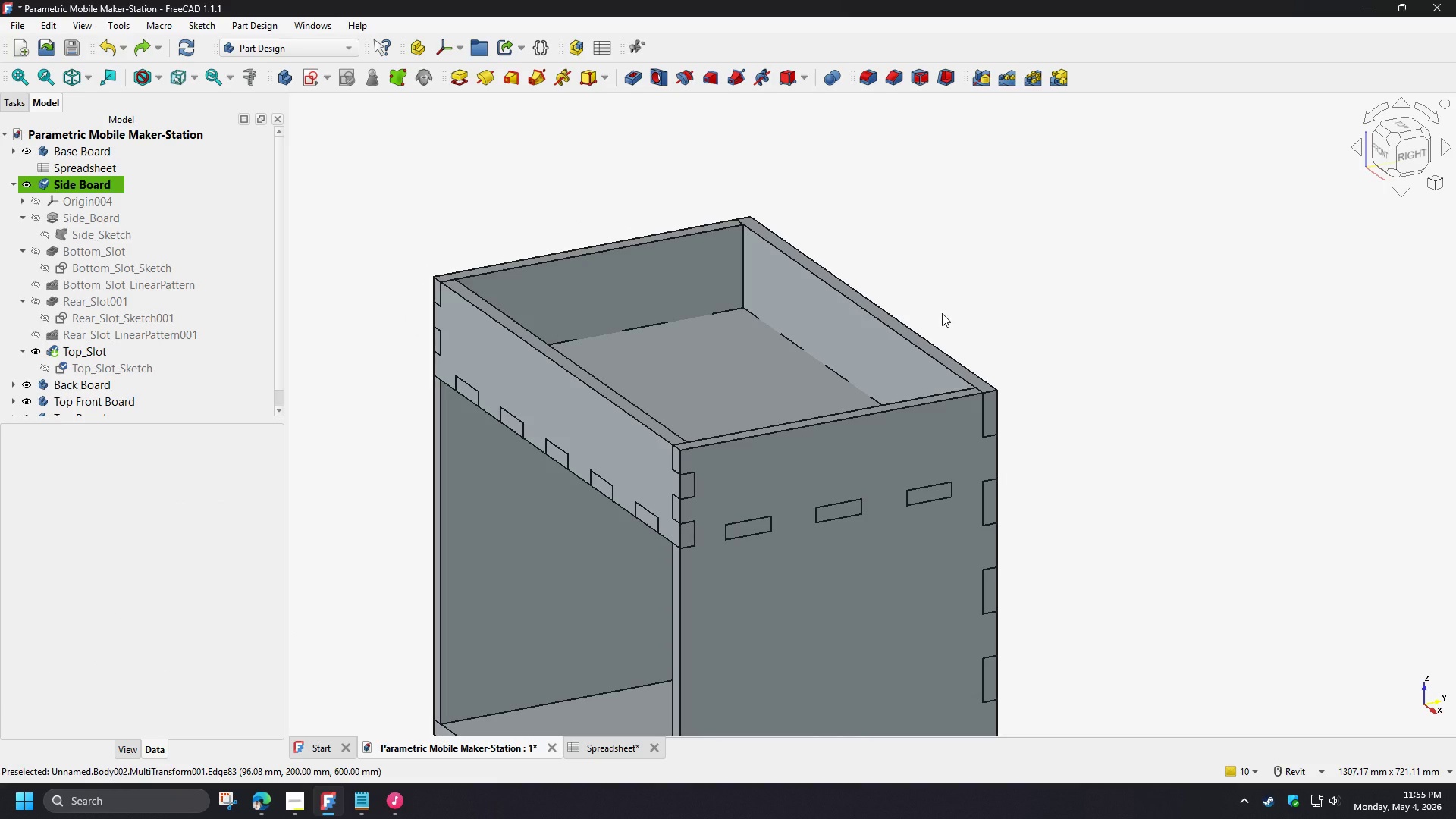 
scroll: coordinate [942, 313], scroll_direction: down, amount: 2.0
 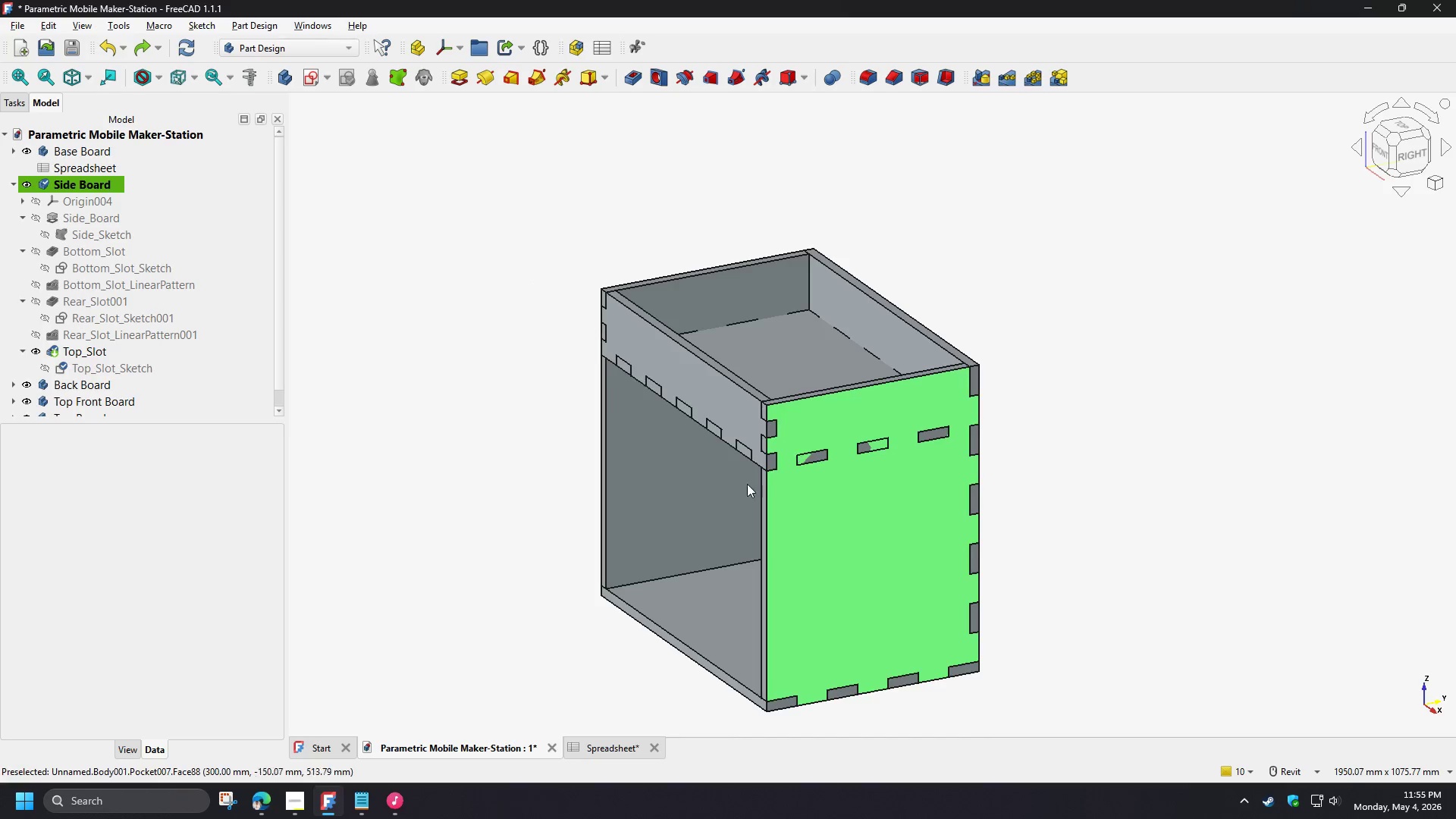 
hold_key(key=ShiftLeft, duration=1.5)
 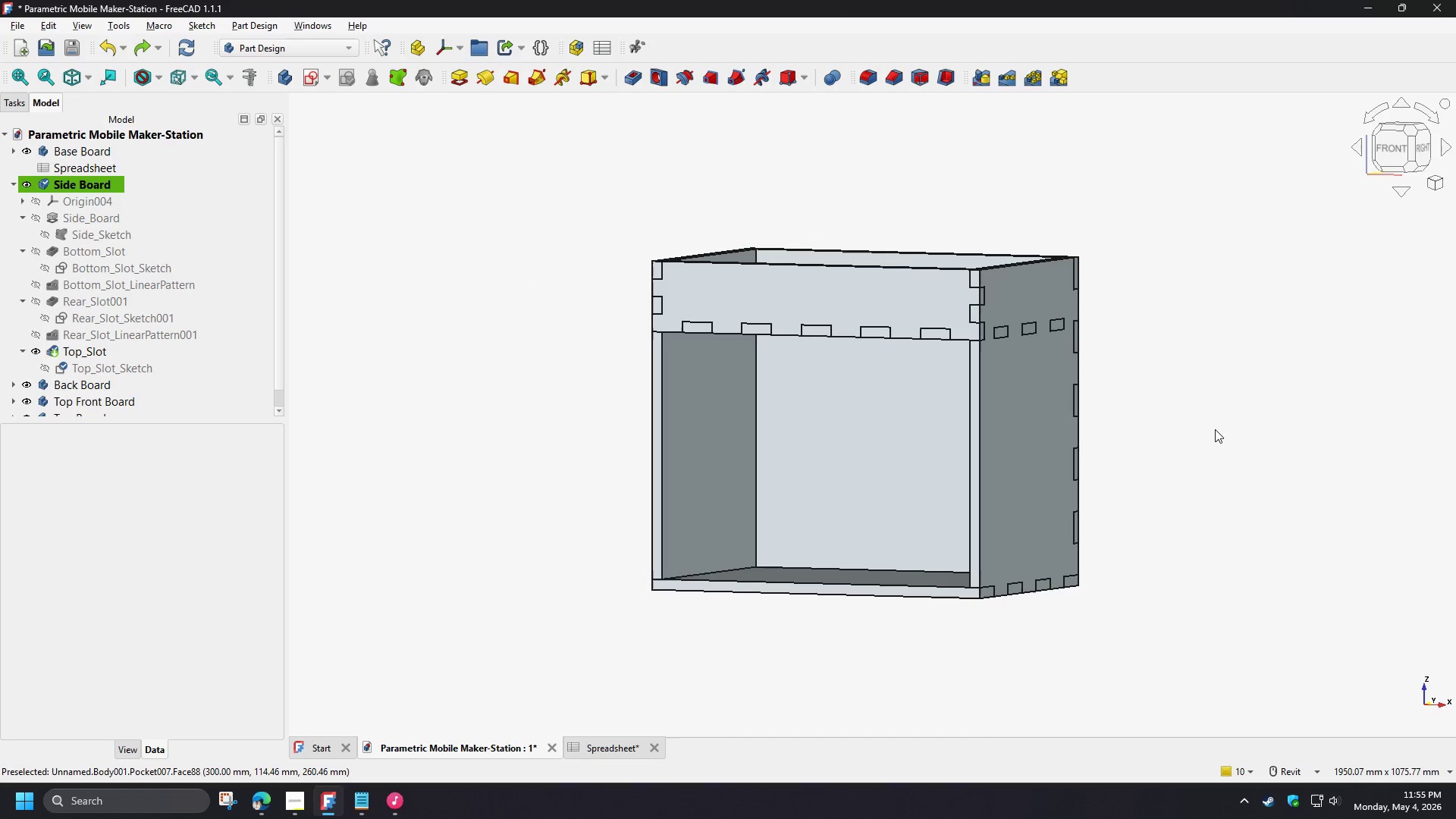 
hold_key(key=ShiftLeft, duration=0.31)
 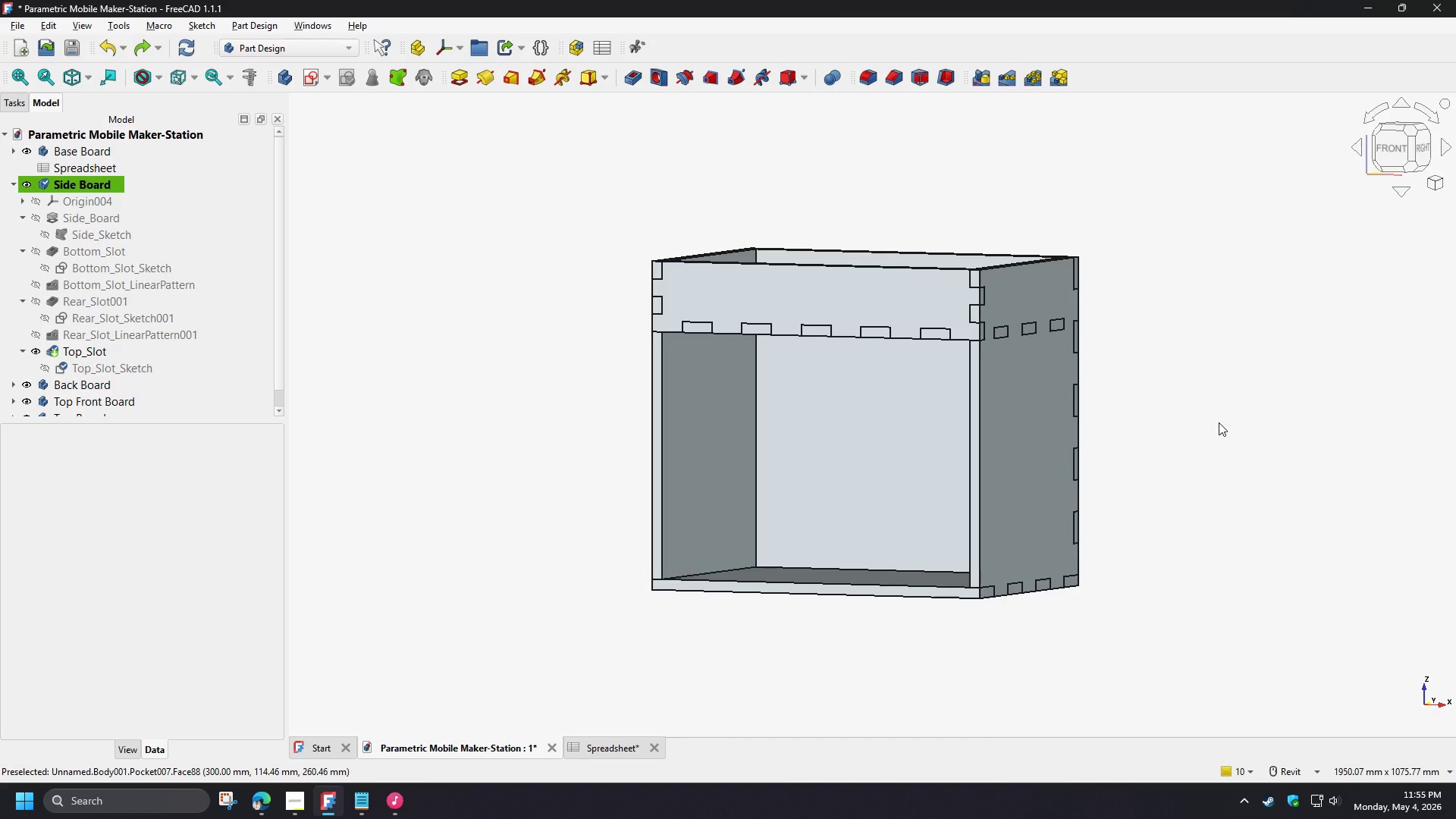 
wait(38.34)
 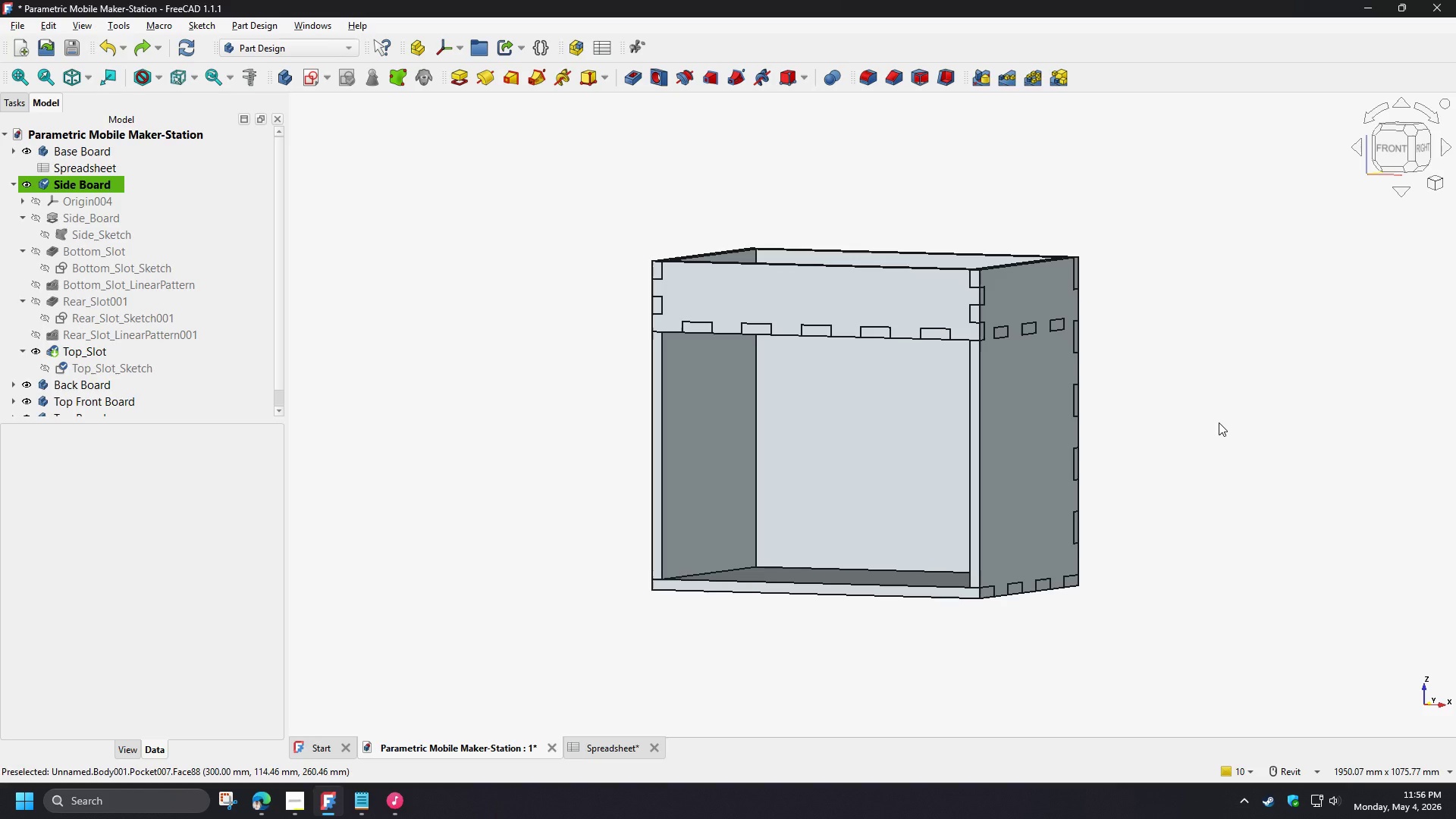 
hold_key(key=ShiftLeft, duration=1.19)
 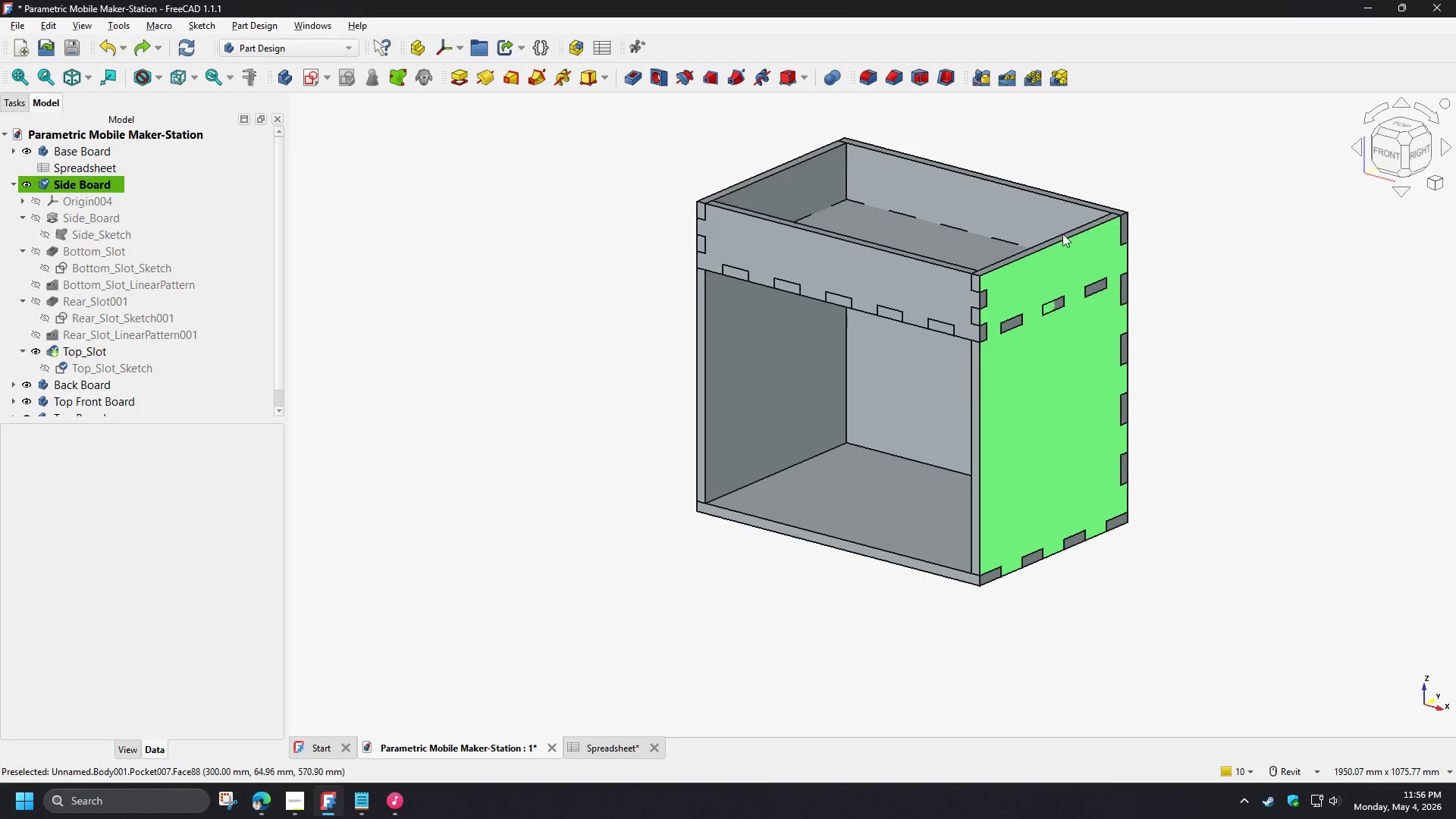 
scroll: coordinate [1009, 197], scroll_direction: up, amount: 3.0
 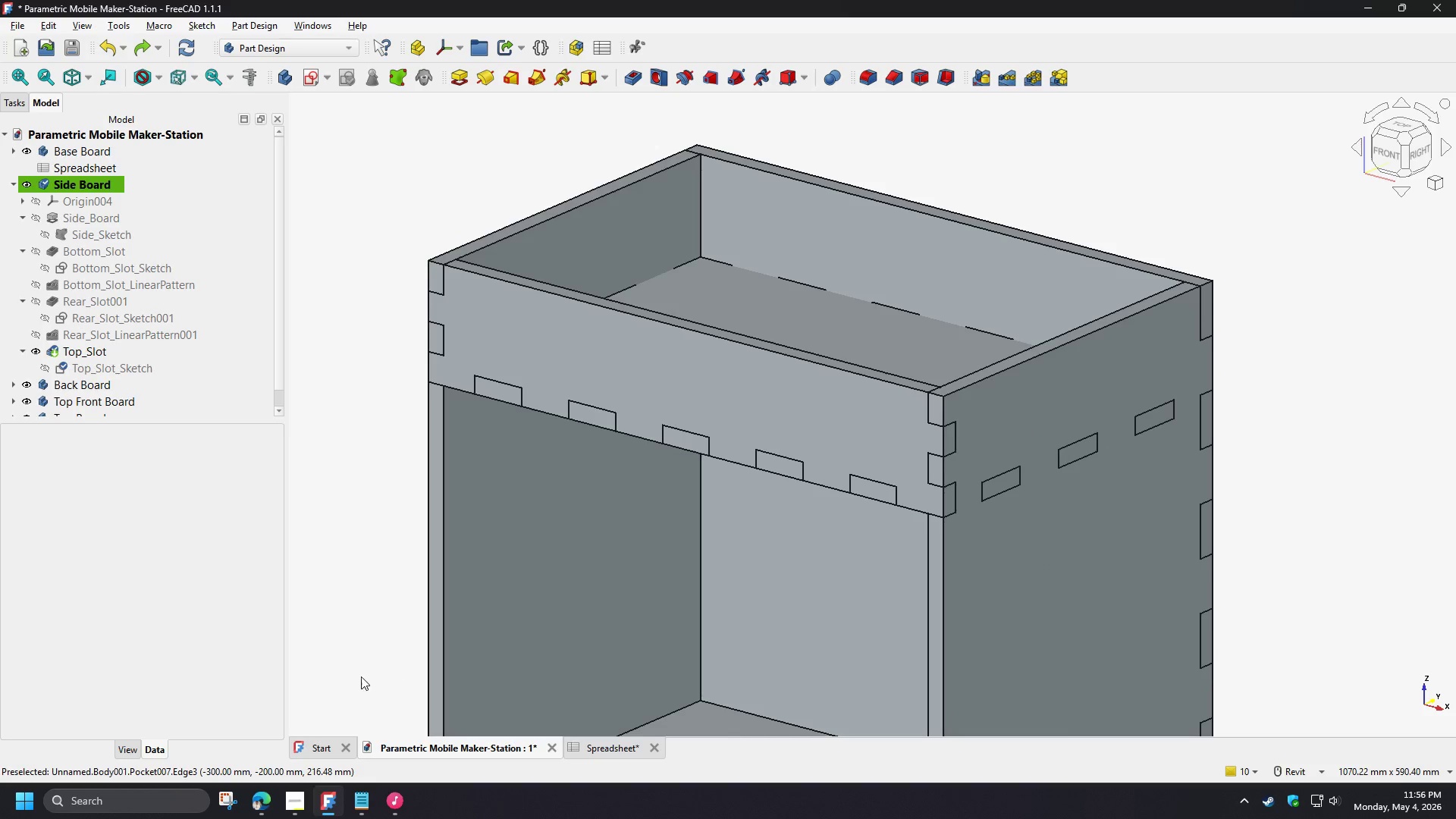 
left_click([588, 754])
 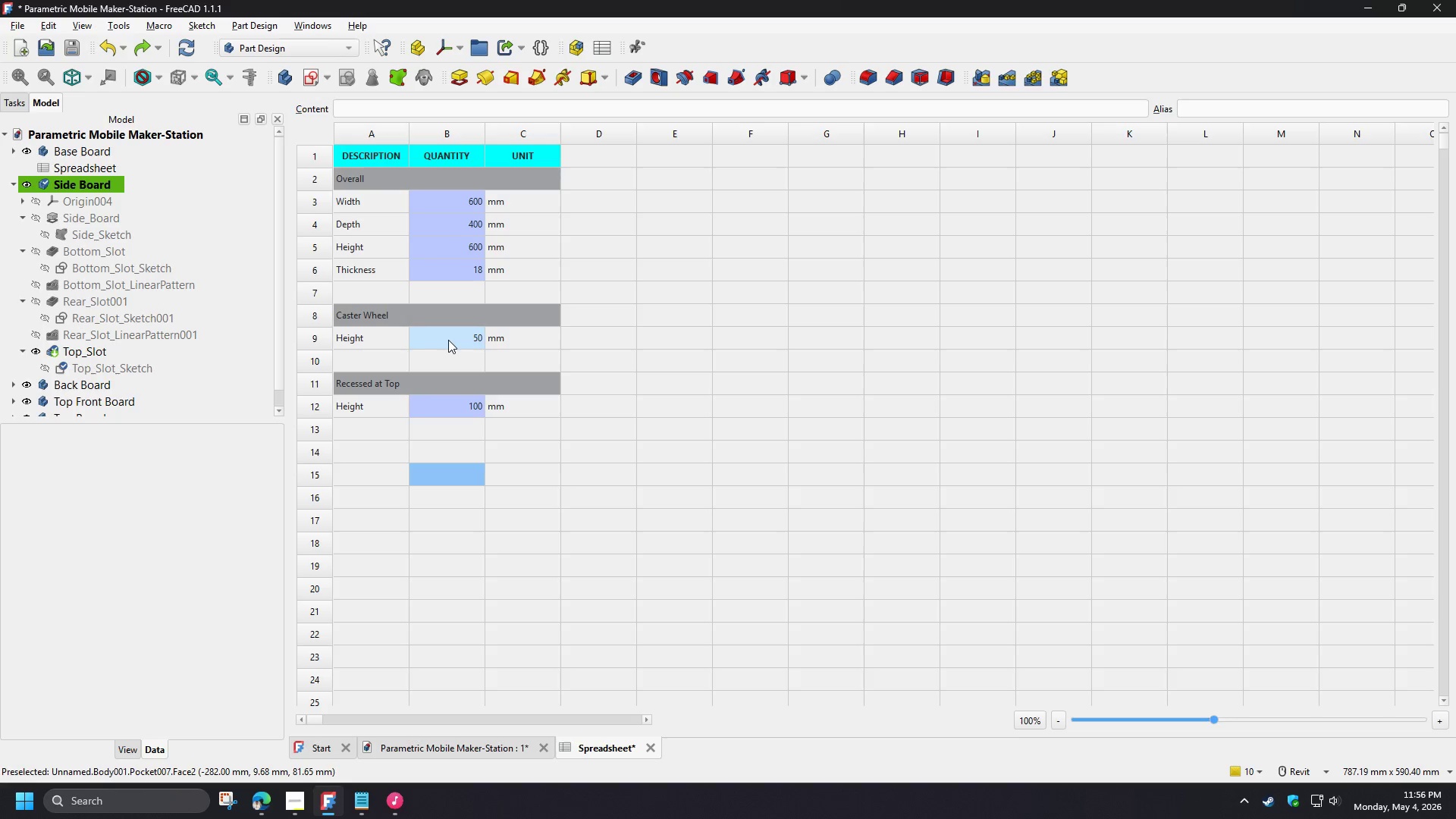 
left_click([449, 408])
 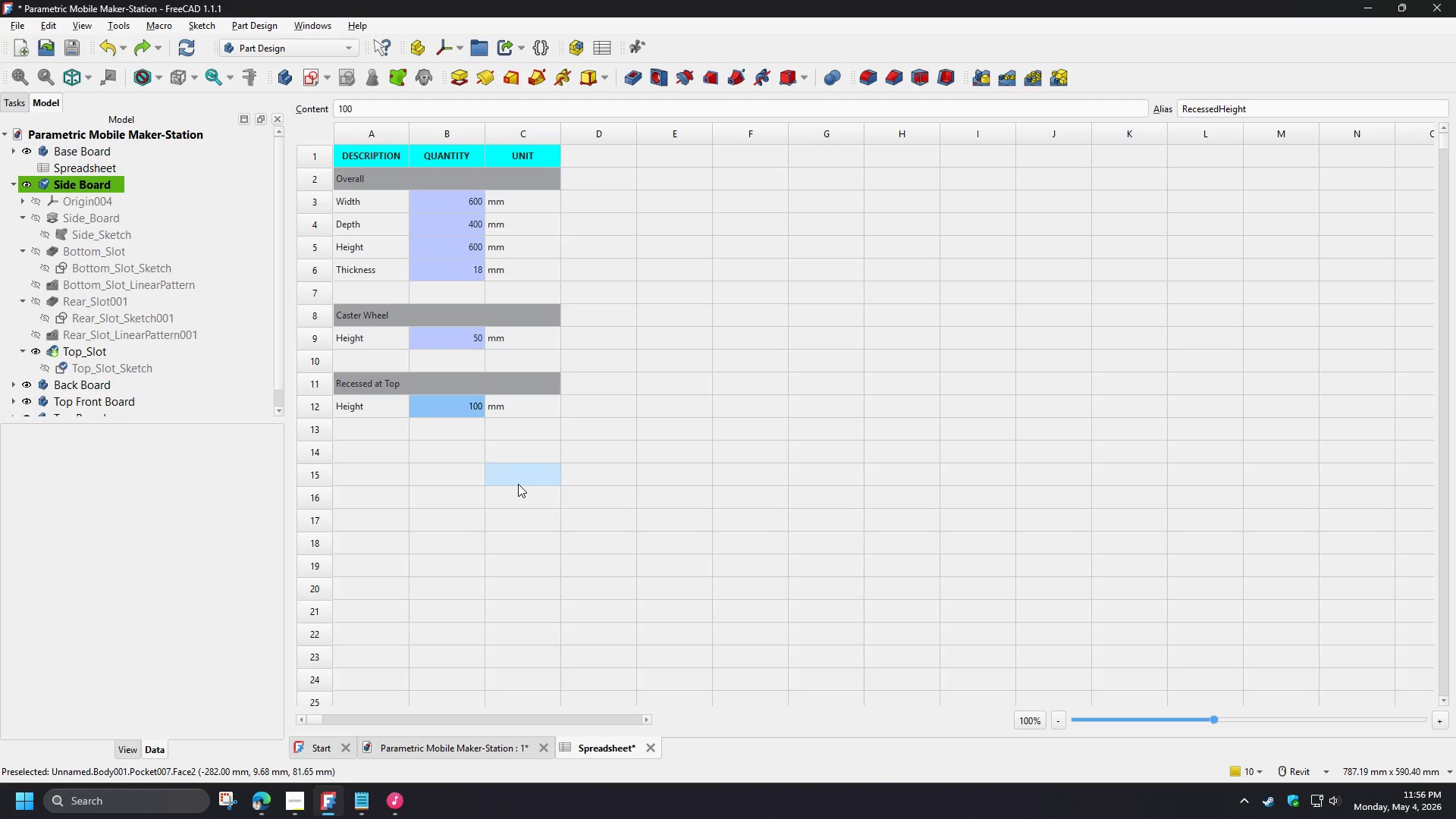 
key(Numpad5)
 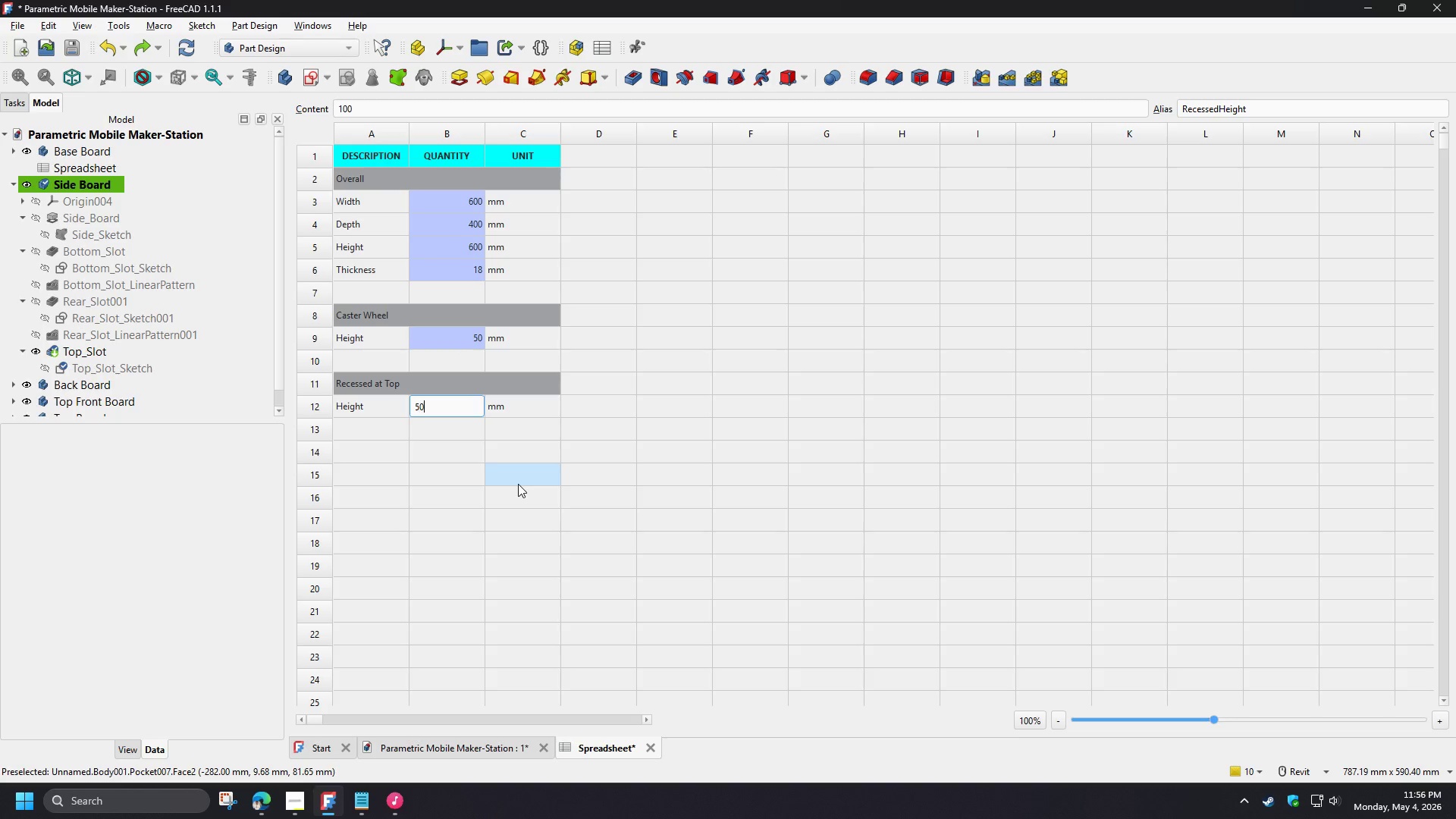 
key(Numpad0)
 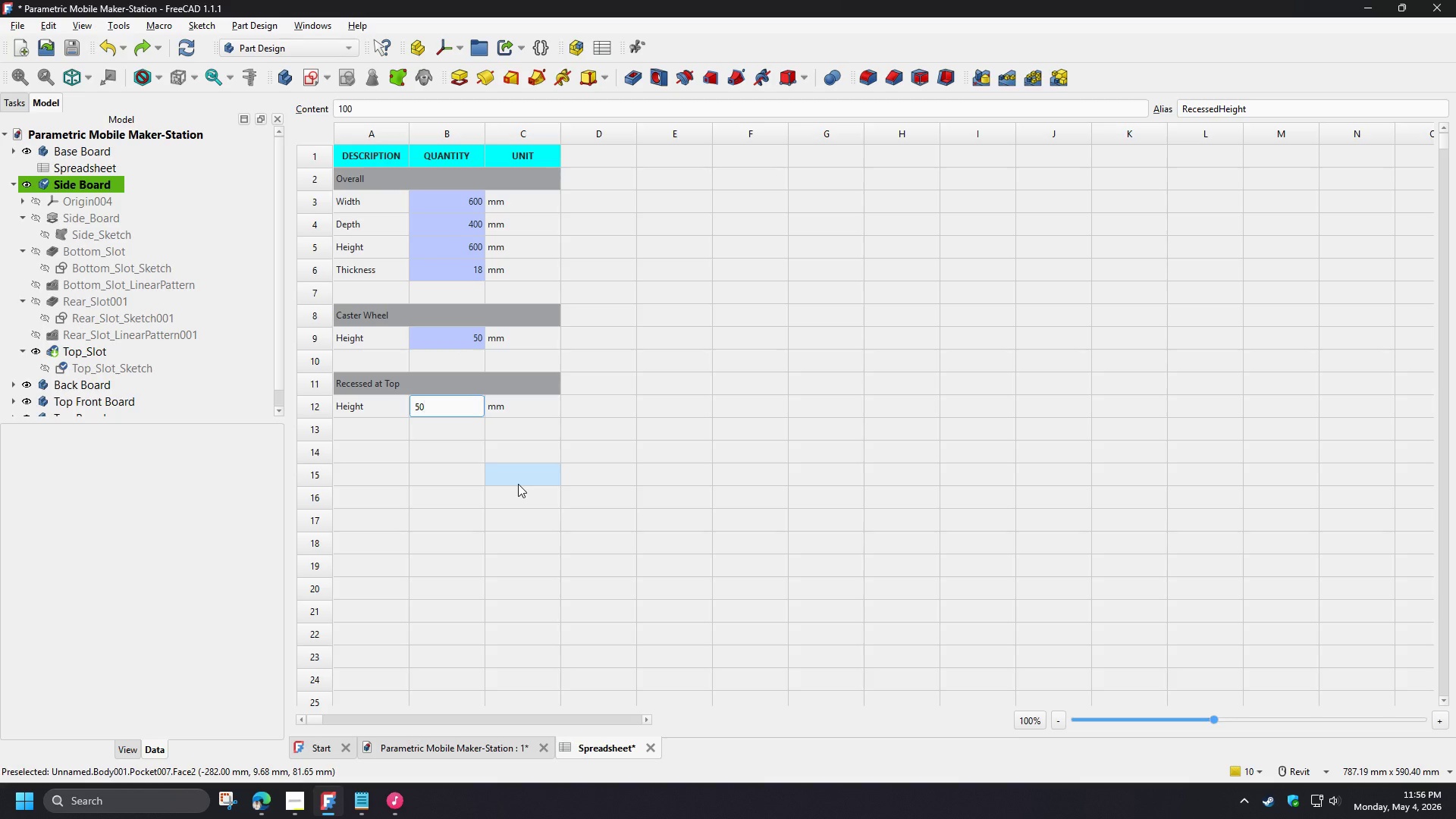 
left_click([518, 484])
 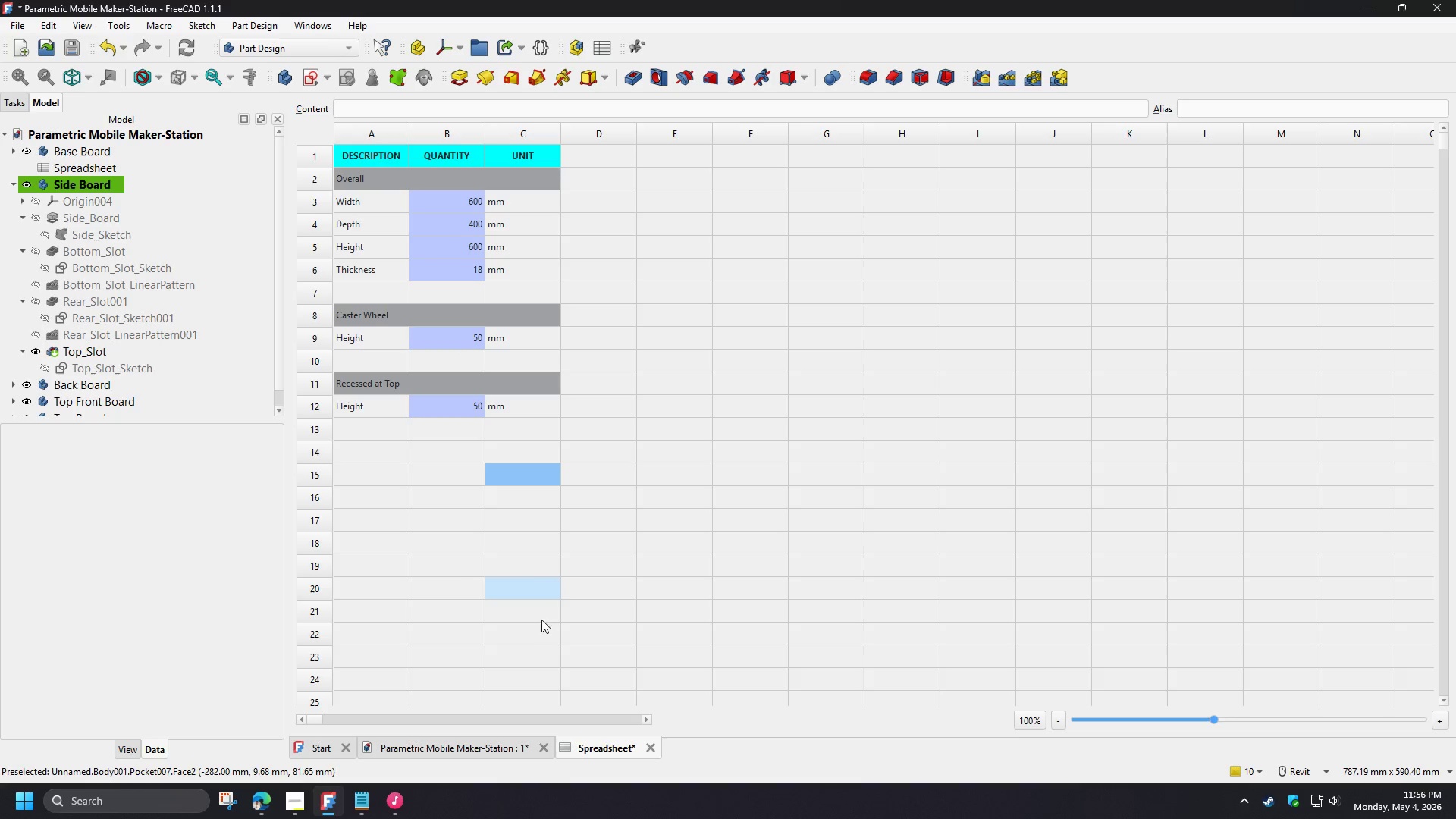 
left_click([447, 748])
 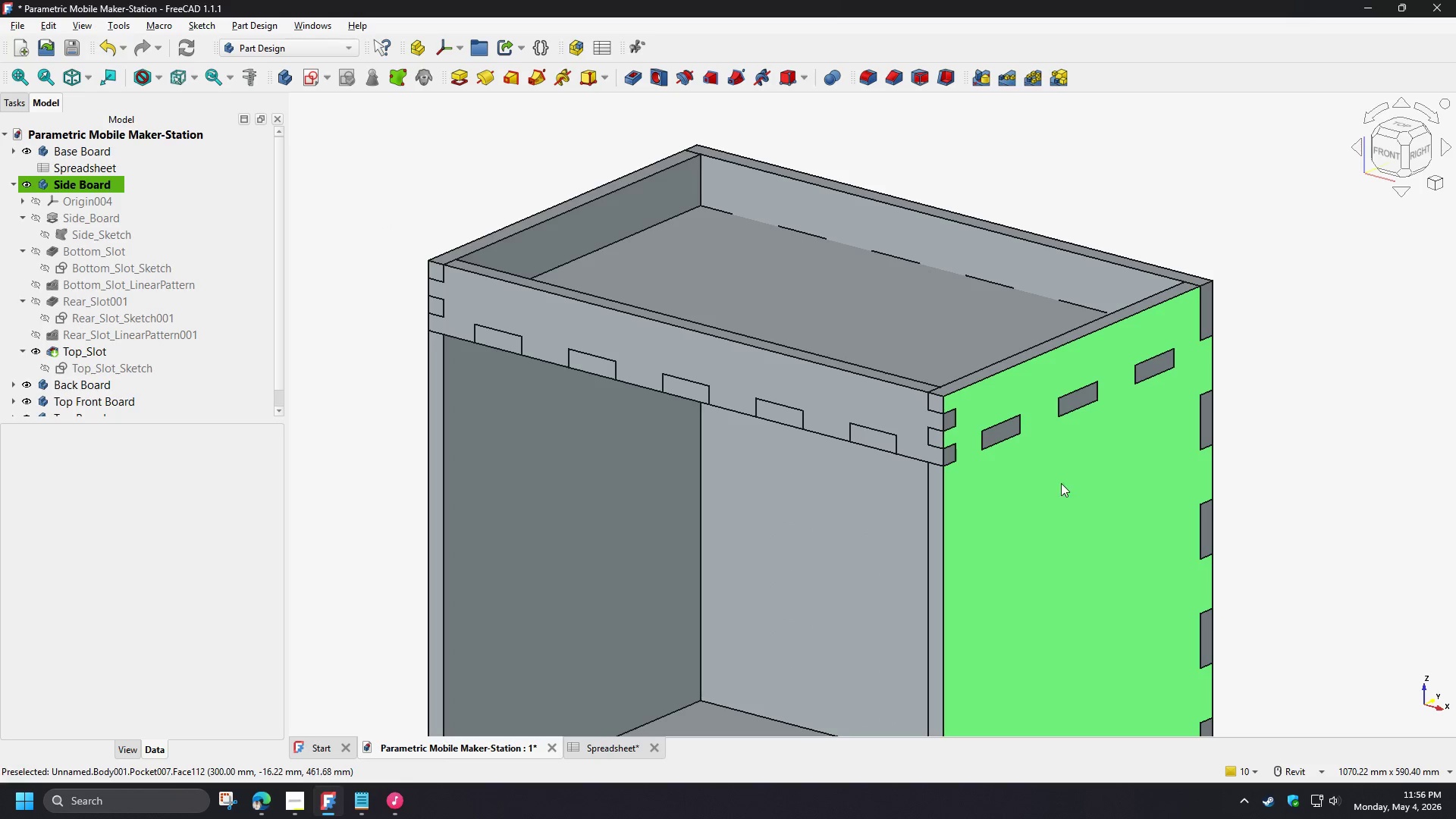 
scroll: coordinate [949, 441], scroll_direction: up, amount: 7.0
 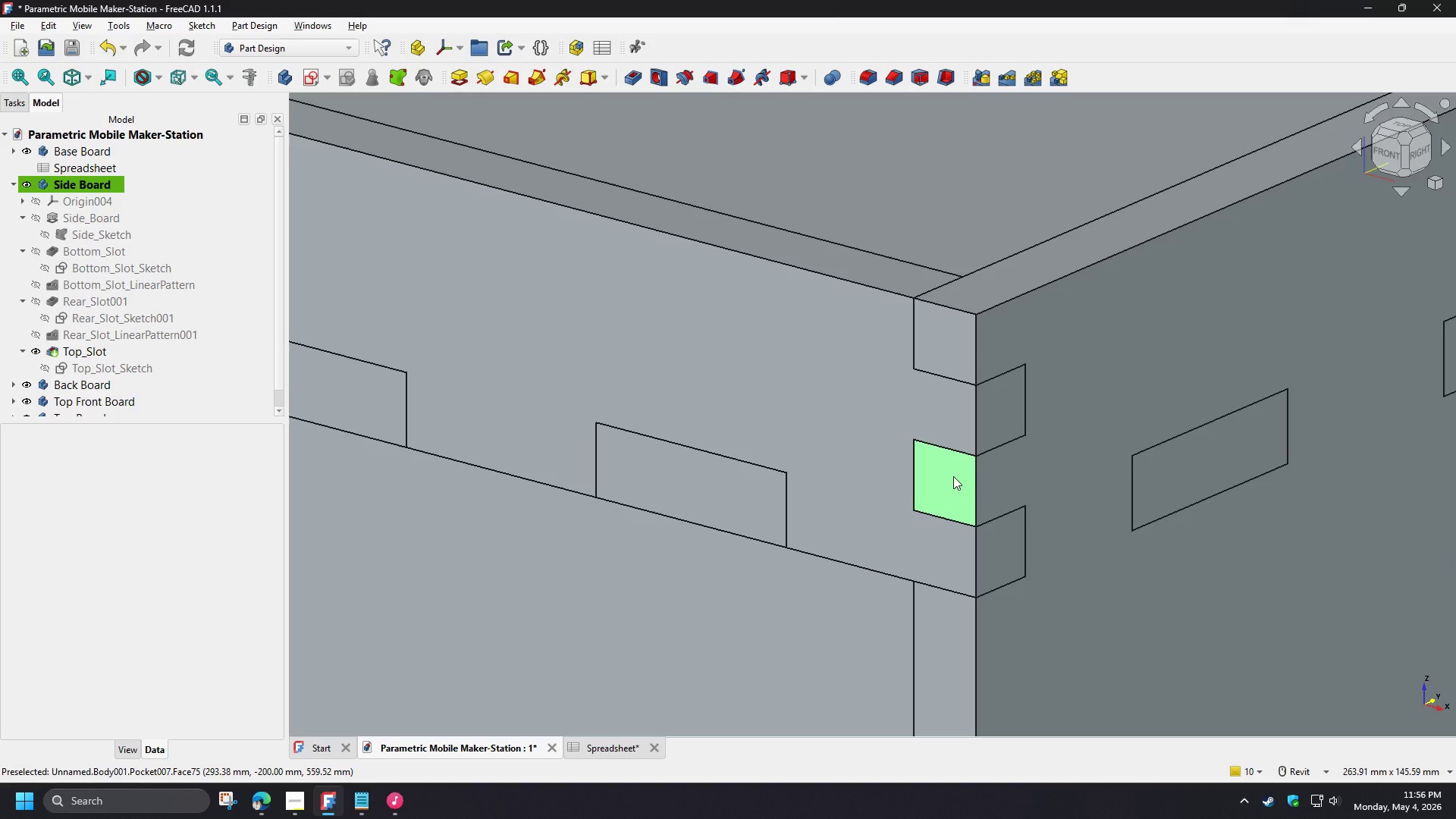 
wait(6.62)
 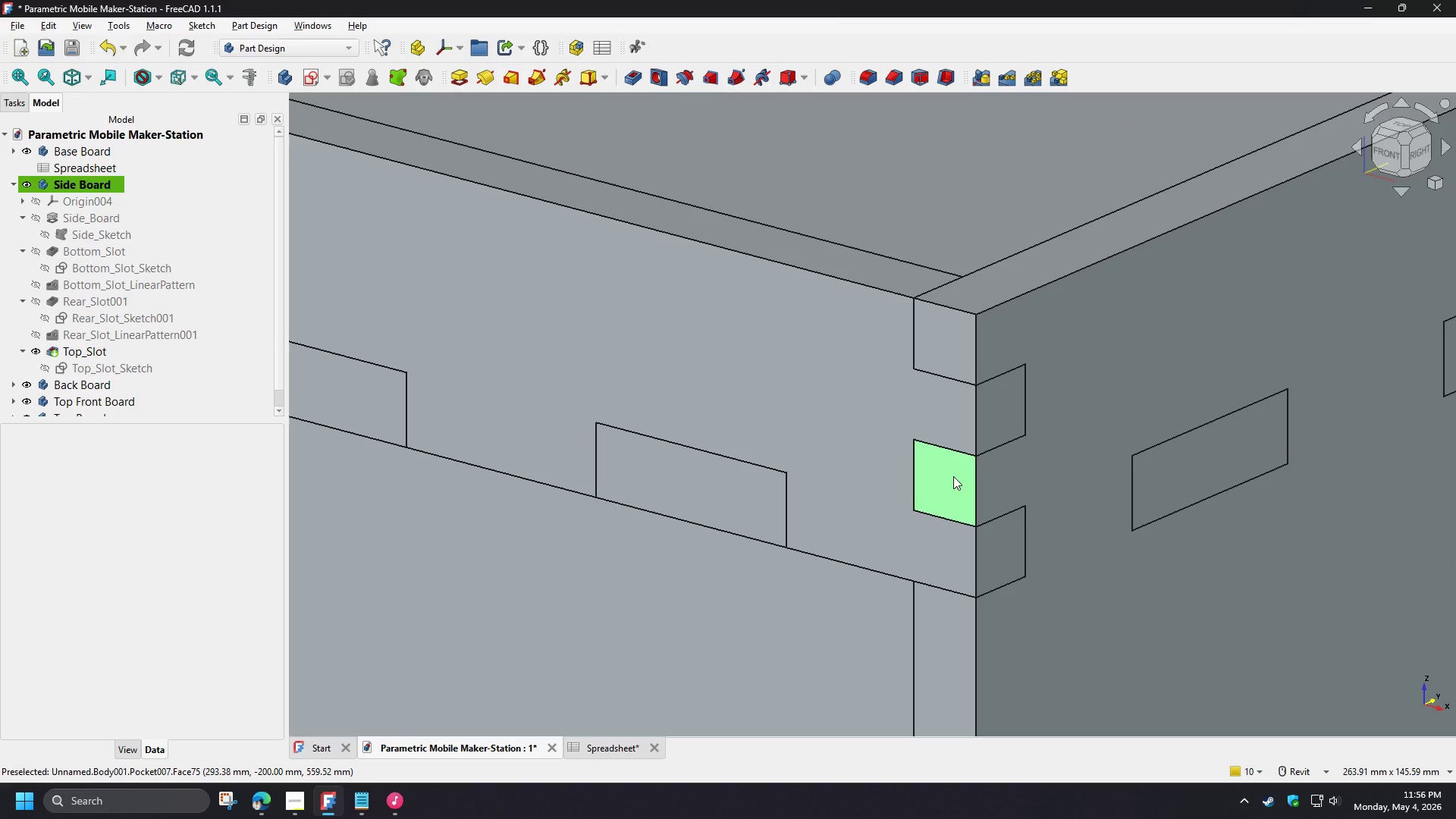 
scroll: coordinate [716, 535], scroll_direction: down, amount: 7.0
 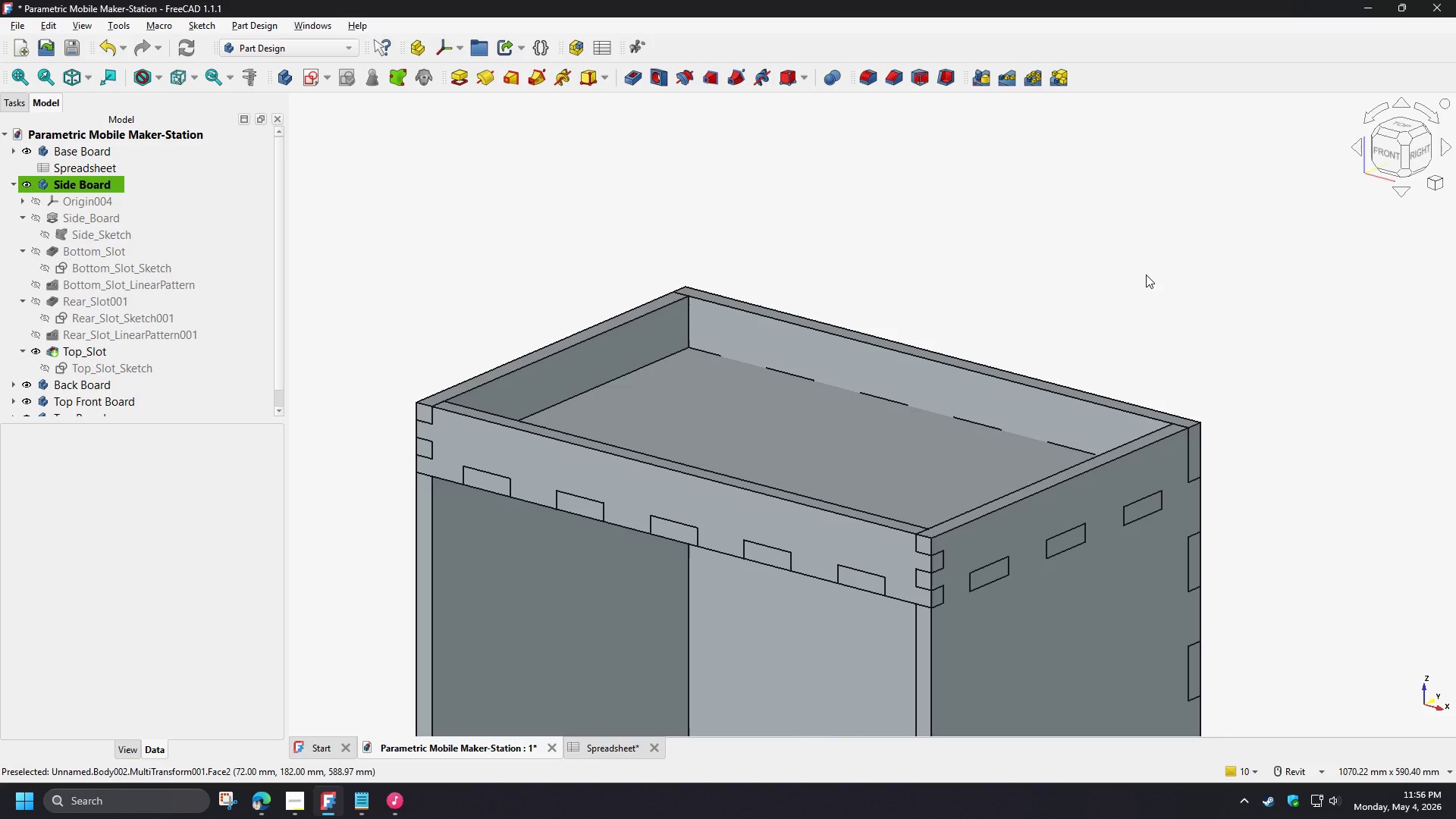 
key(Control+S)
 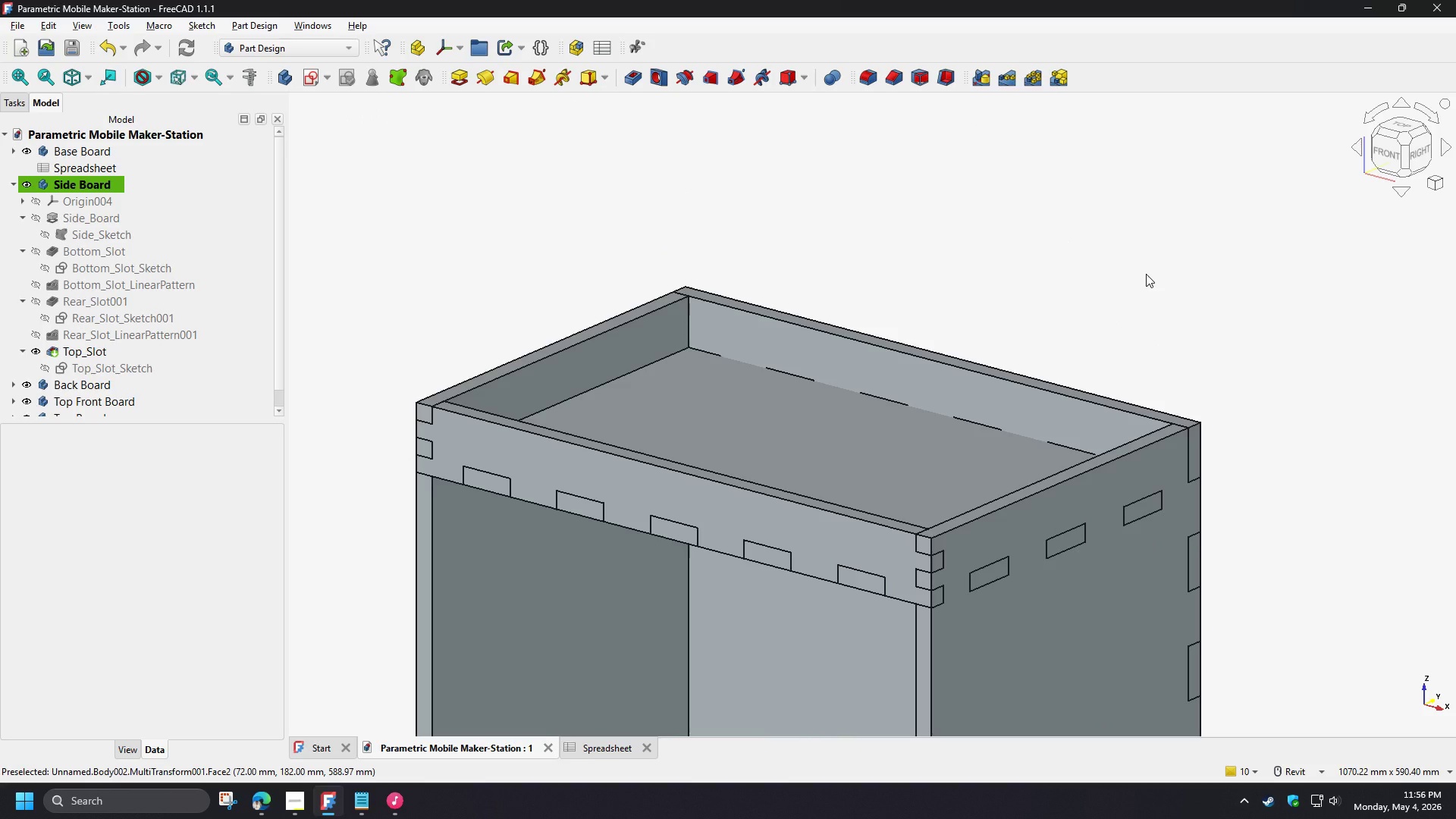 
wait(5.61)
 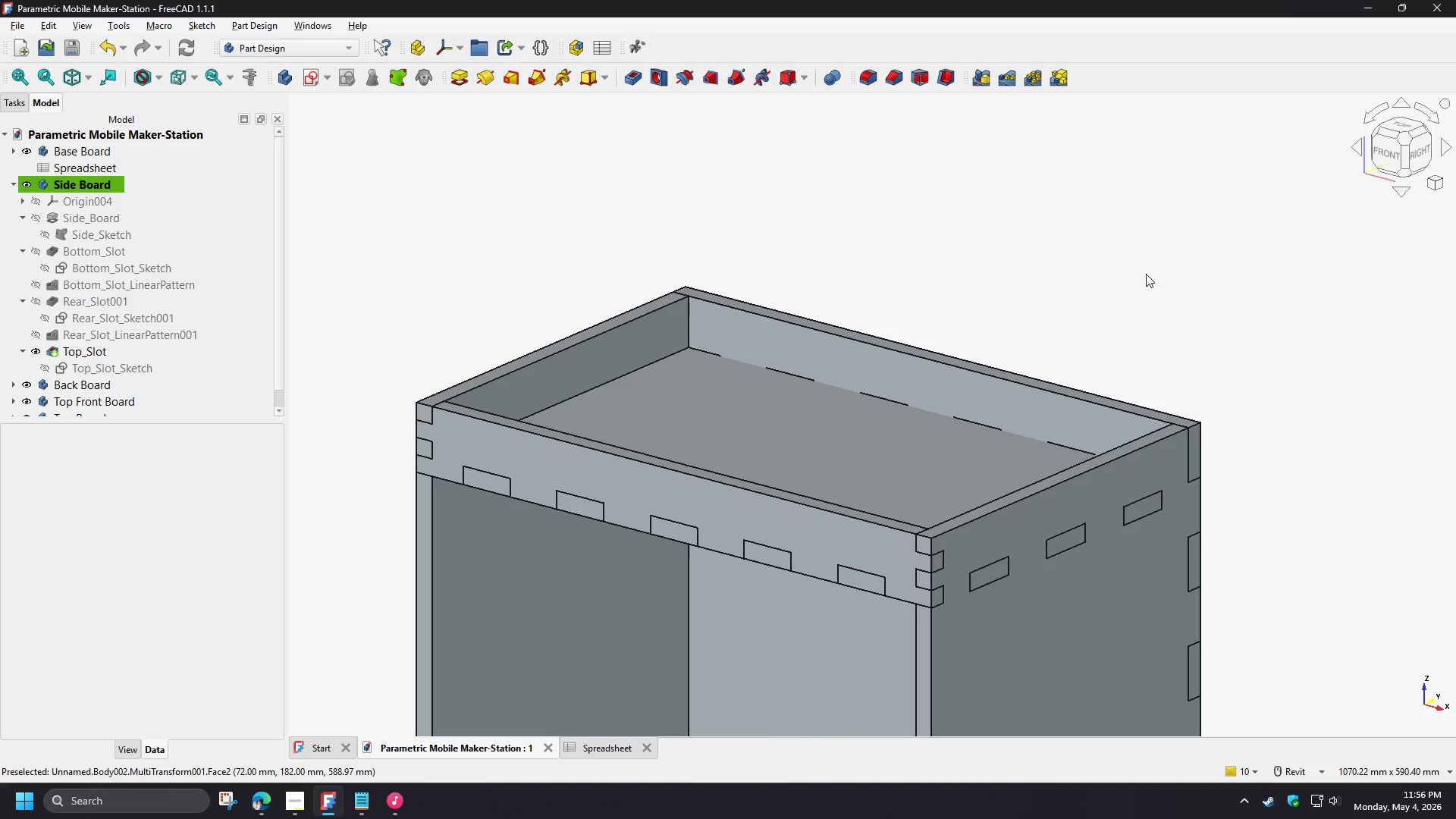 
scroll: coordinate [959, 283], scroll_direction: down, amount: 1.0
 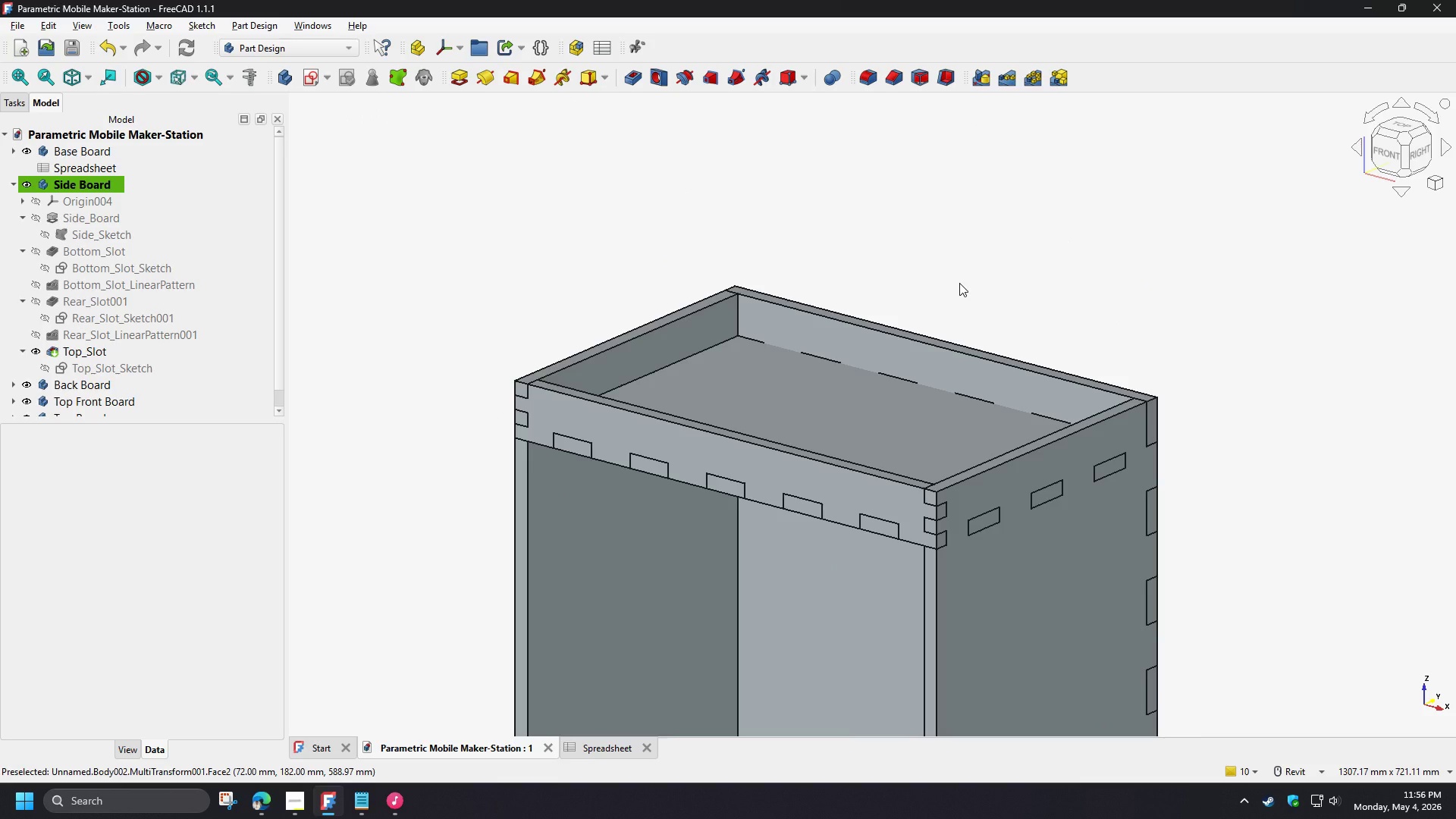 
hold_key(key=ShiftLeft, duration=1.5)
 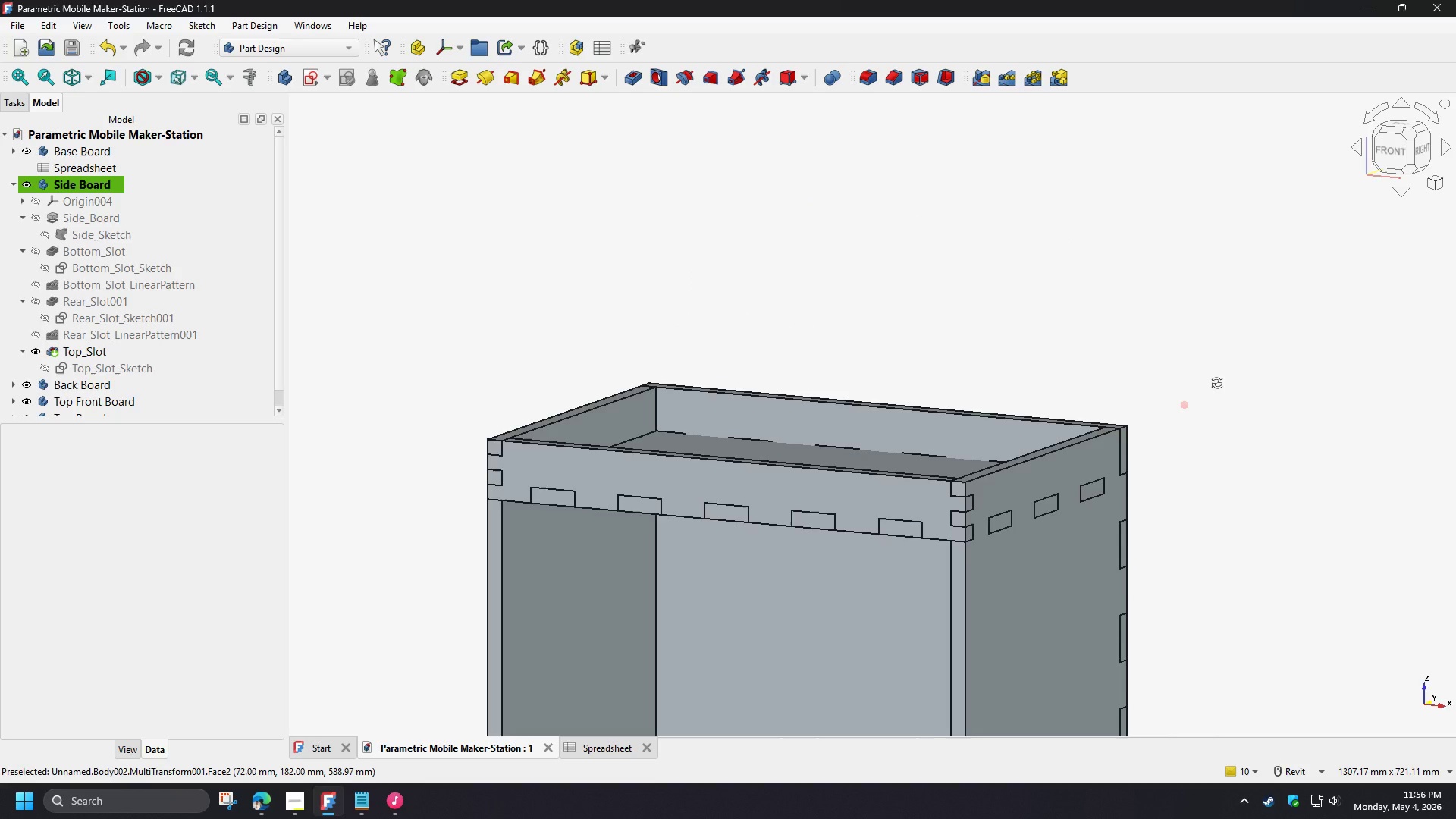 
hold_key(key=ShiftLeft, duration=1.51)
 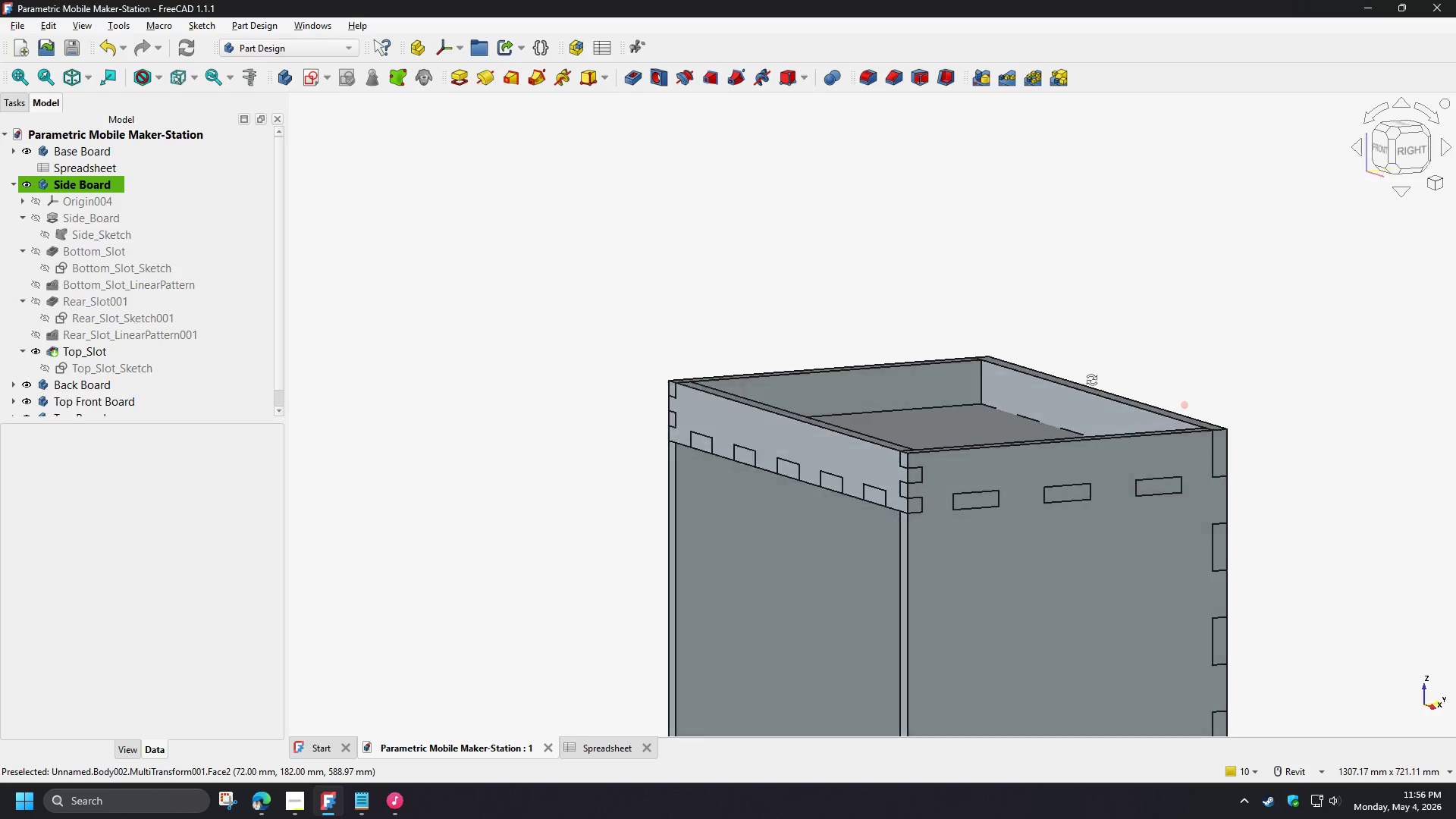 
hold_key(key=ShiftLeft, duration=1.52)
 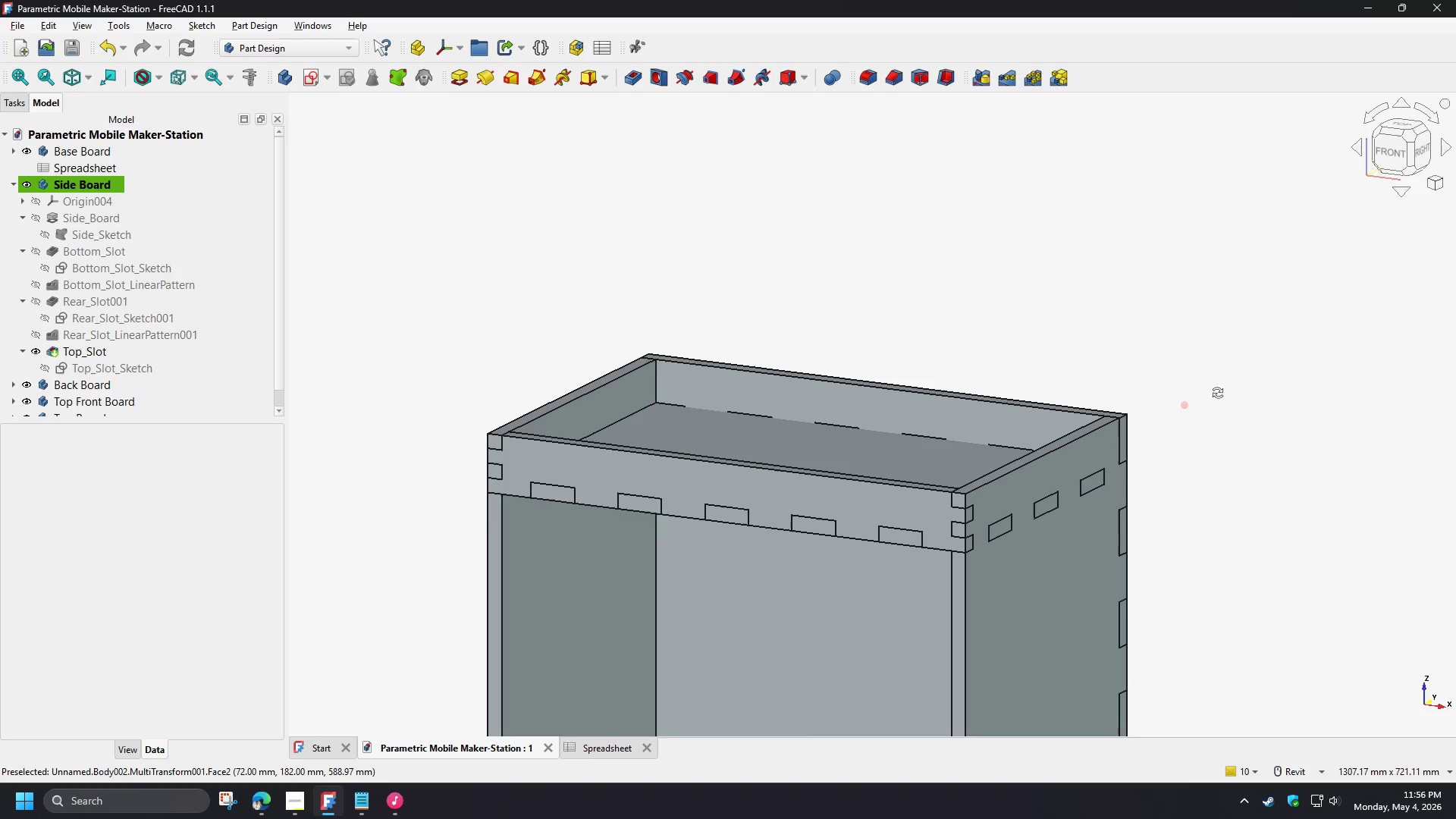 
hold_key(key=ShiftLeft, duration=0.64)
 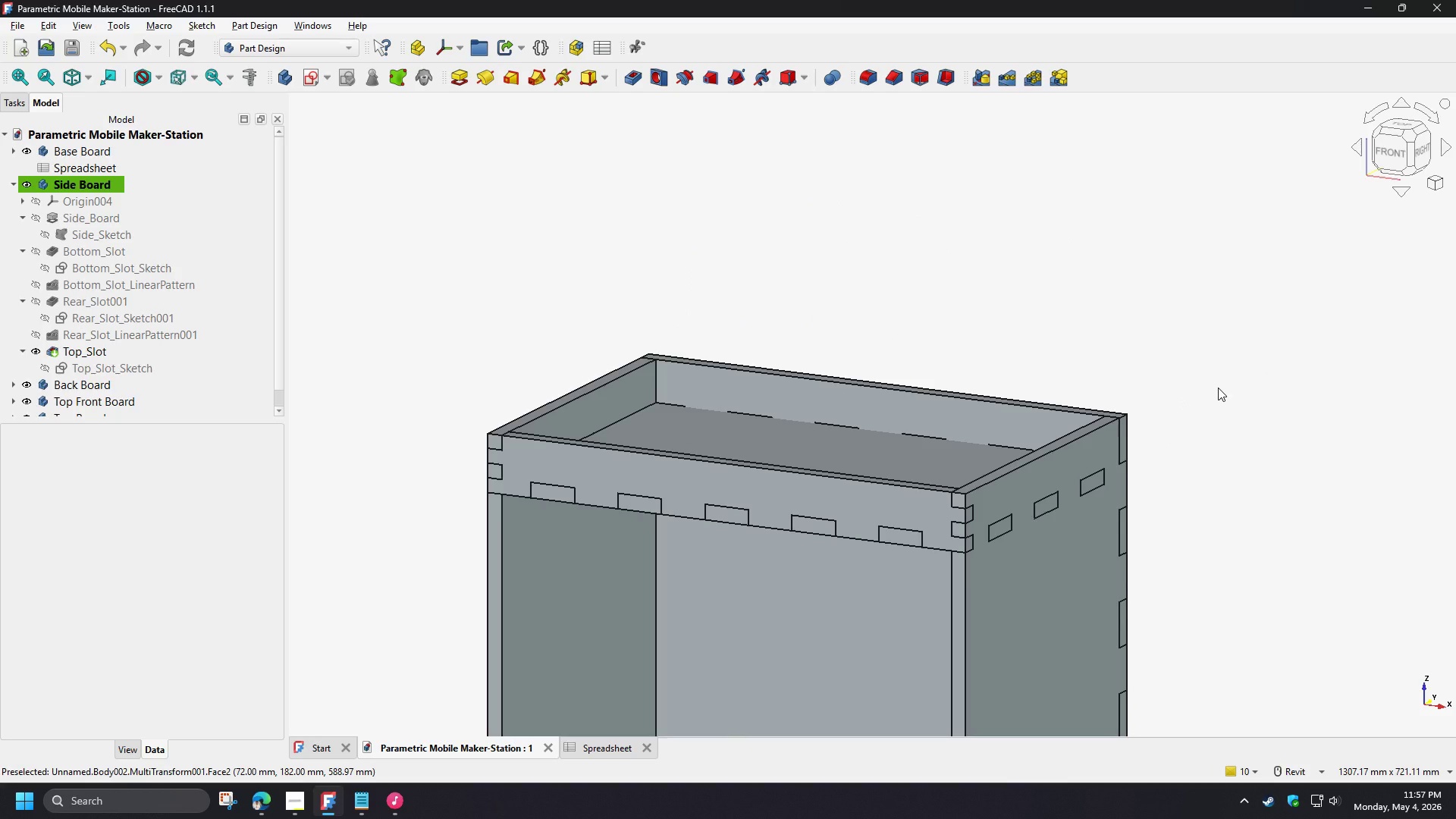 
wait(10.48)
 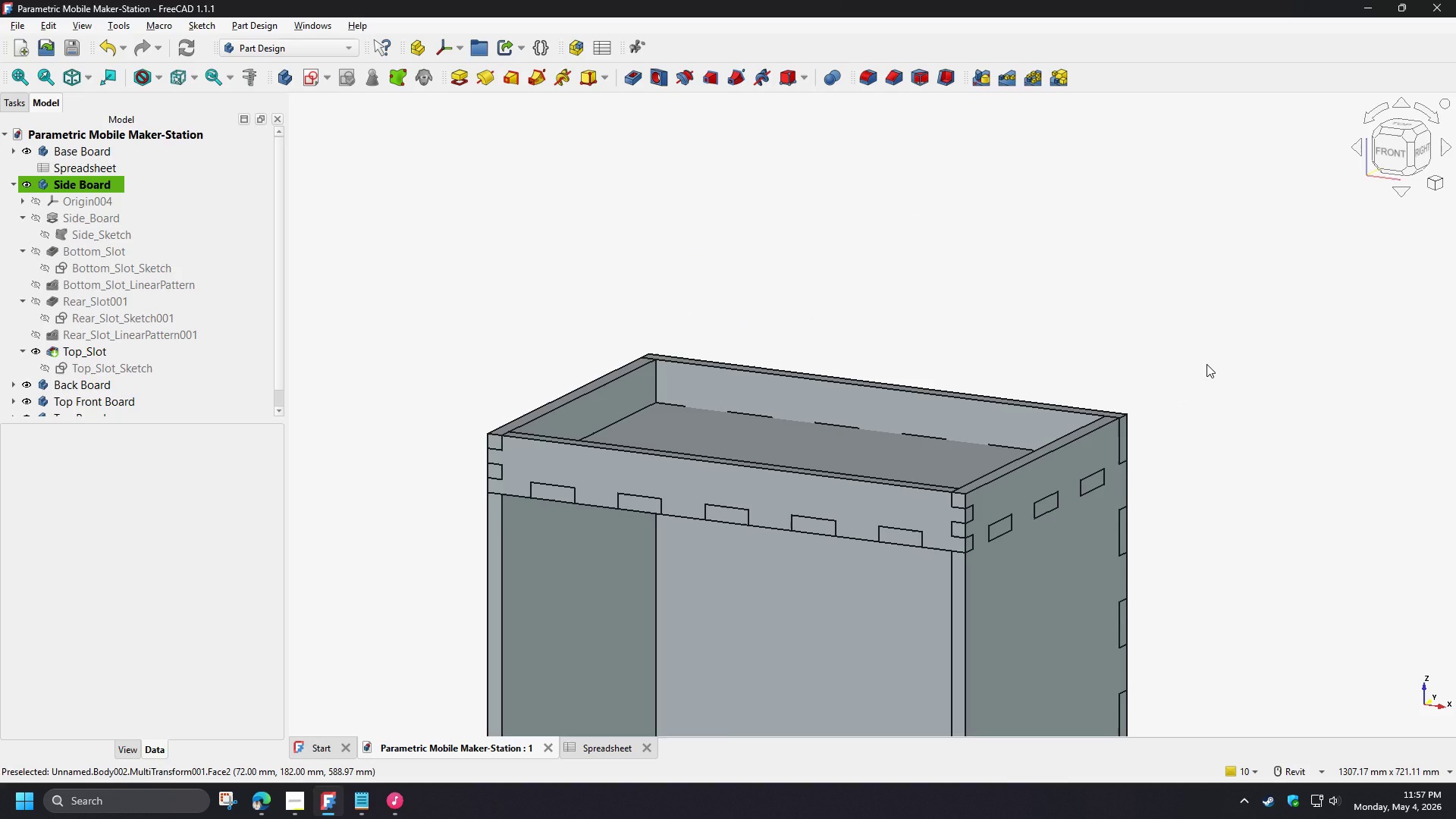 
left_click([13, 183])
 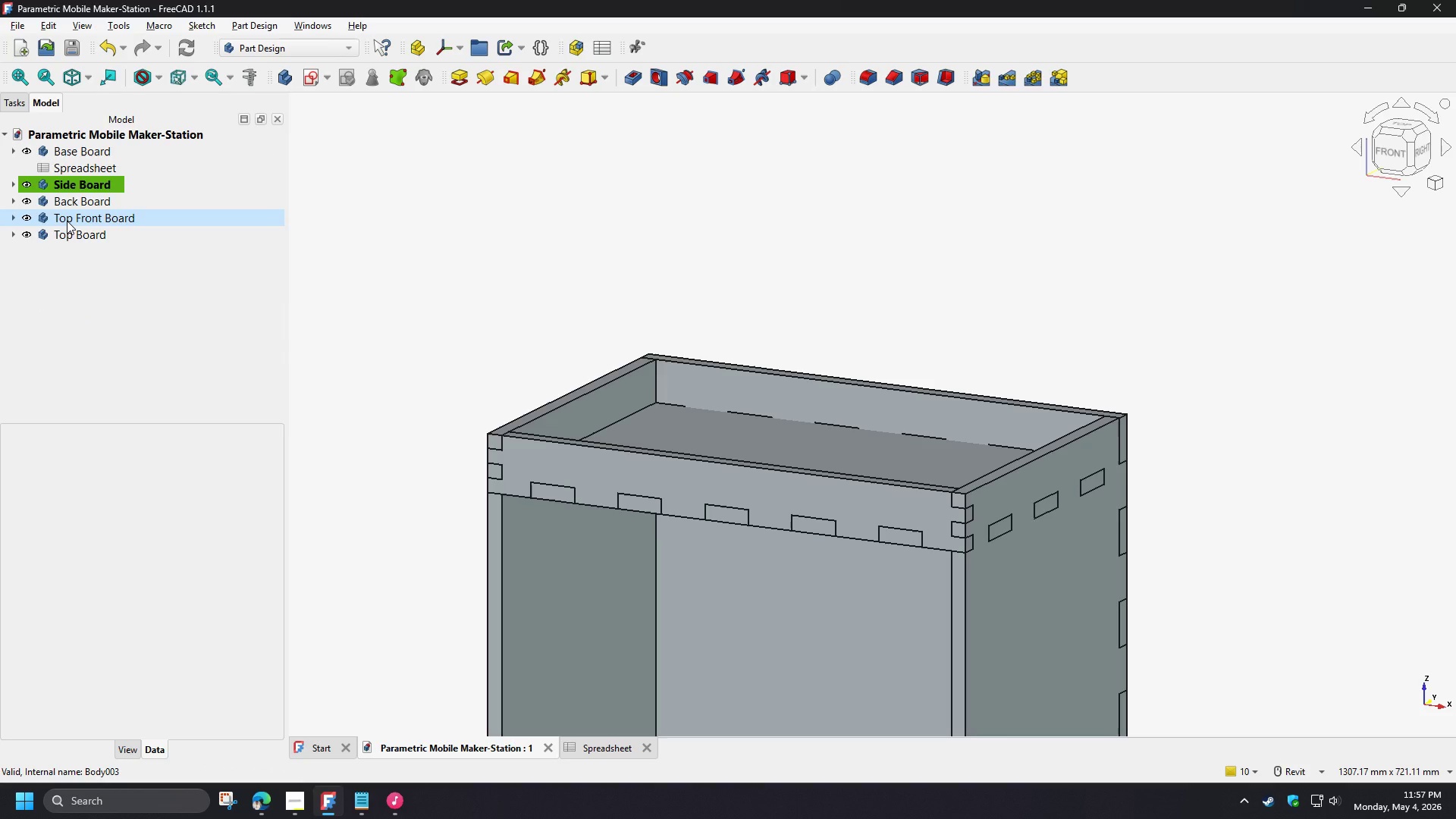 
left_click([67, 221])
 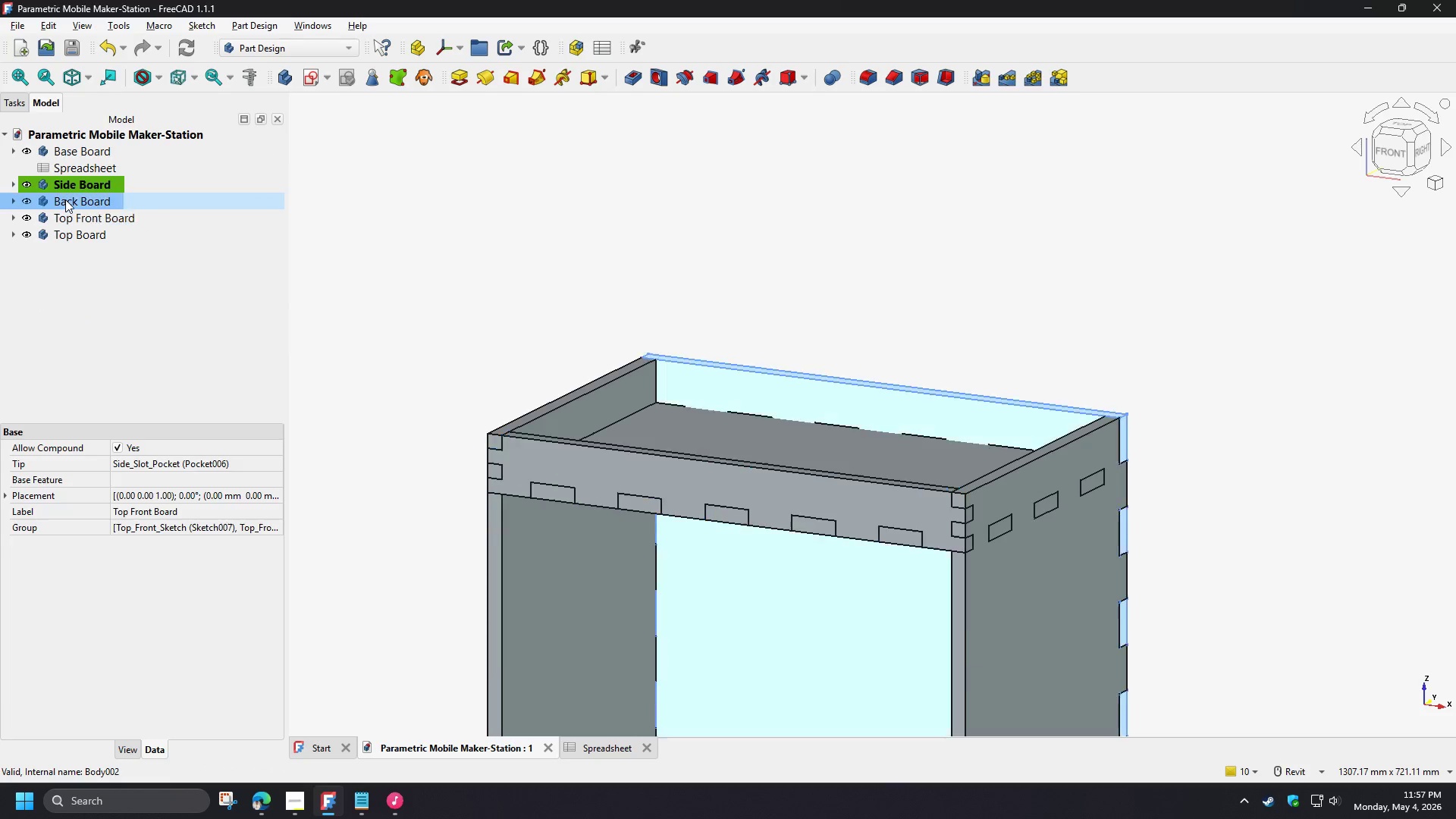 
double_click([65, 199])
 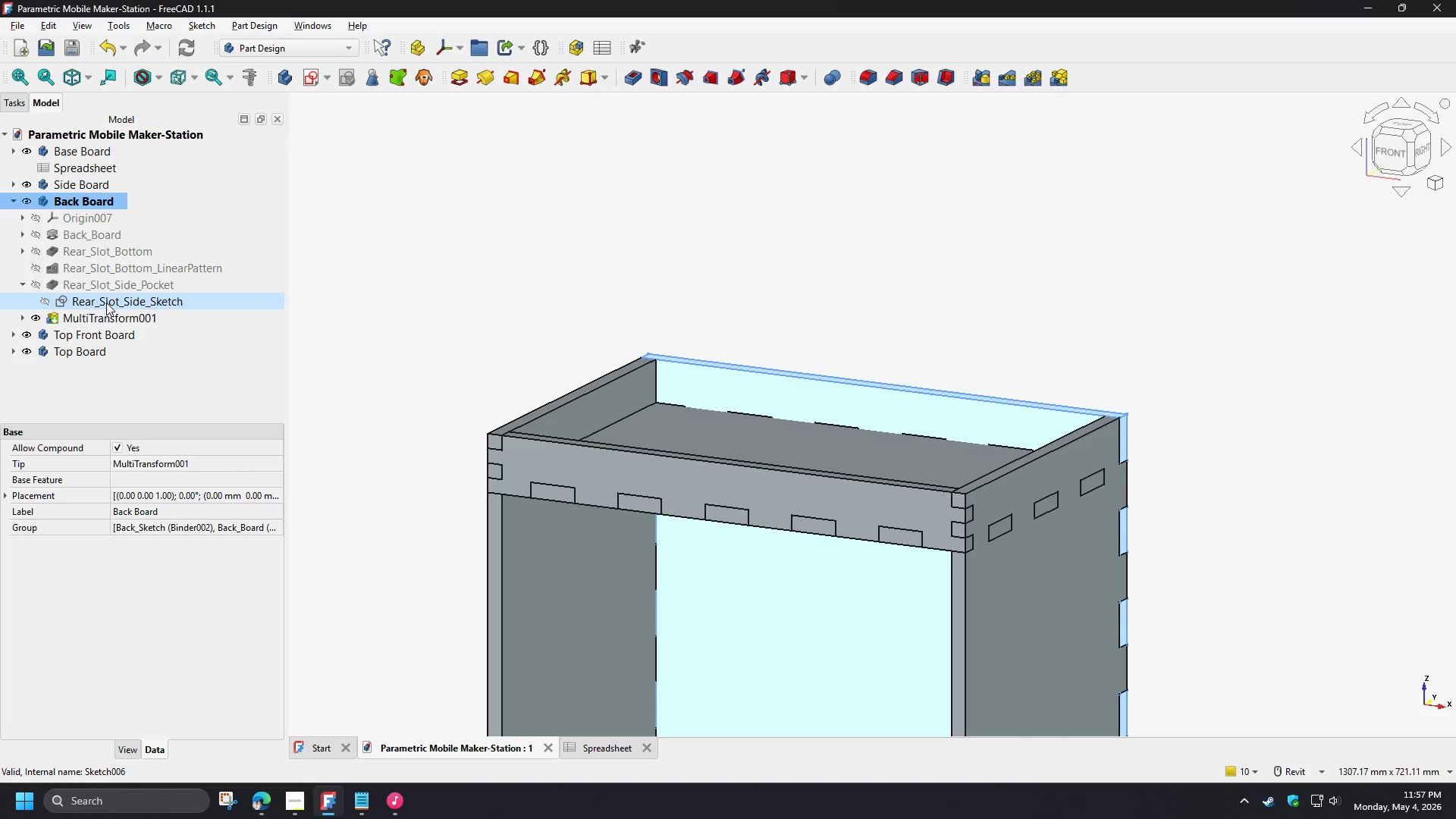 
wait(14.59)
 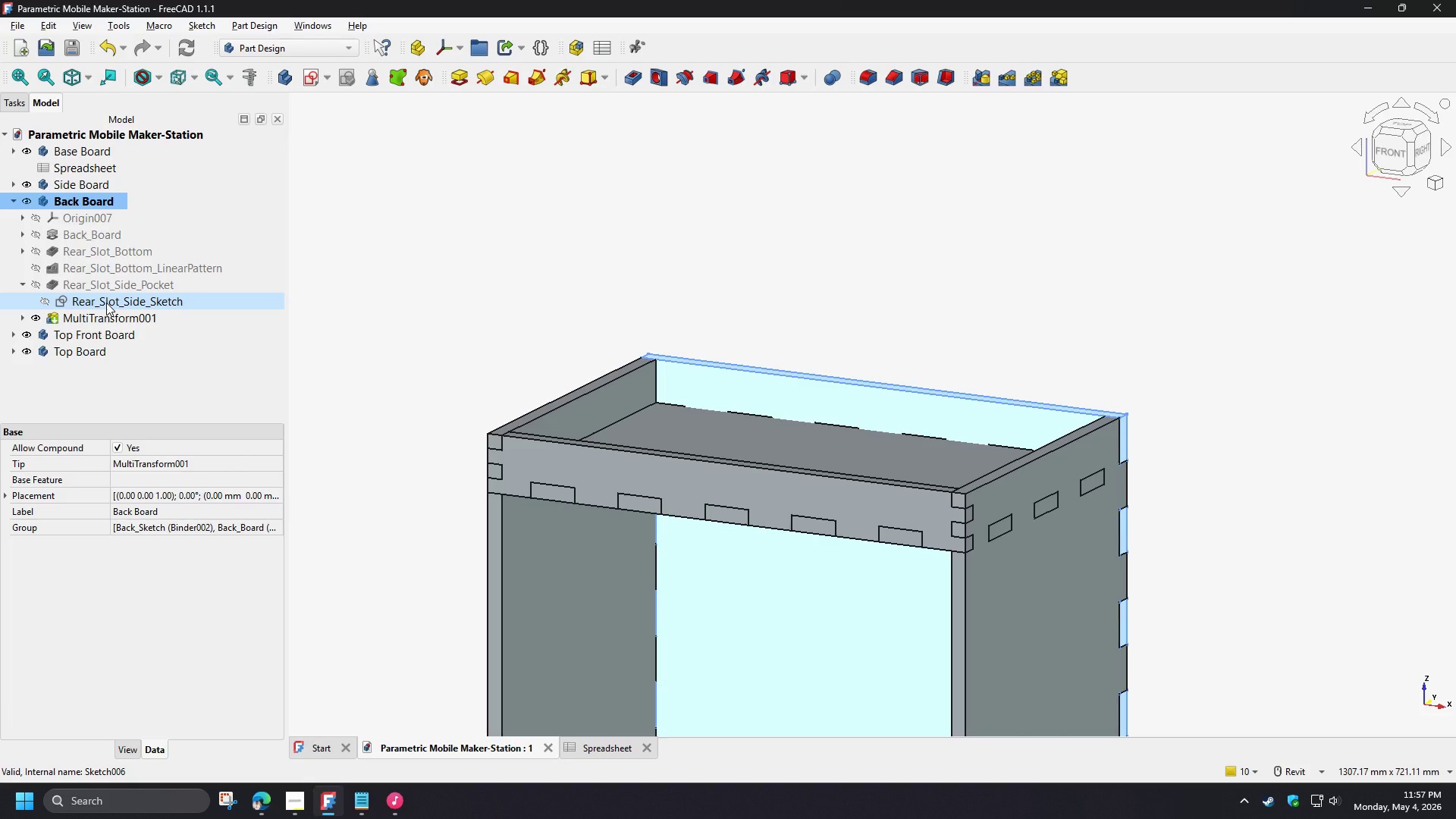 
double_click([106, 303])
 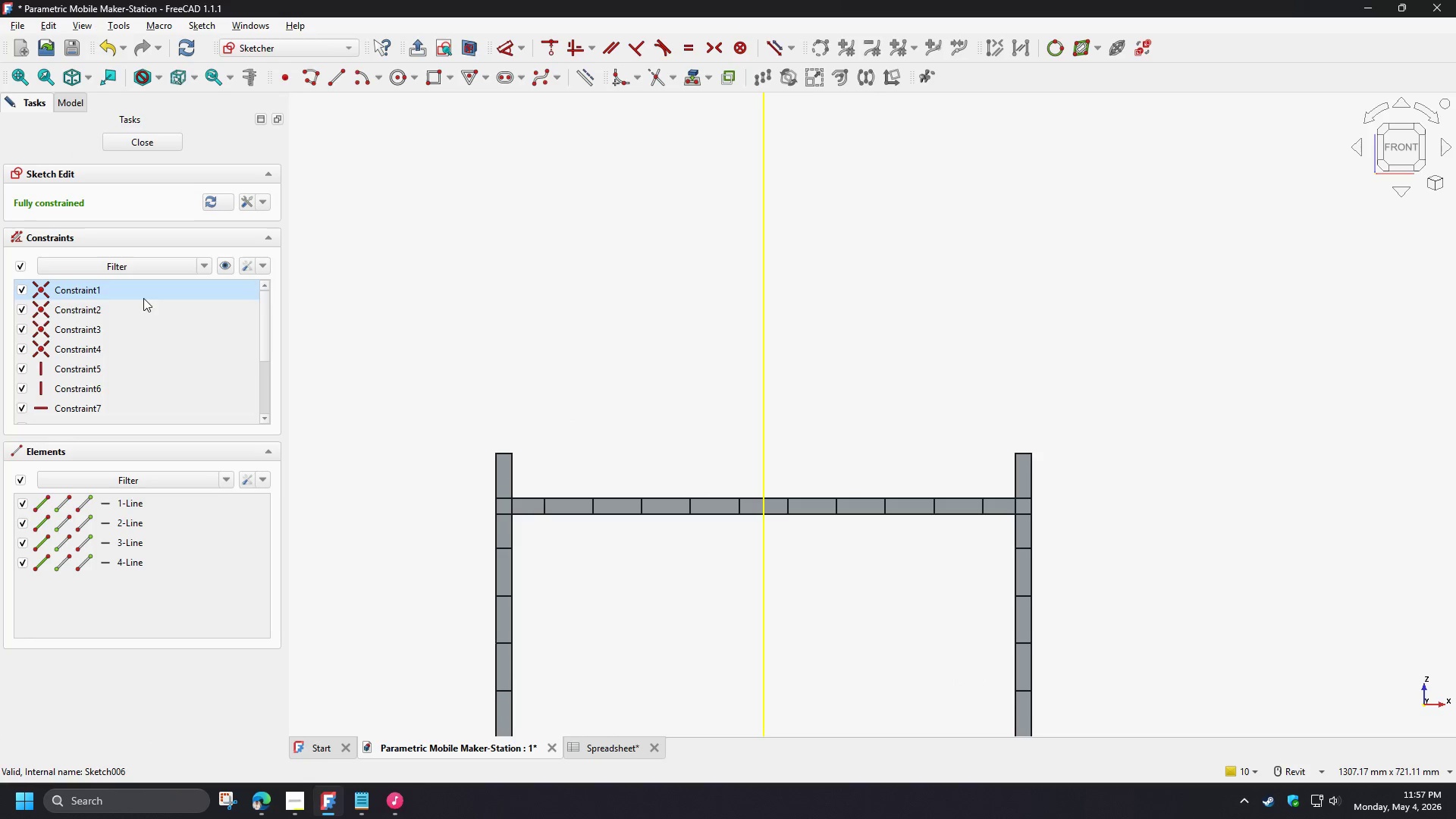 
scroll: coordinate [460, 268], scroll_direction: down, amount: 5.0
 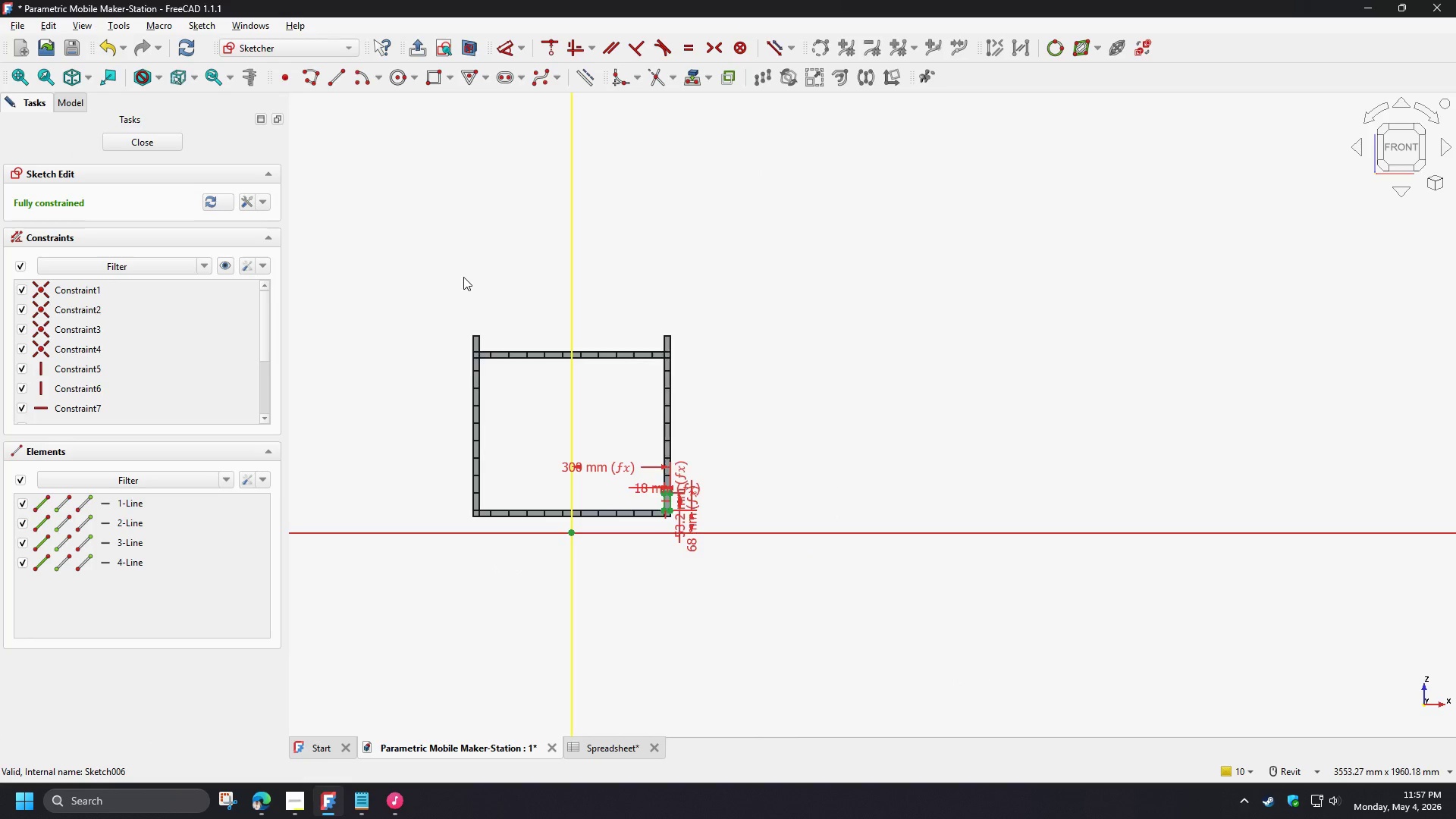 
scroll: coordinate [463, 277], scroll_direction: up, amount: 2.0
 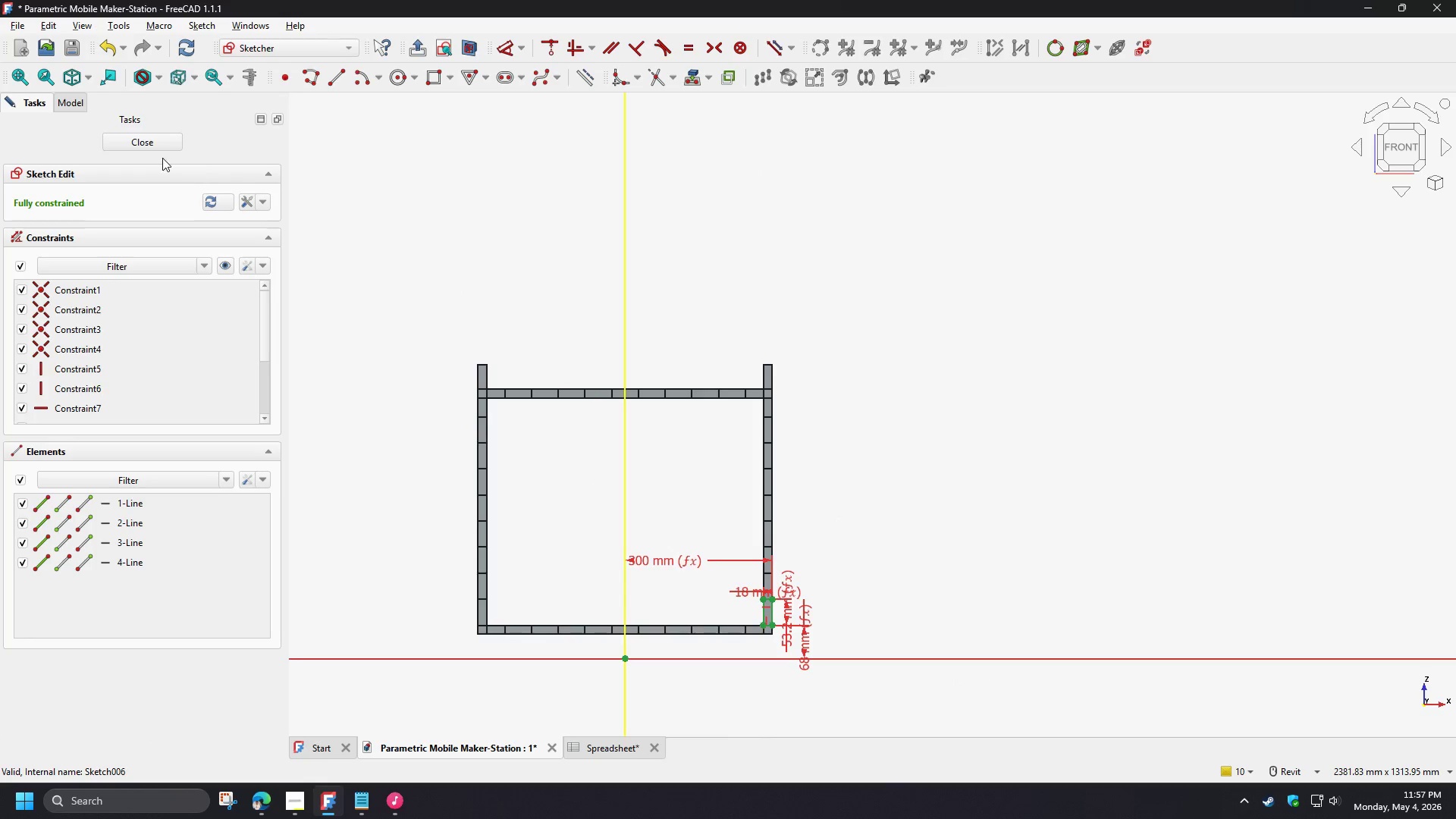 
left_click([143, 141])
 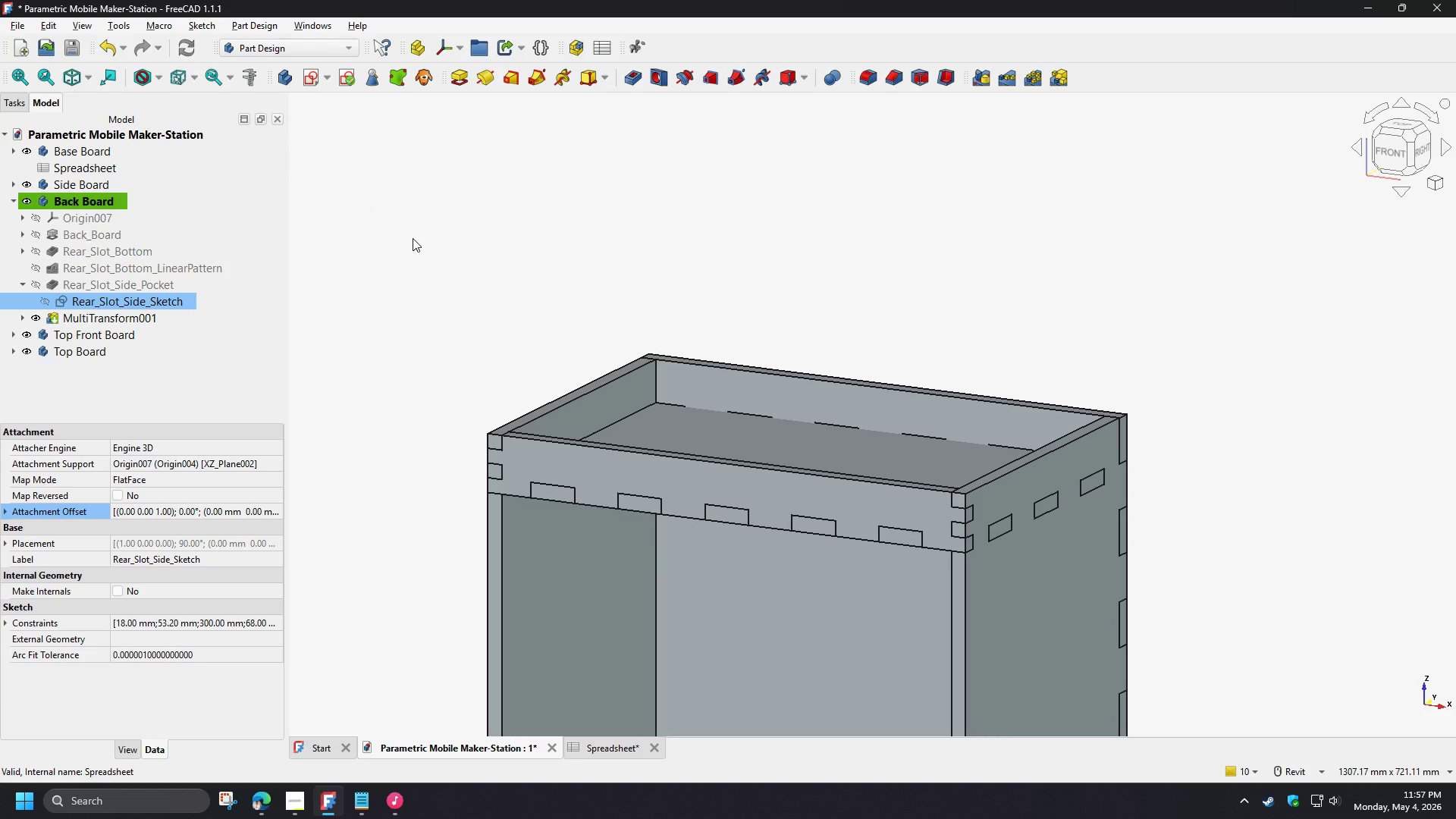 
wait(9.91)
 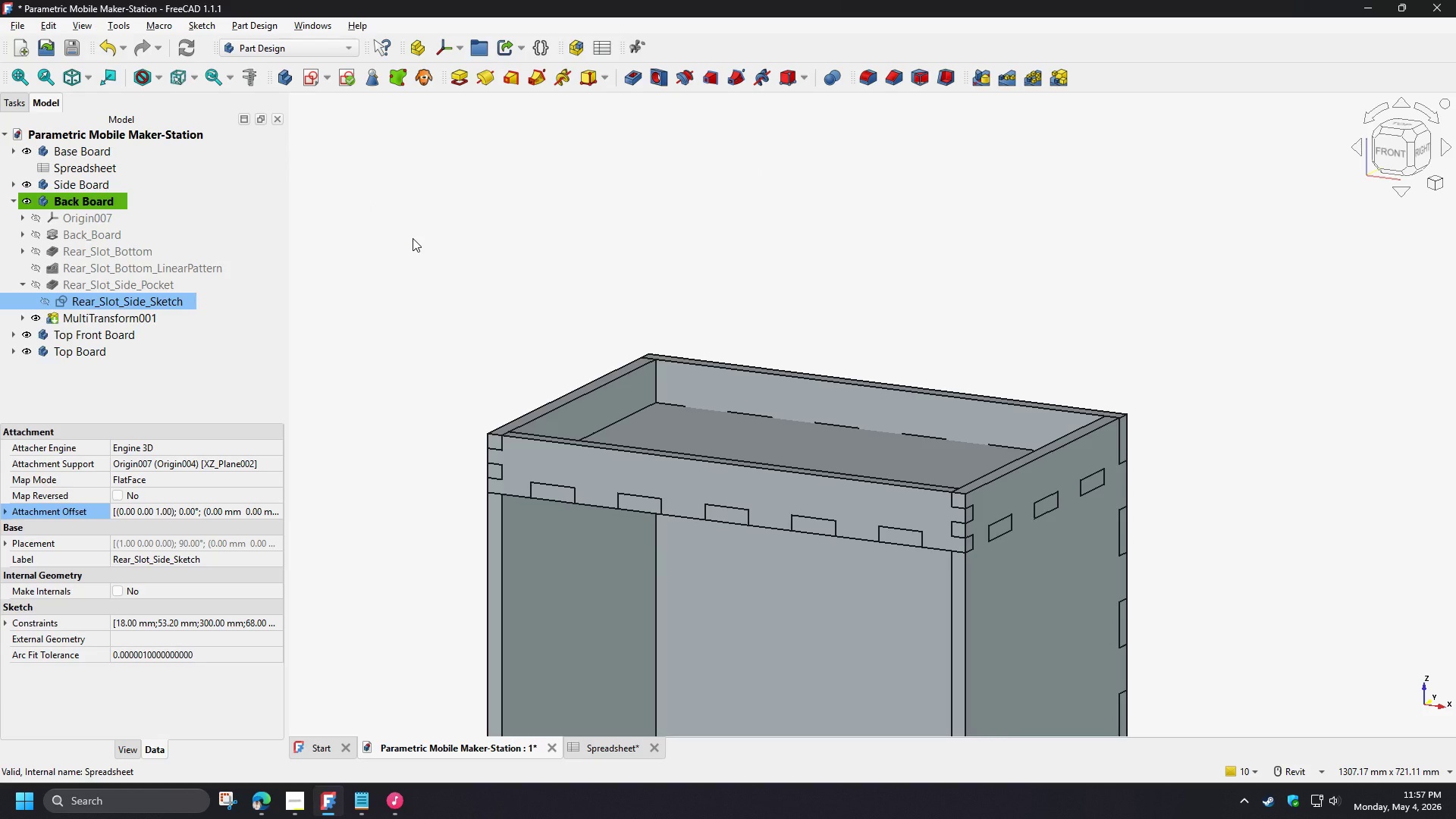 
left_click([24, 287])
 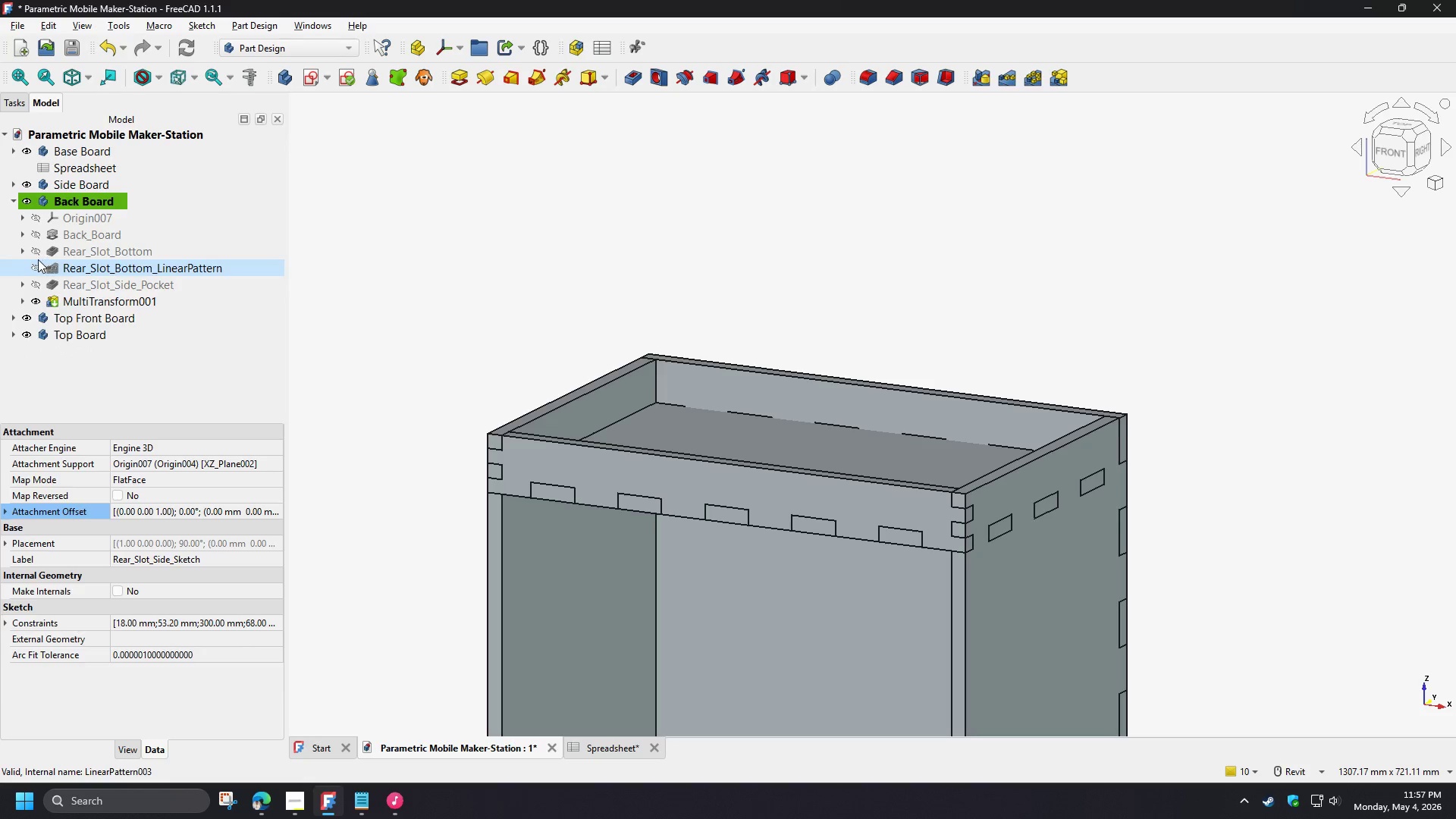 
left_click([21, 247])
 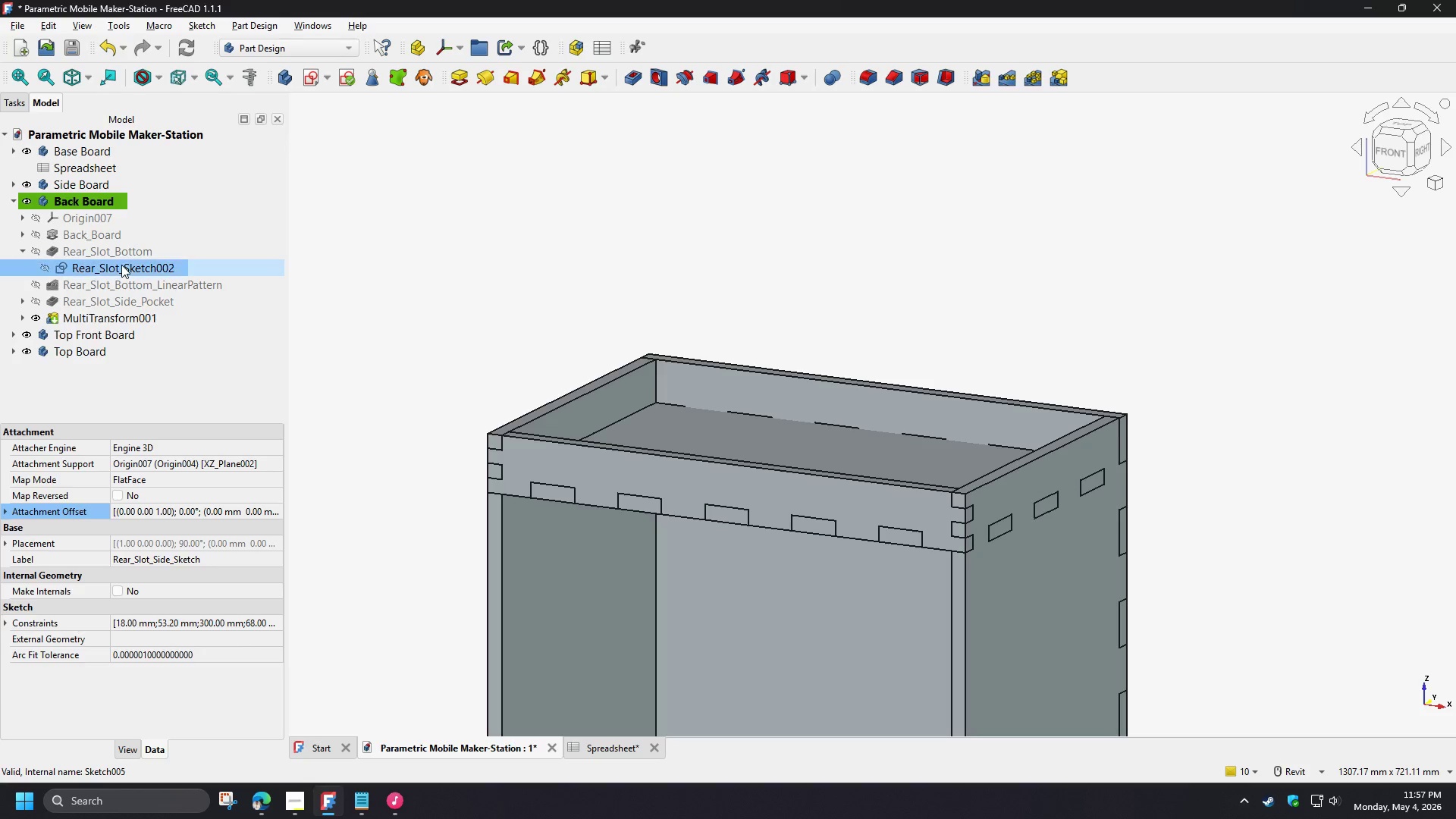 
double_click([121, 265])
 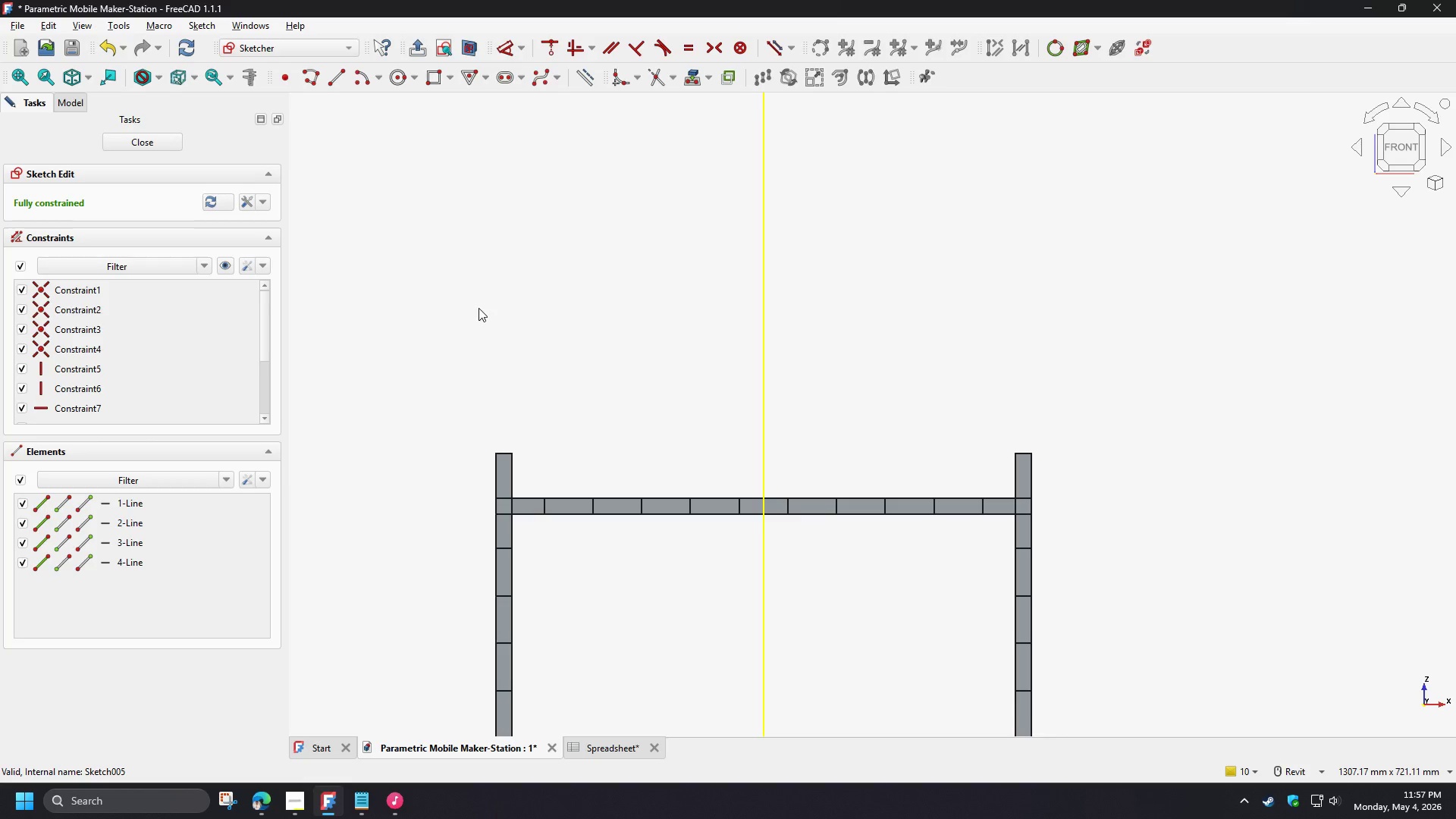 
scroll: coordinate [628, 316], scroll_direction: down, amount: 5.0
 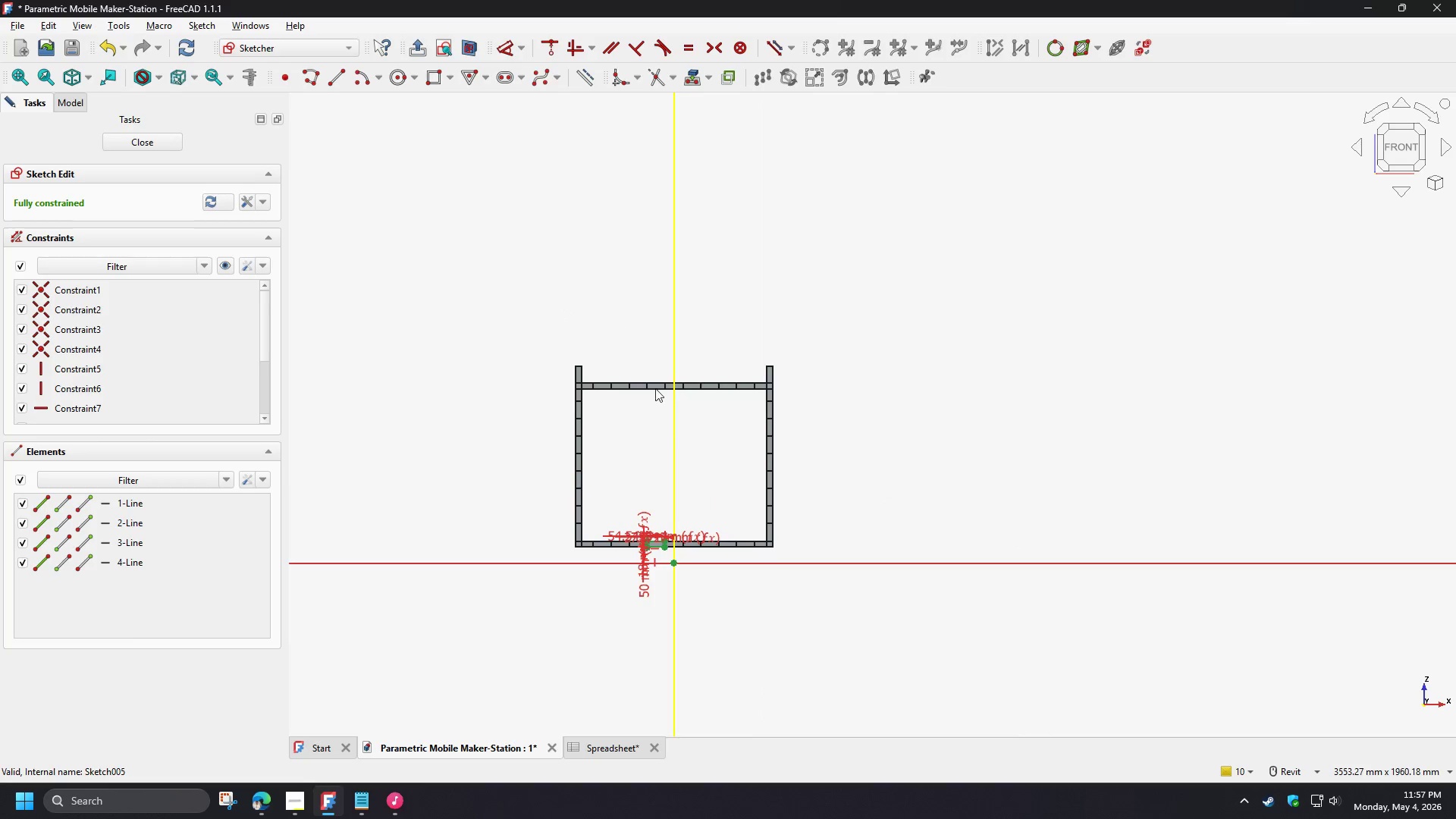 
scroll: coordinate [661, 530], scroll_direction: up, amount: 5.0
 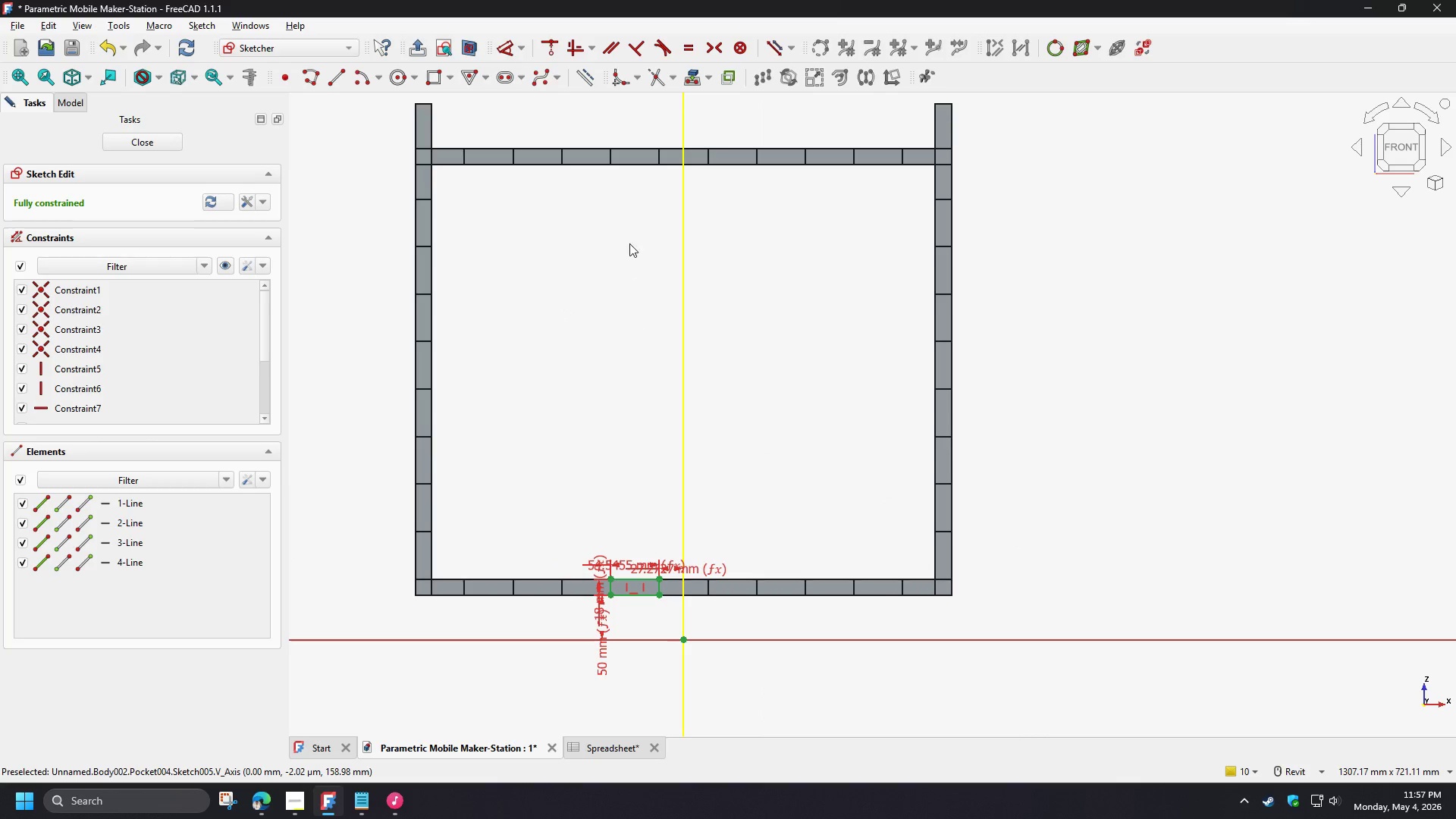 
wait(8.06)
 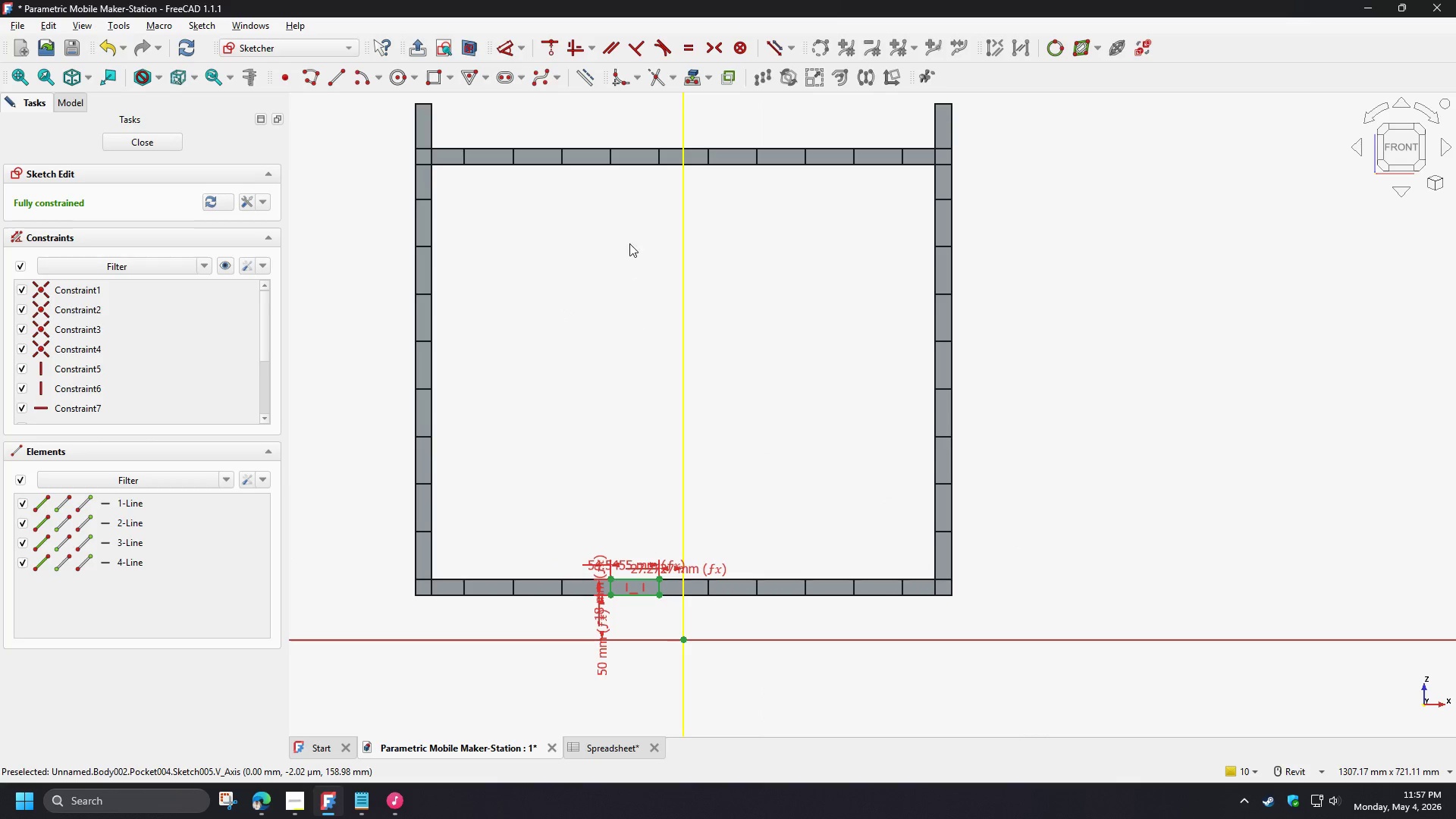 
left_click([146, 142])
 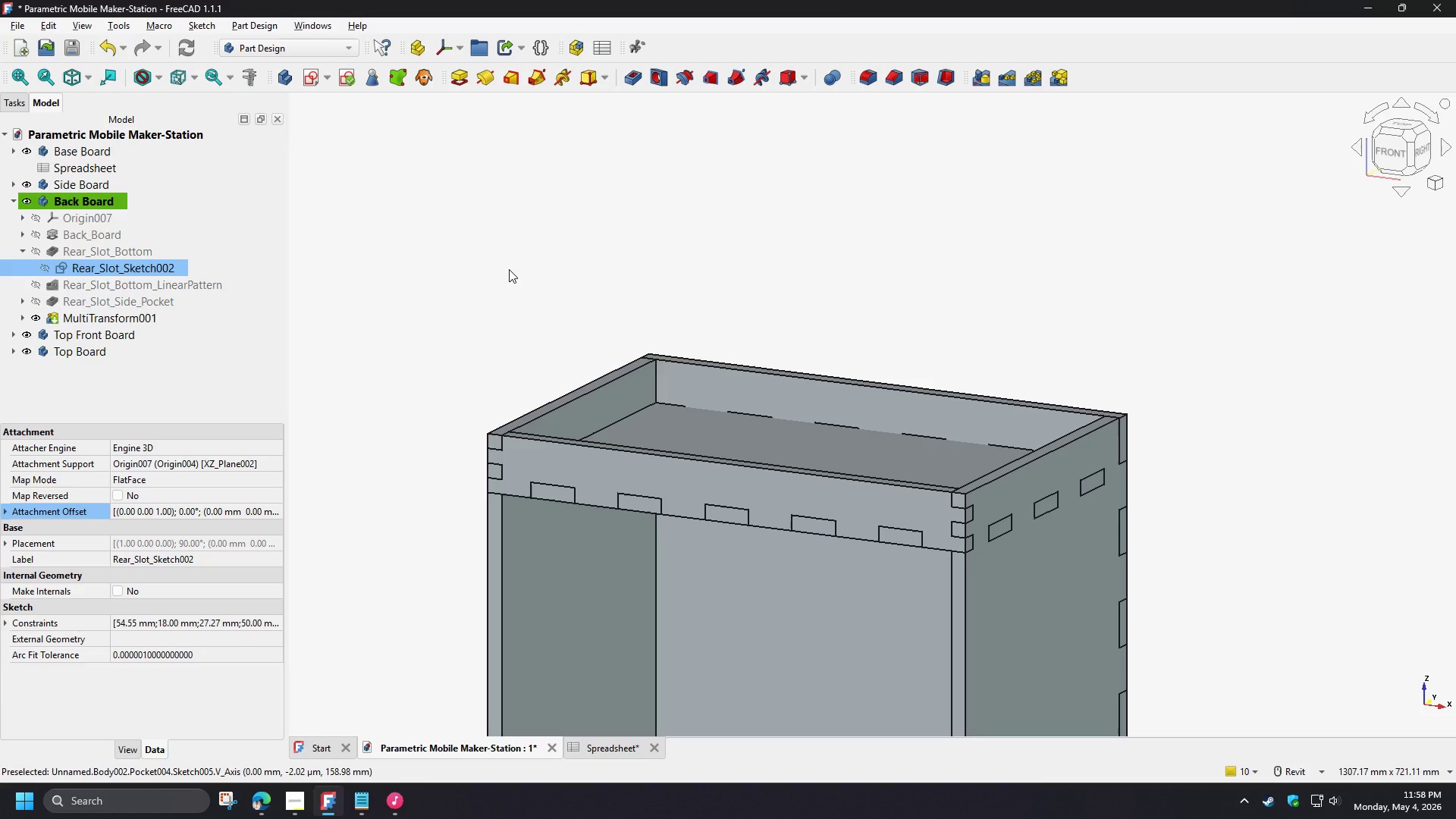 
left_click([505, 257])
 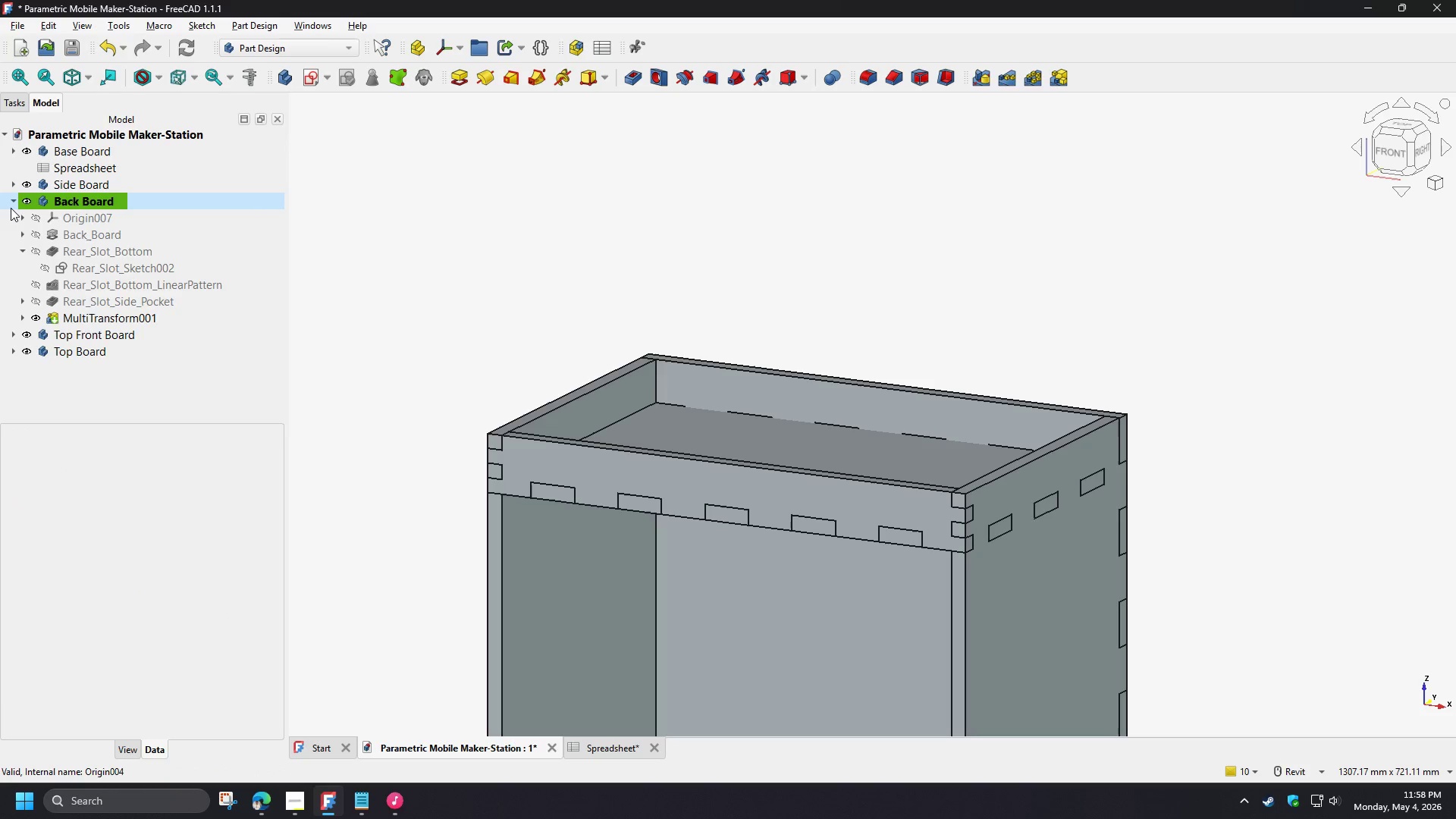 
left_click([11, 206])
 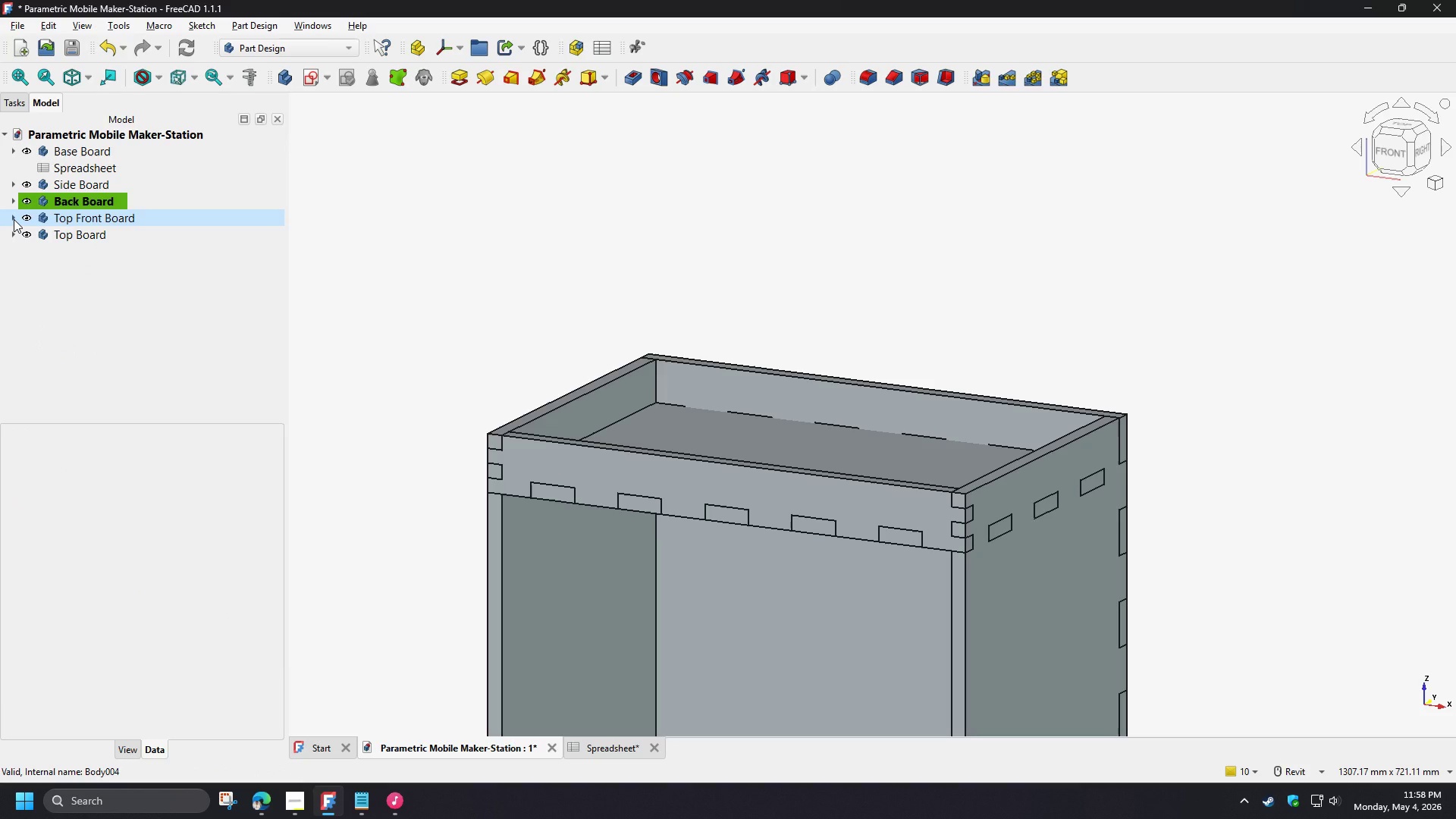 
left_click([14, 219])
 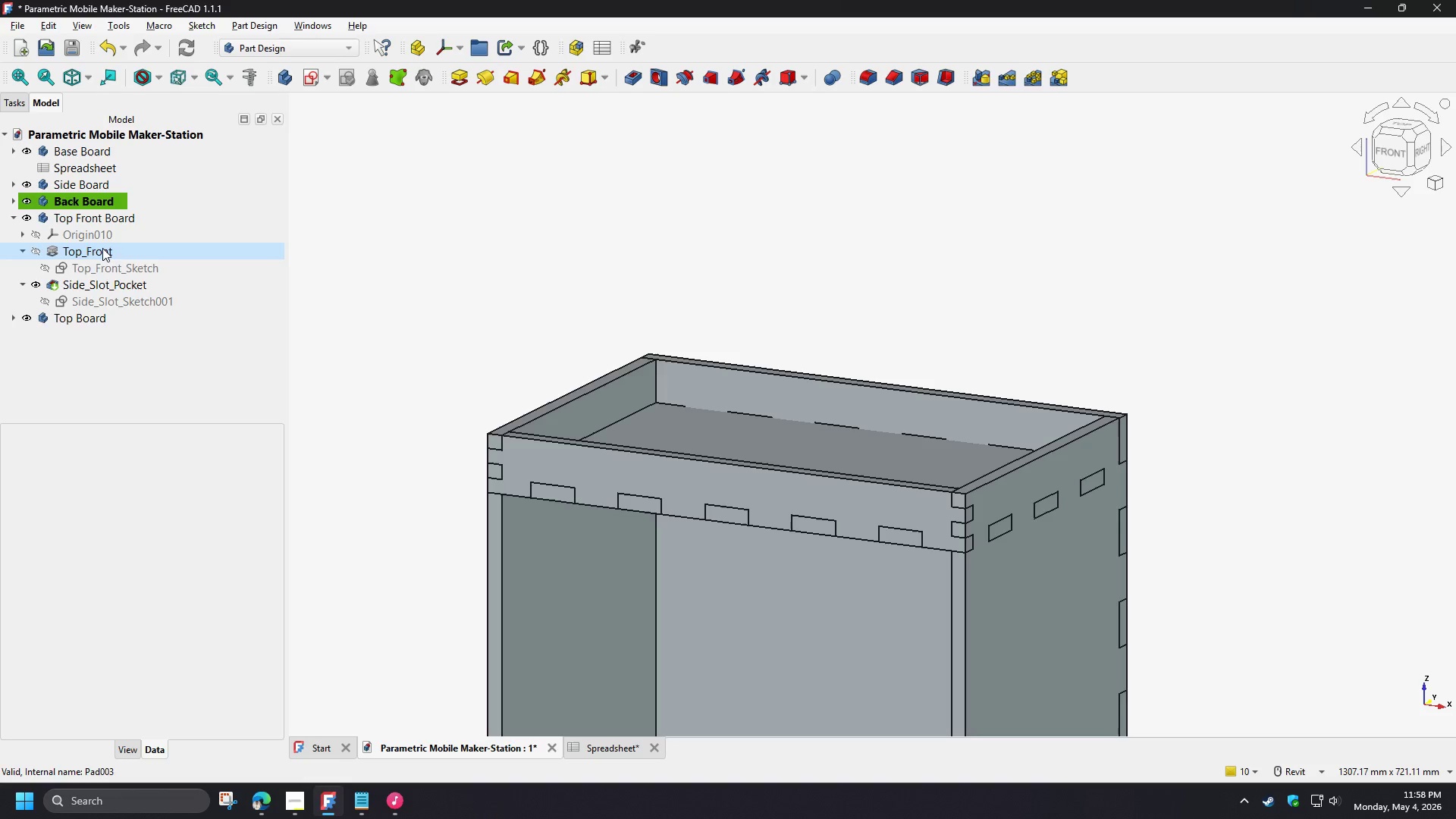 
wait(21.44)
 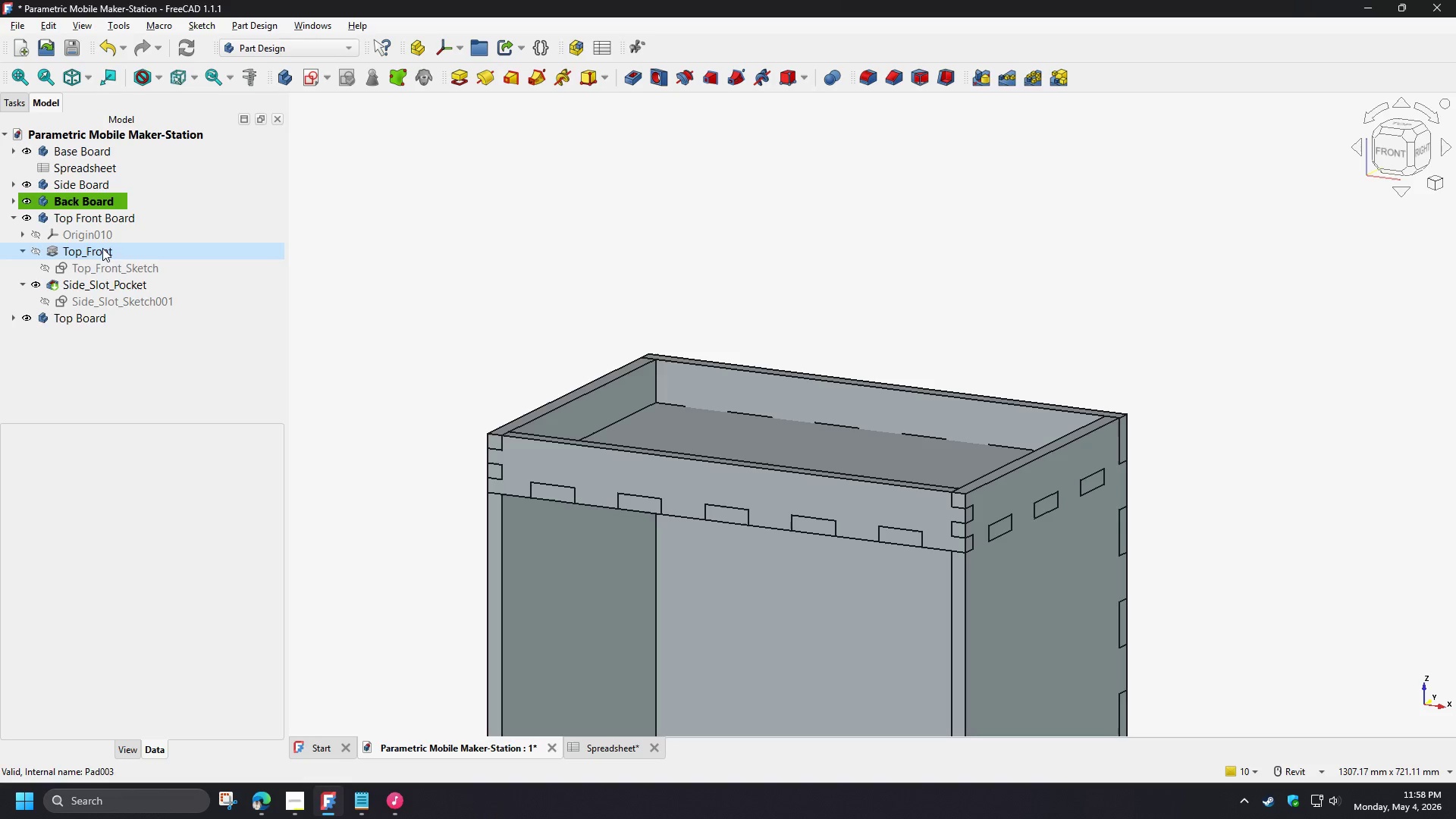 
double_click([117, 304])
 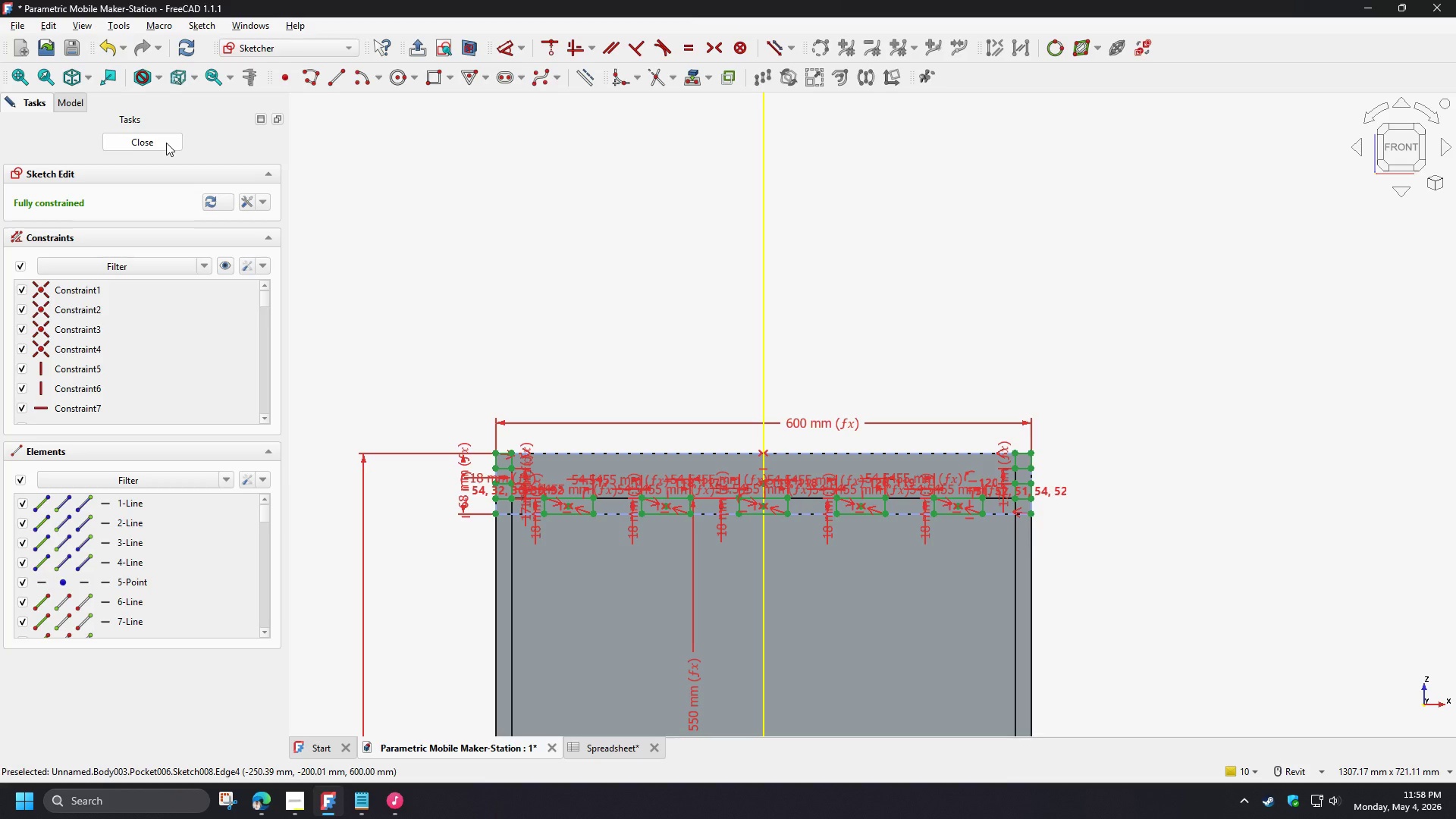 
left_click([166, 143])
 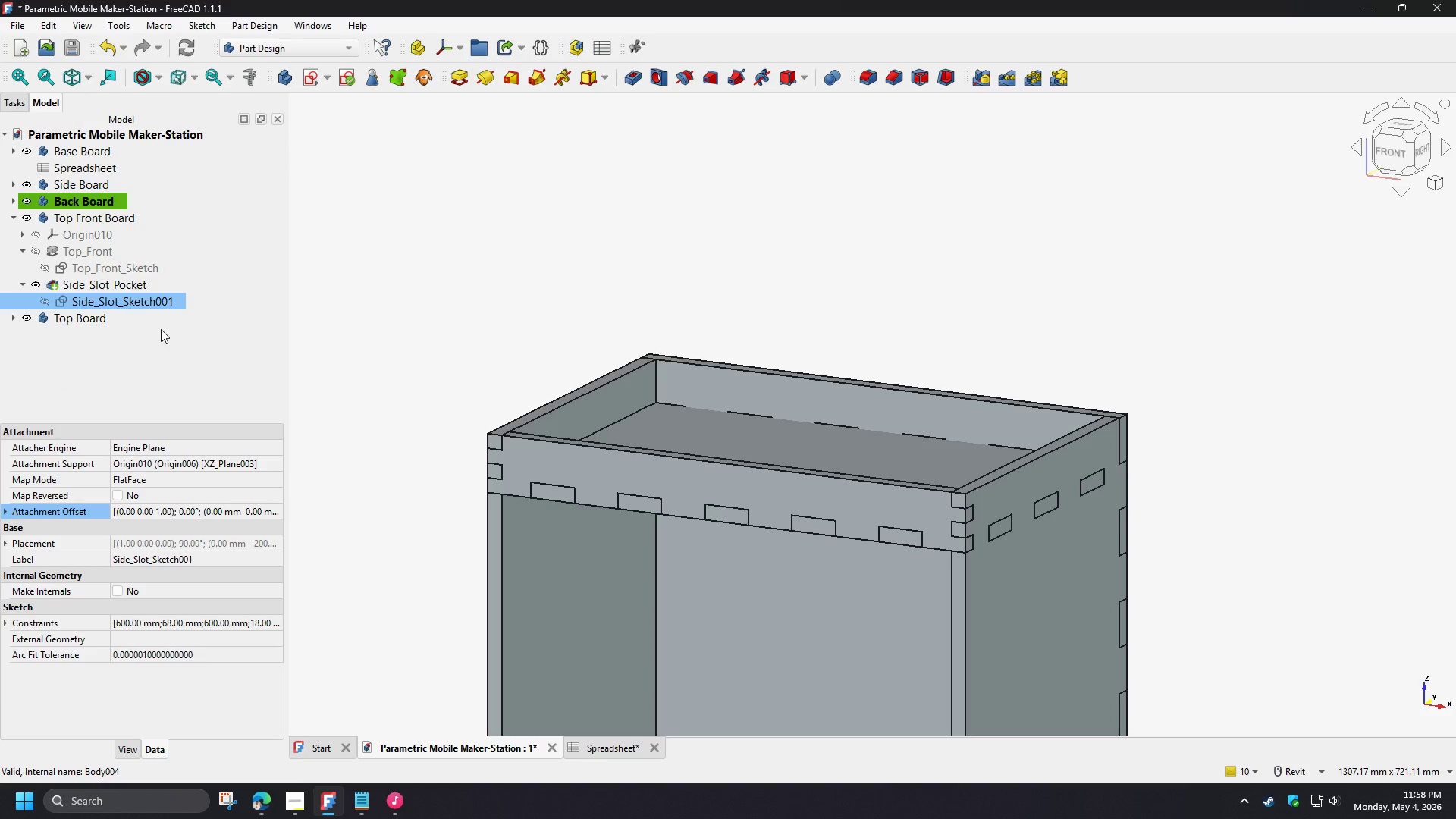 
wait(6.16)
 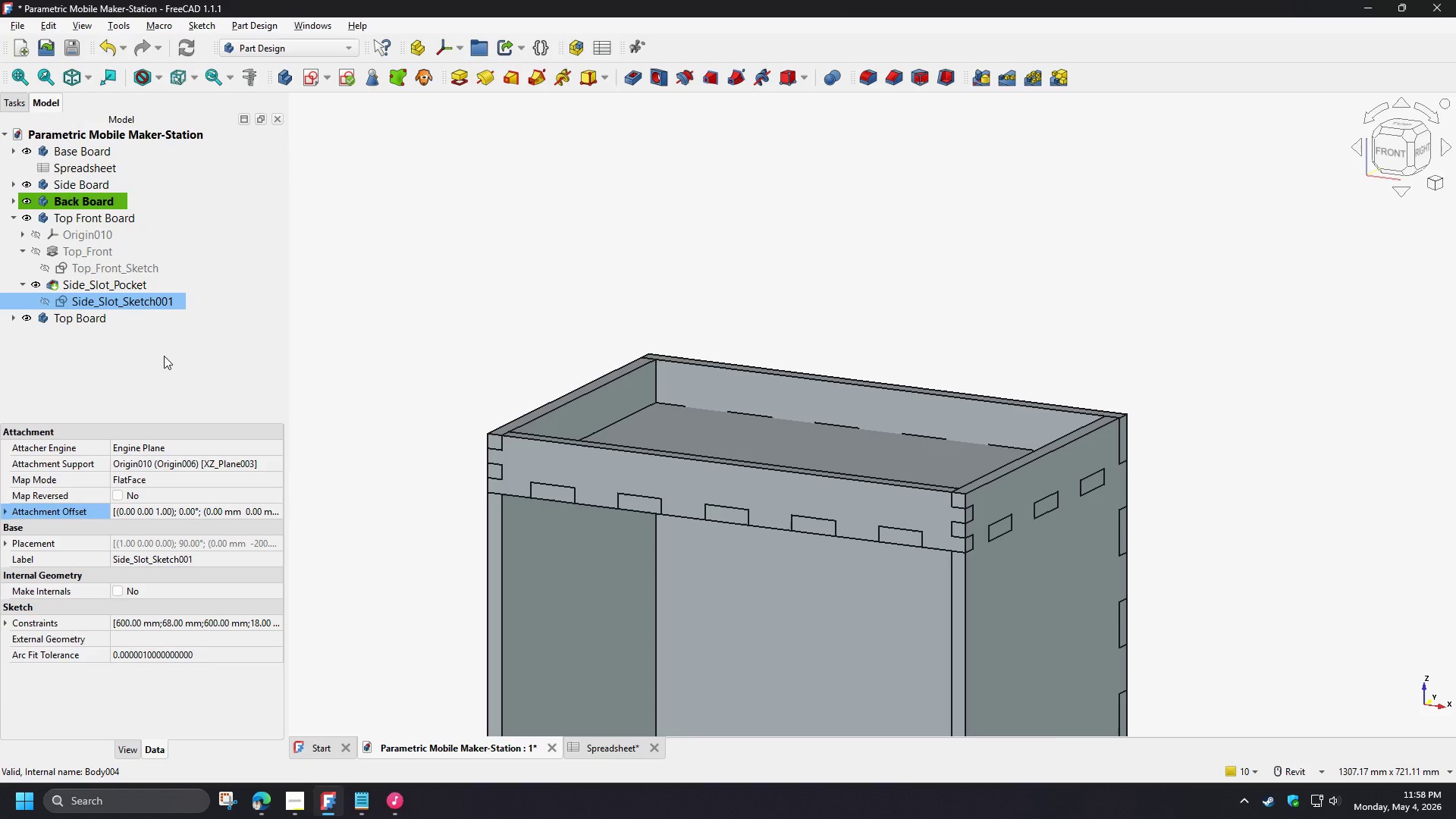 
key(F2)
 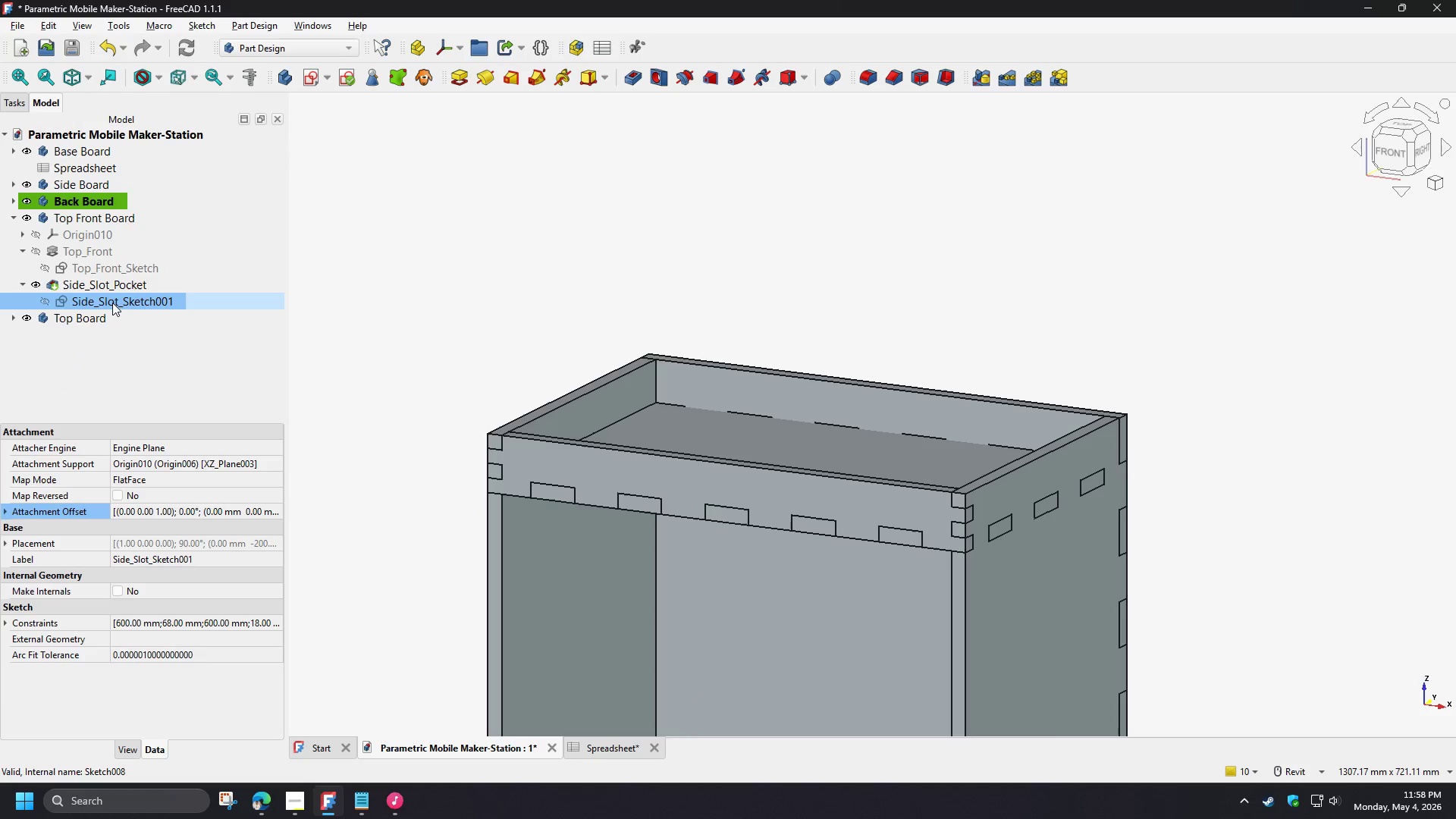 
left_click([109, 299])
 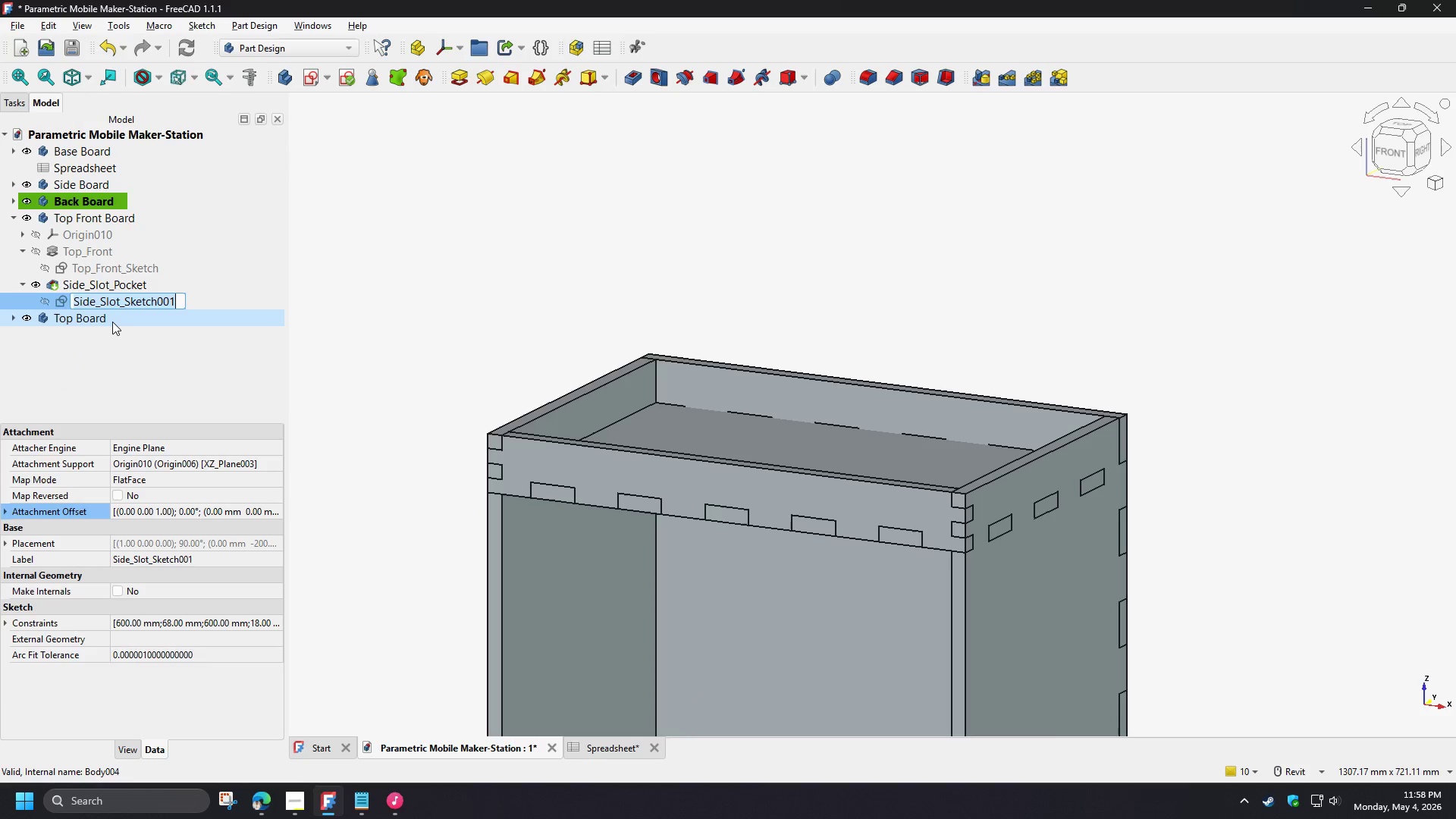 
key(F2)
 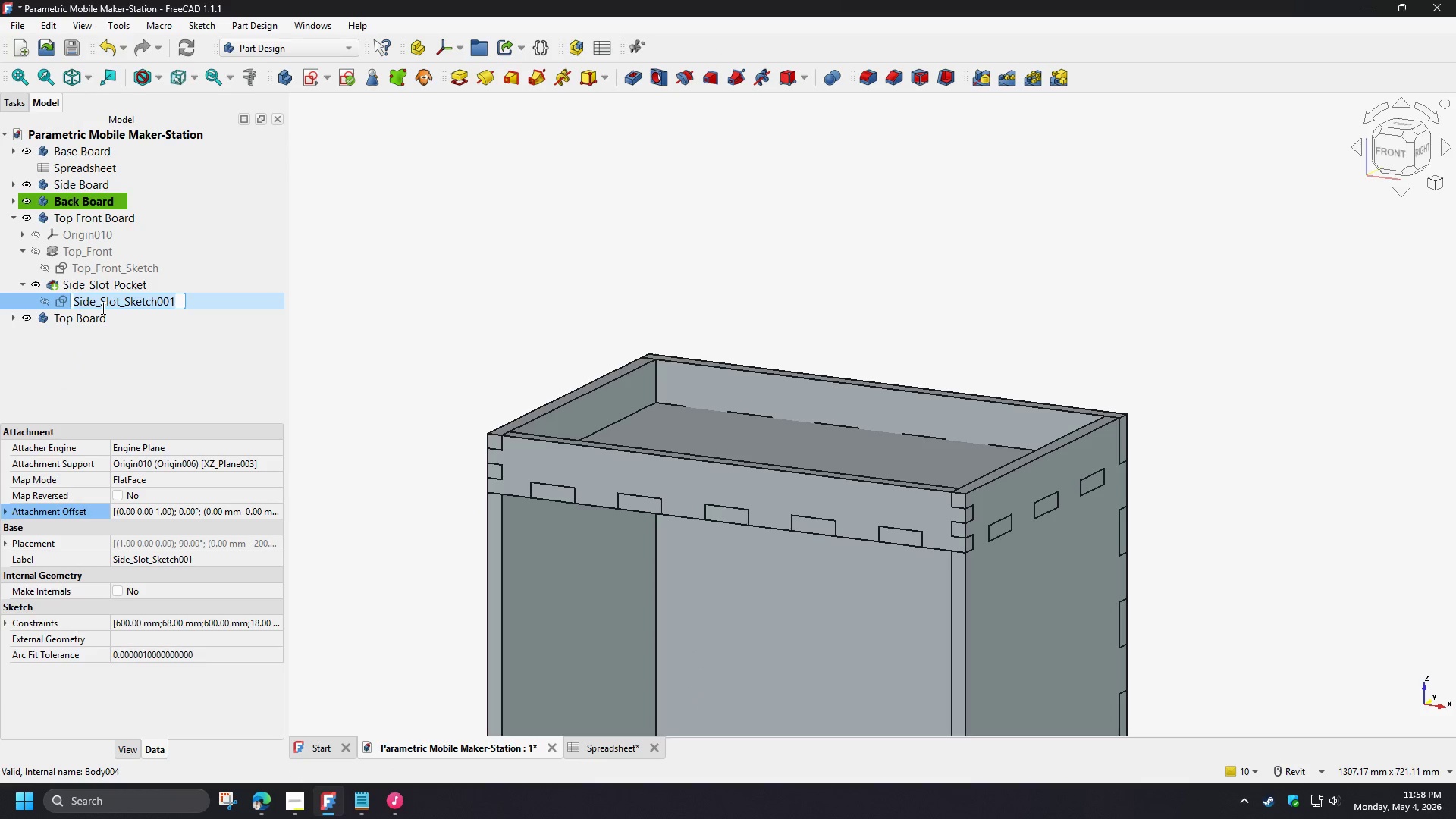 
left_click_drag(start_coordinate=[102, 308], to_coordinate=[42, 299])
 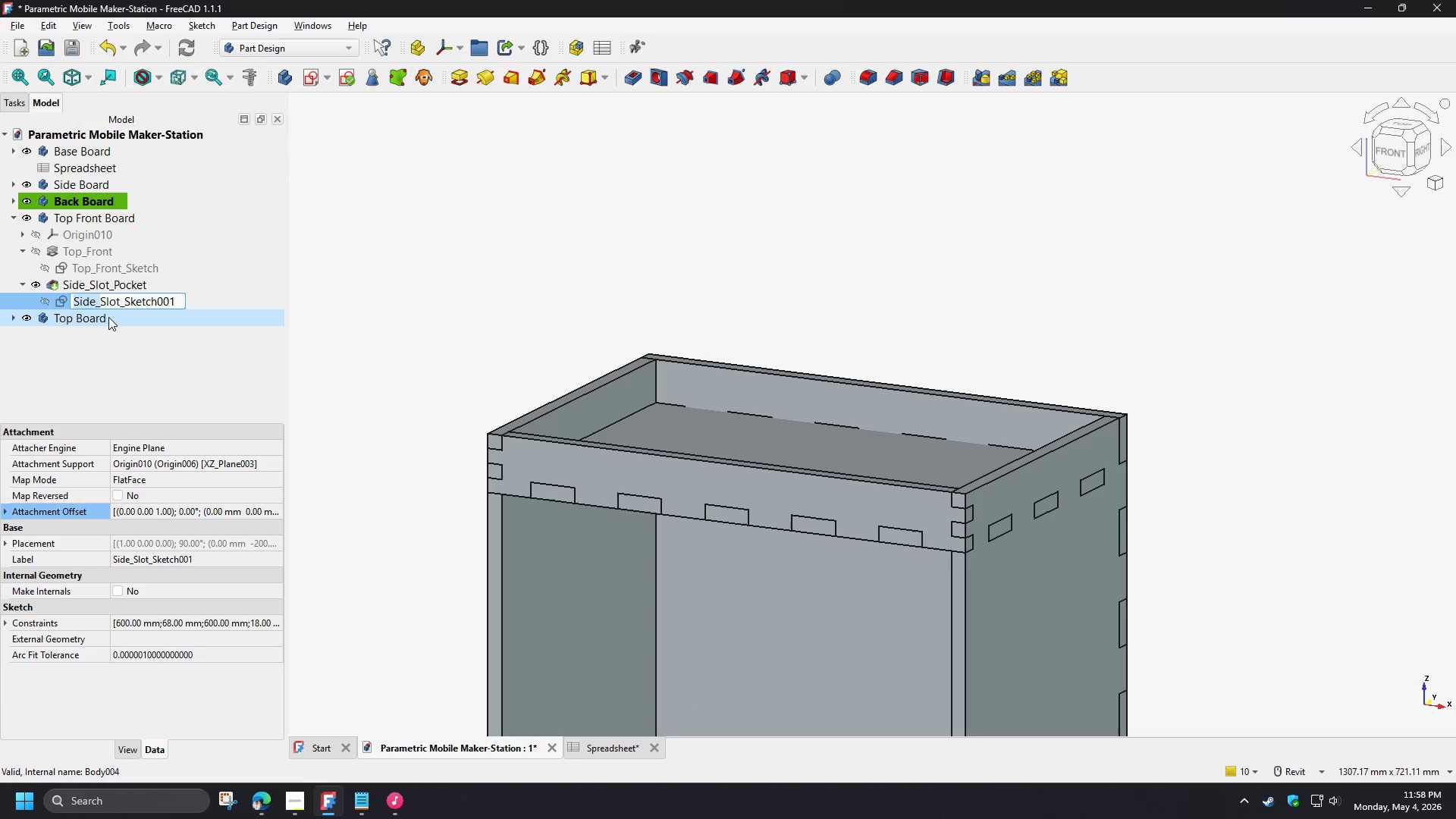 
key(Backspace)
 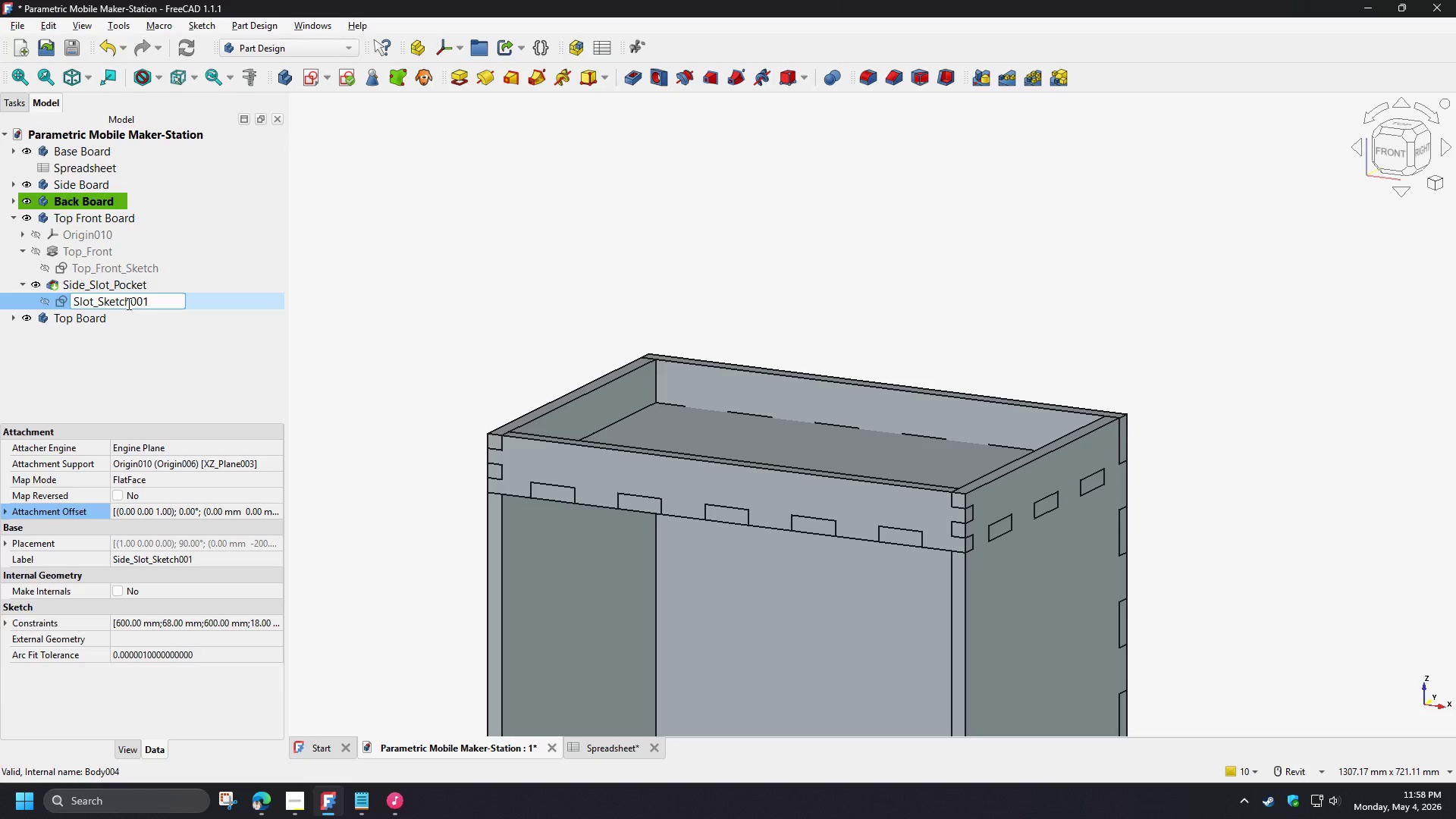 
left_click_drag(start_coordinate=[127, 303], to_coordinate=[165, 307])
 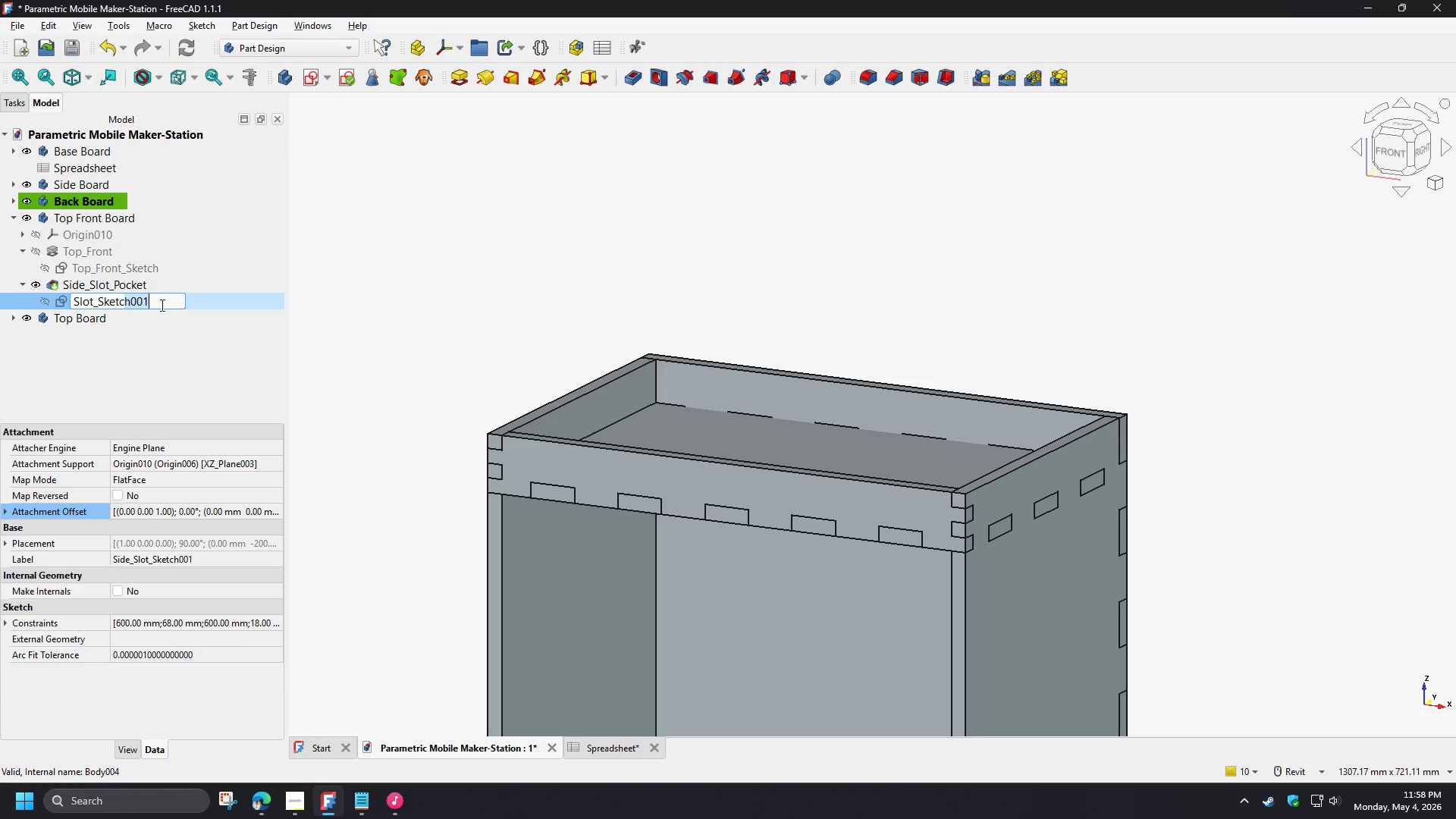 
left_click([161, 305])
 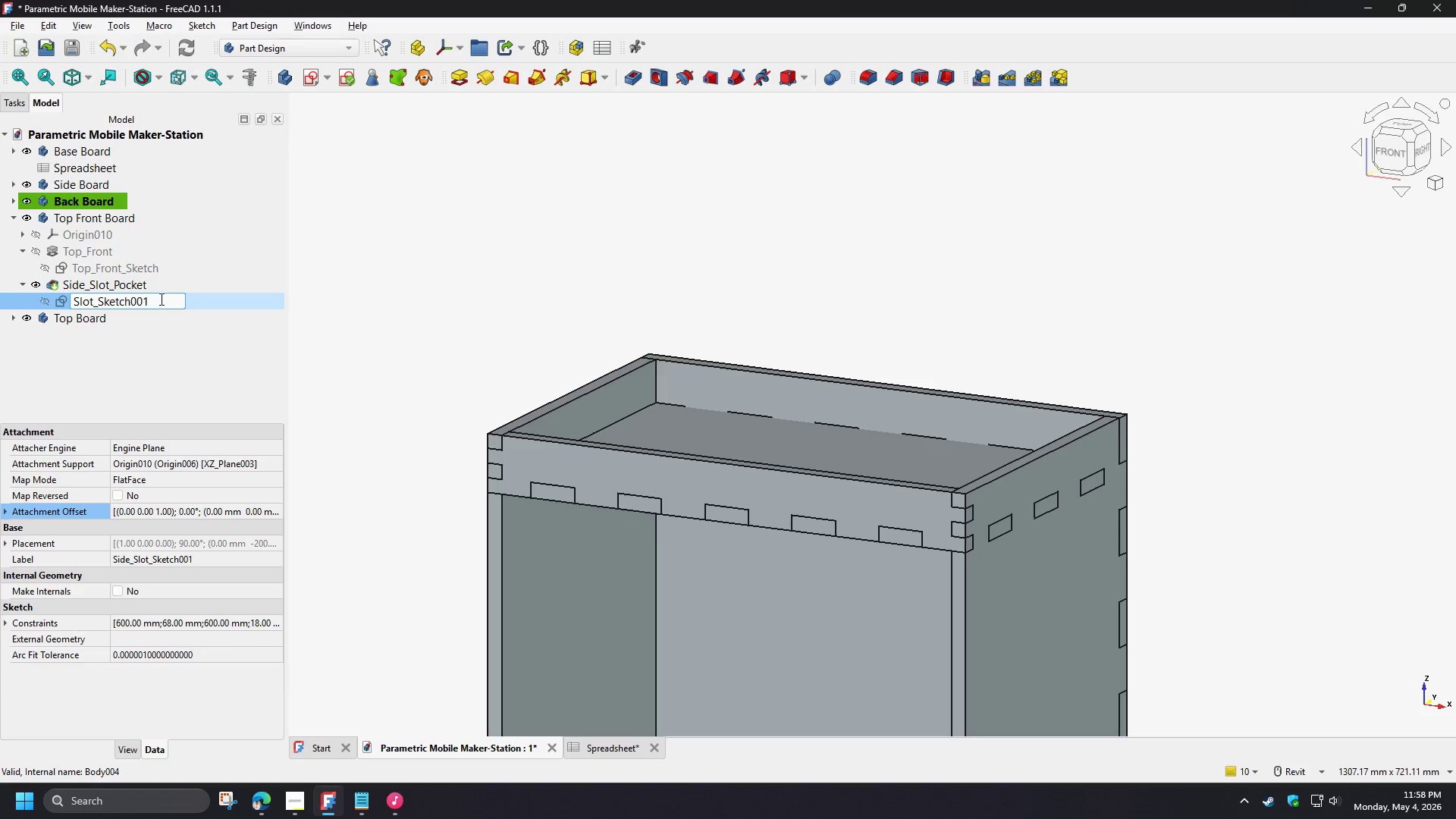 
left_click_drag(start_coordinate=[160, 299], to_coordinate=[133, 303])
 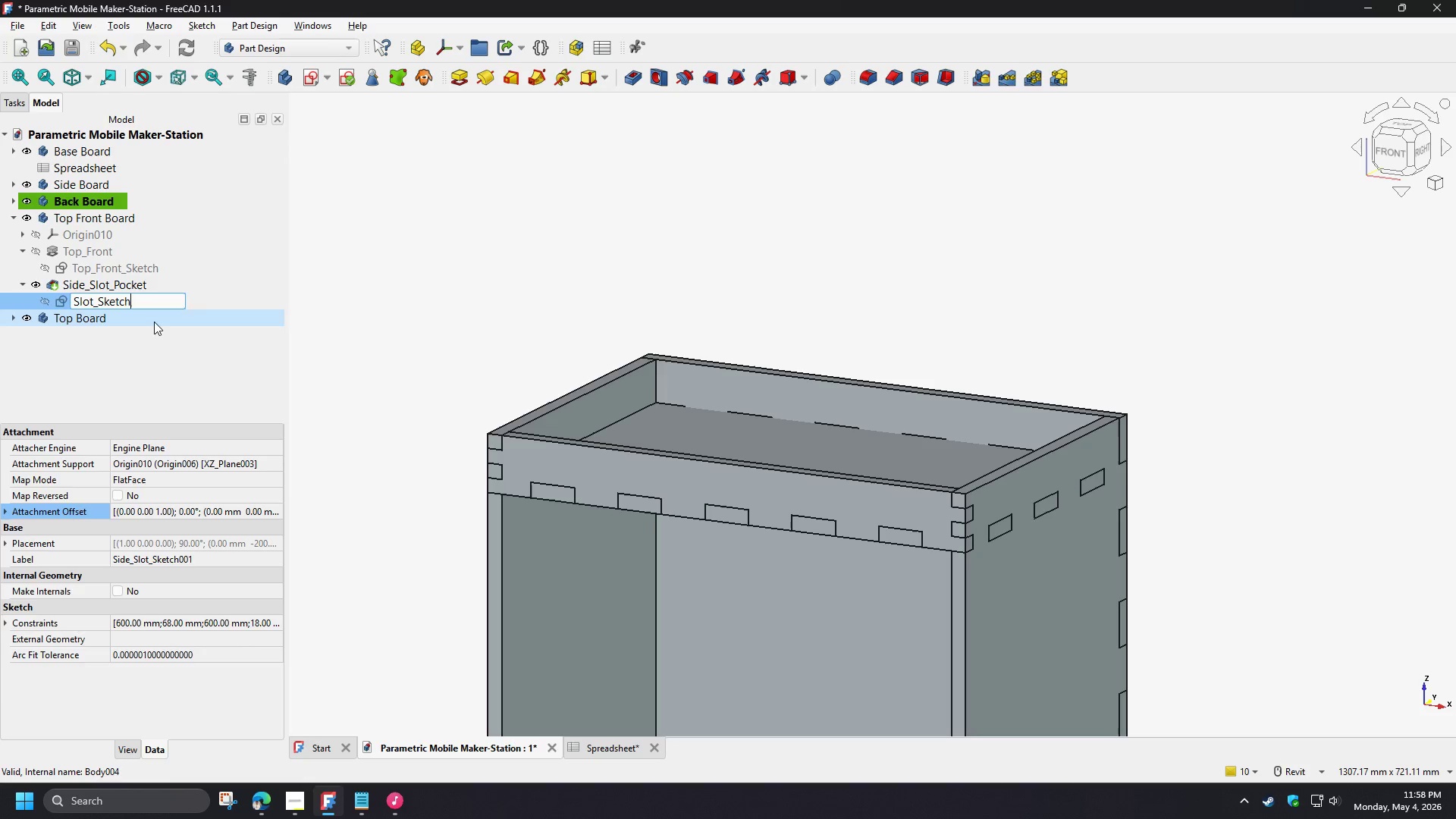 
key(Backspace)
 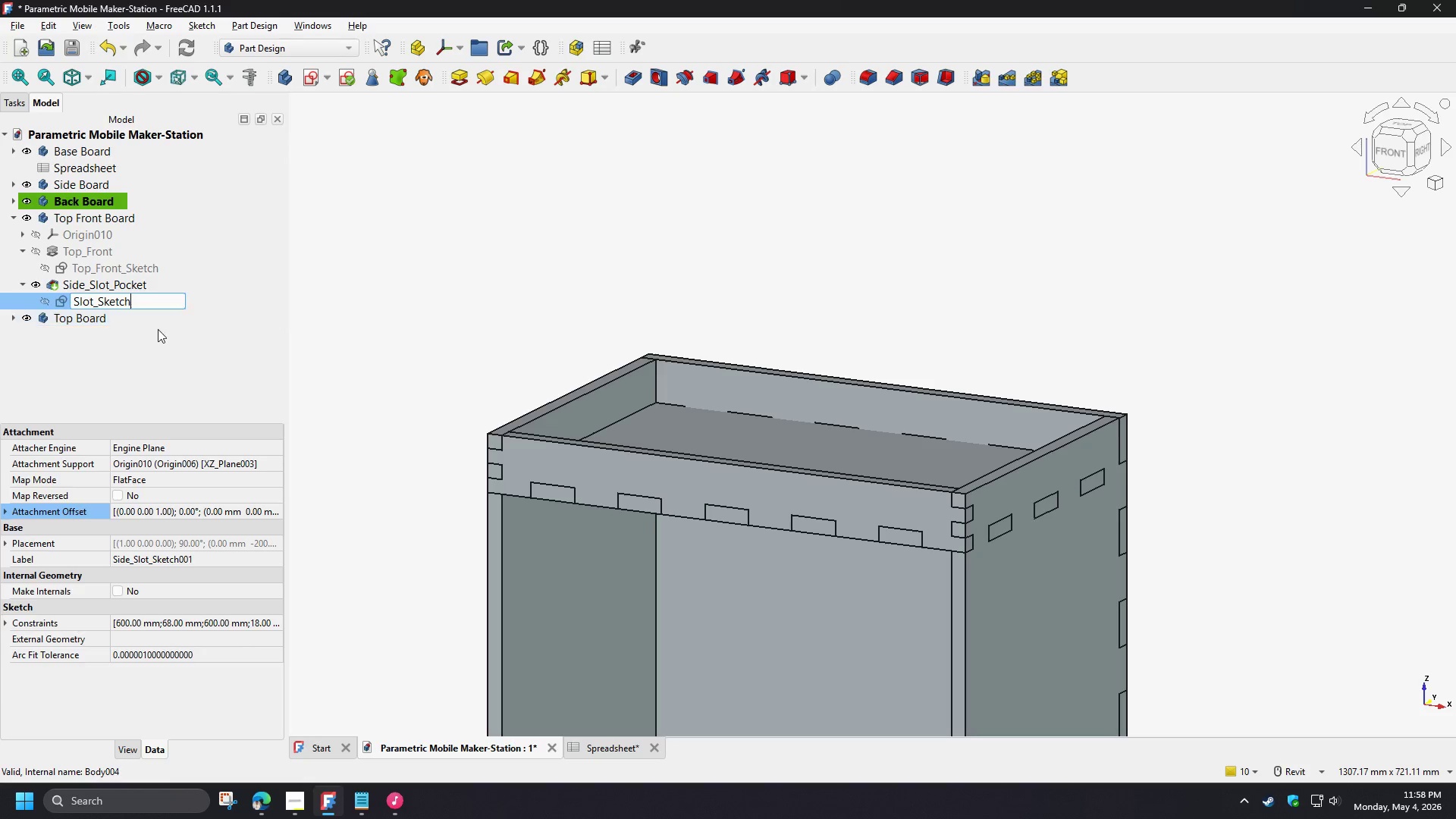 
key(Enter)
 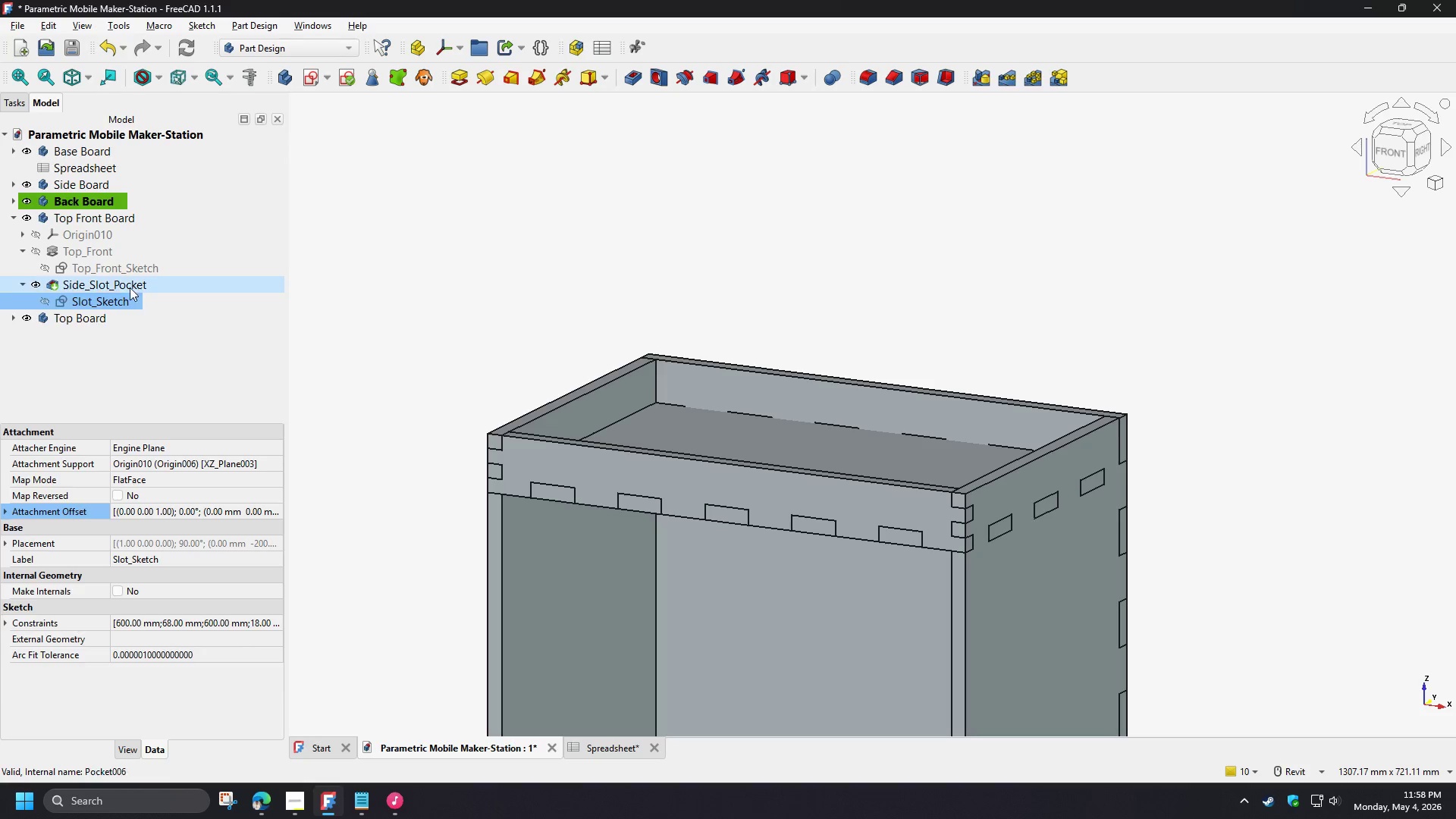 
left_click([128, 287])
 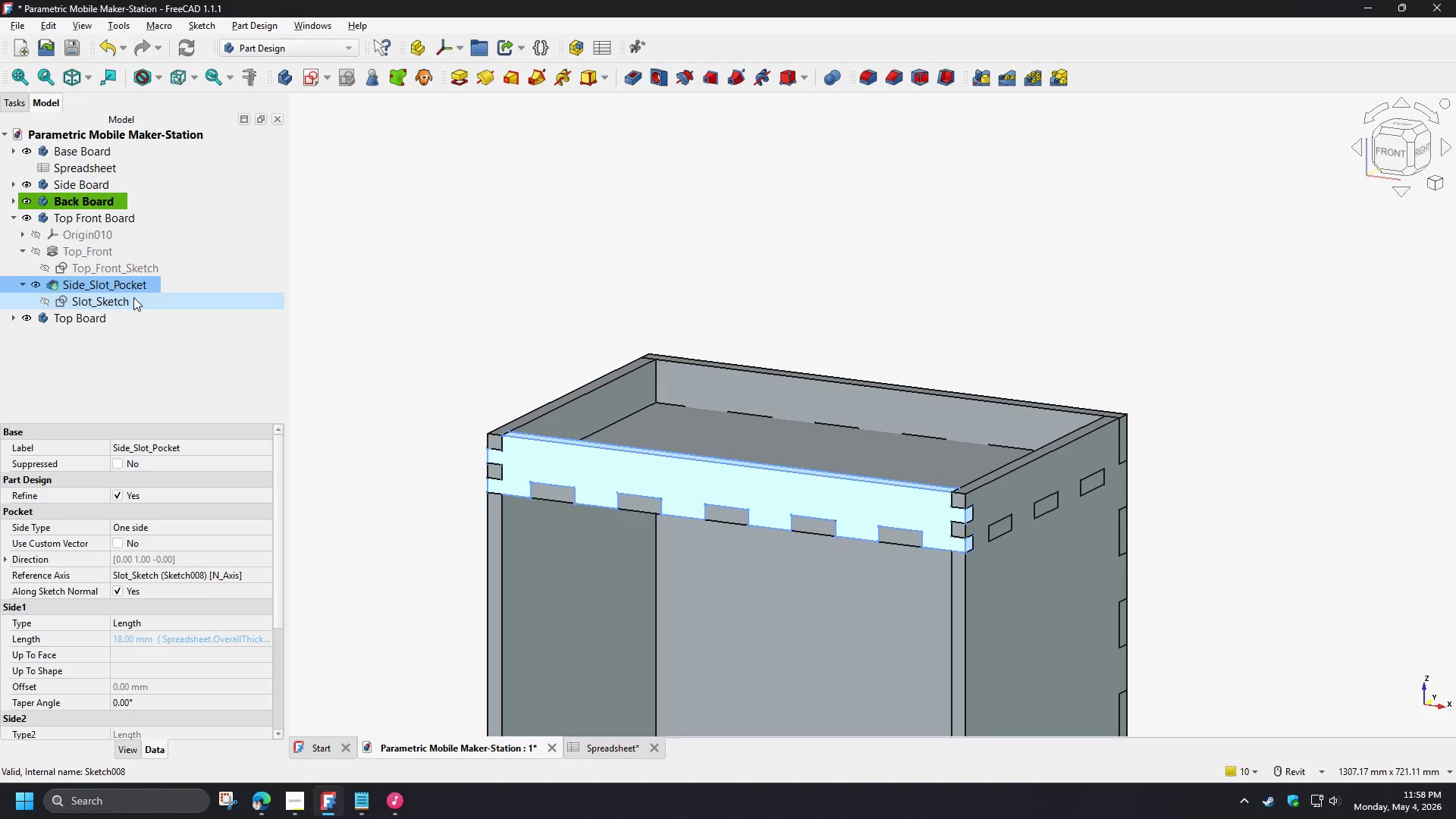 
key(F2)
 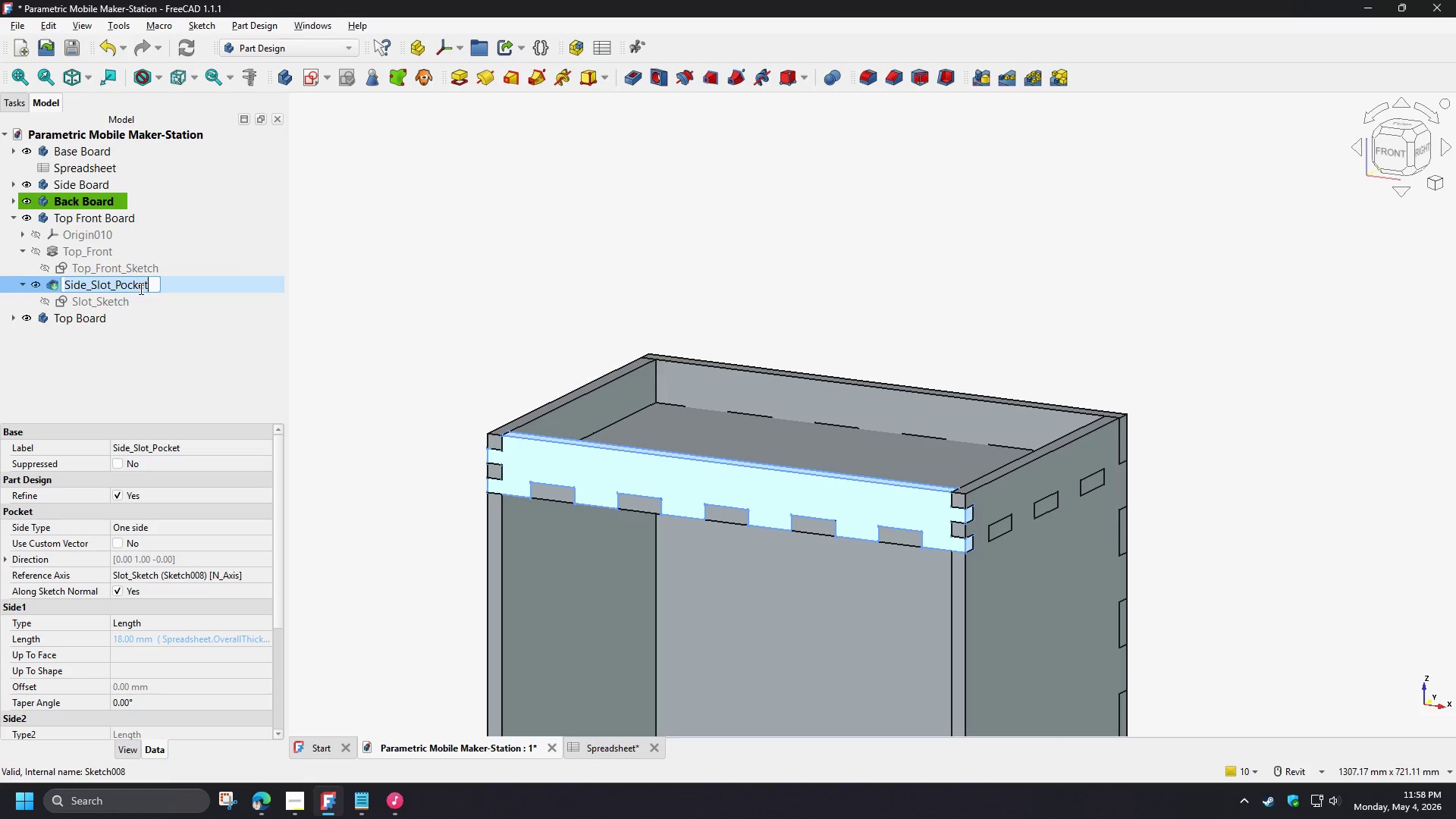 
left_click([140, 288])
 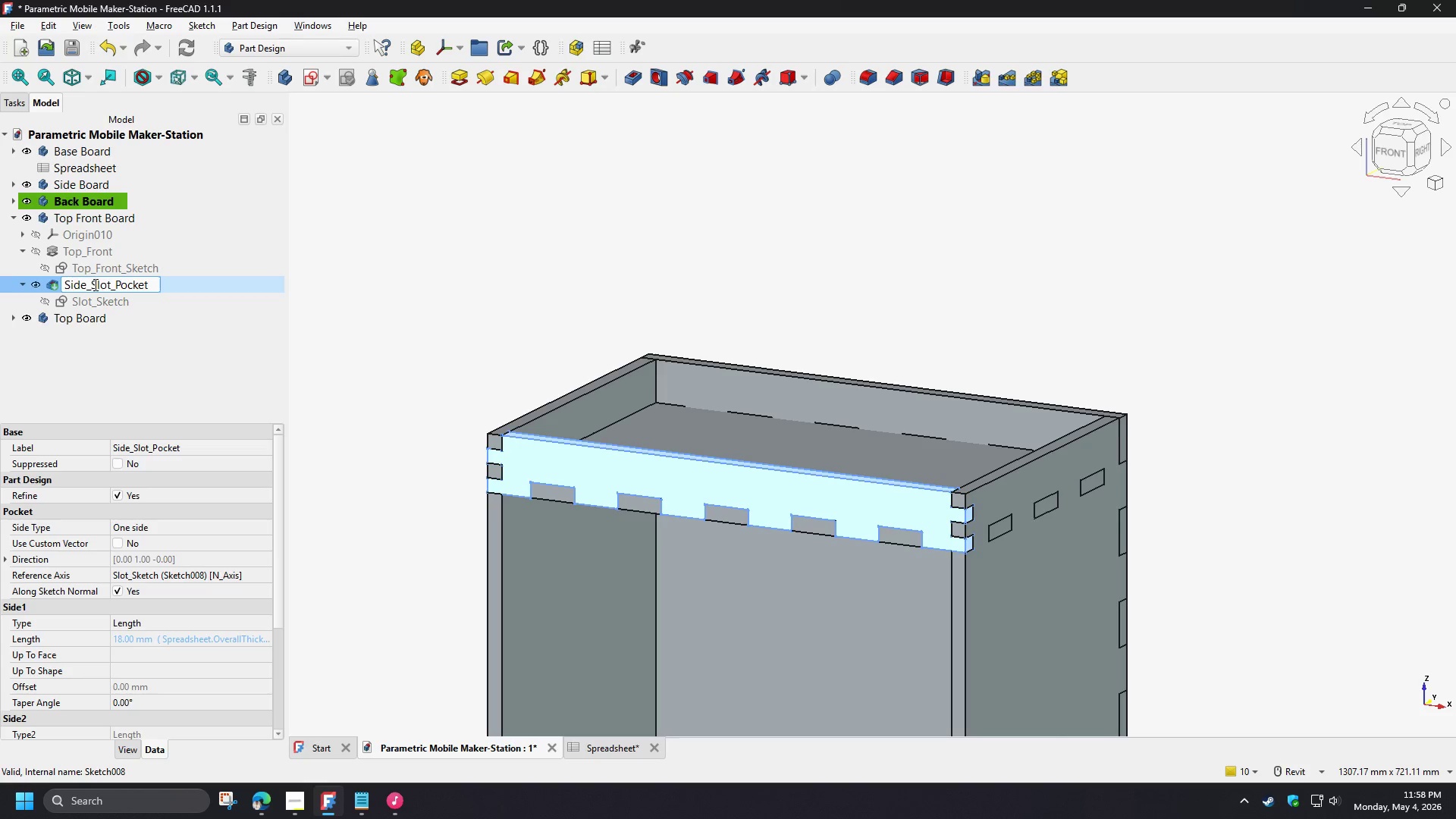 
left_click_drag(start_coordinate=[93, 284], to_coordinate=[16, 278])
 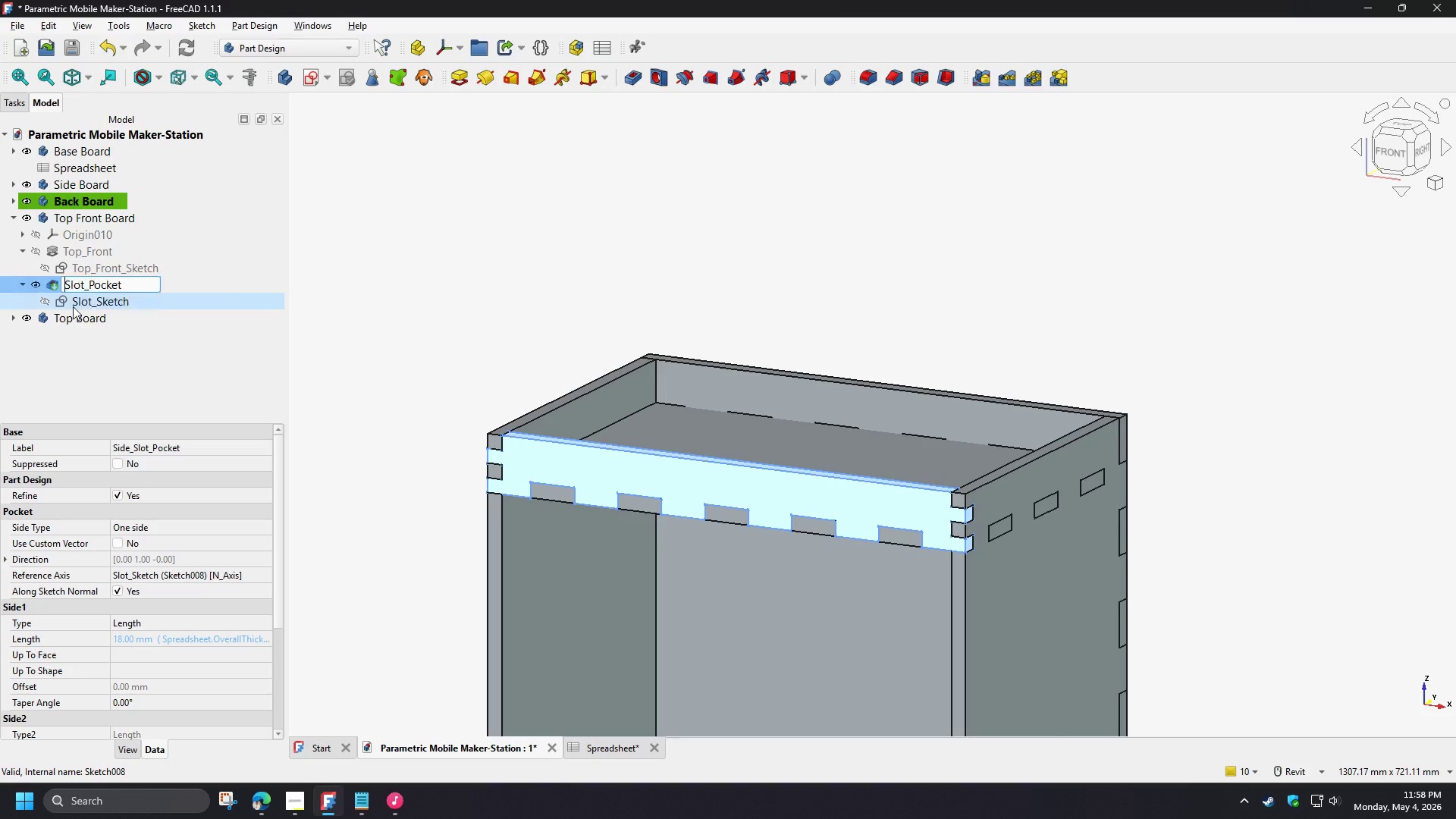 
key(Backspace)
 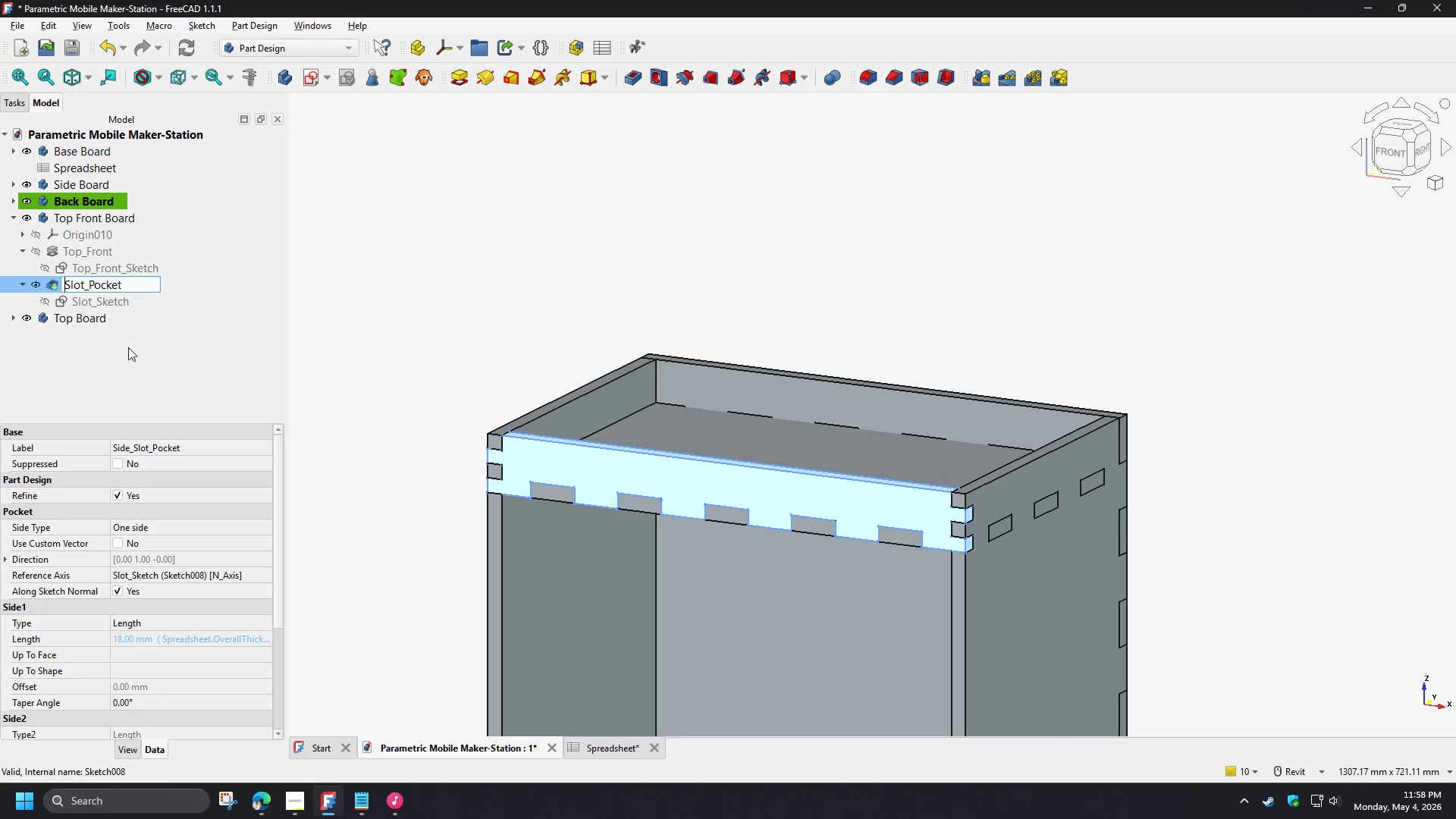 
key(Enter)
 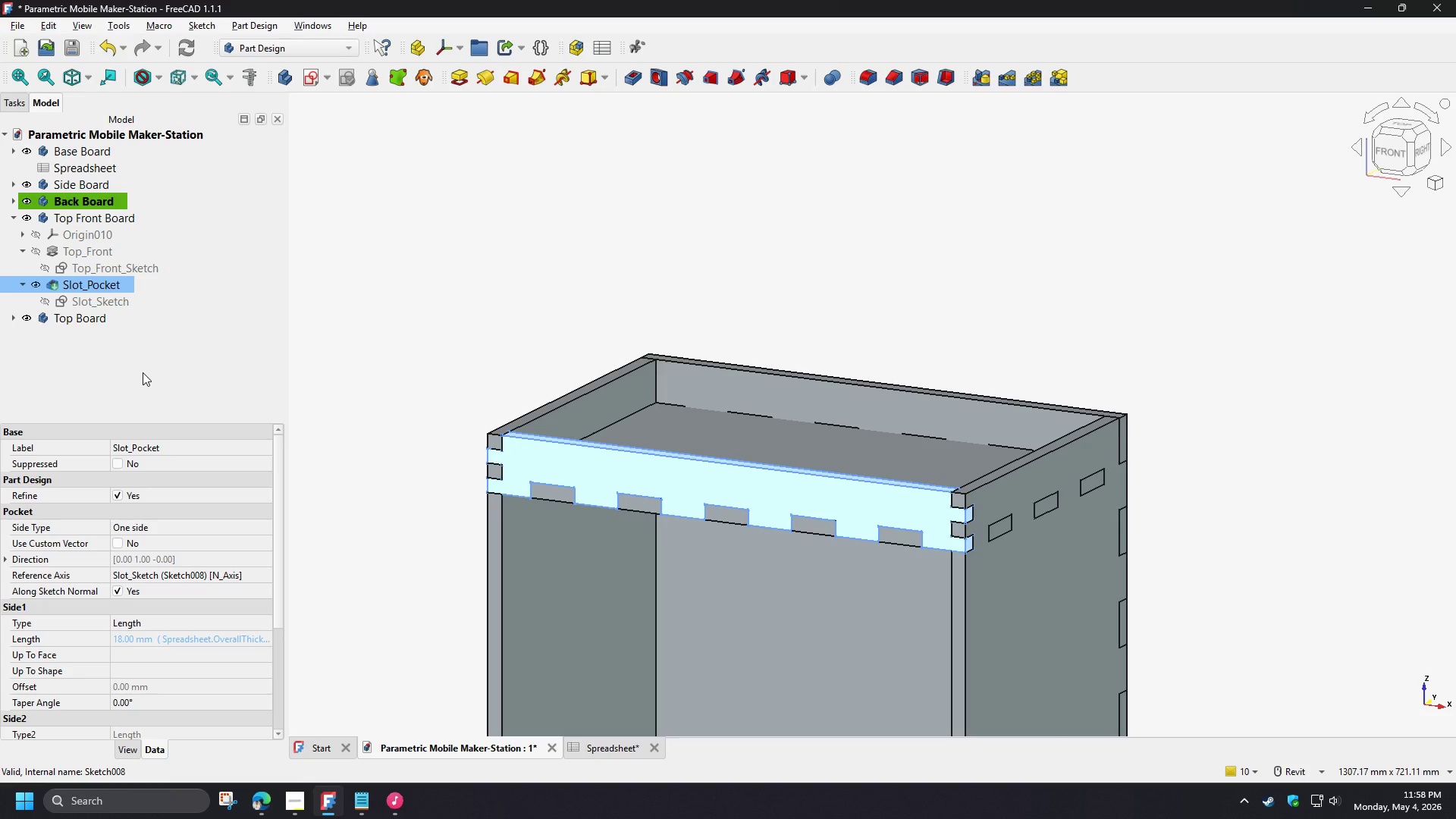 
left_click([143, 372])
 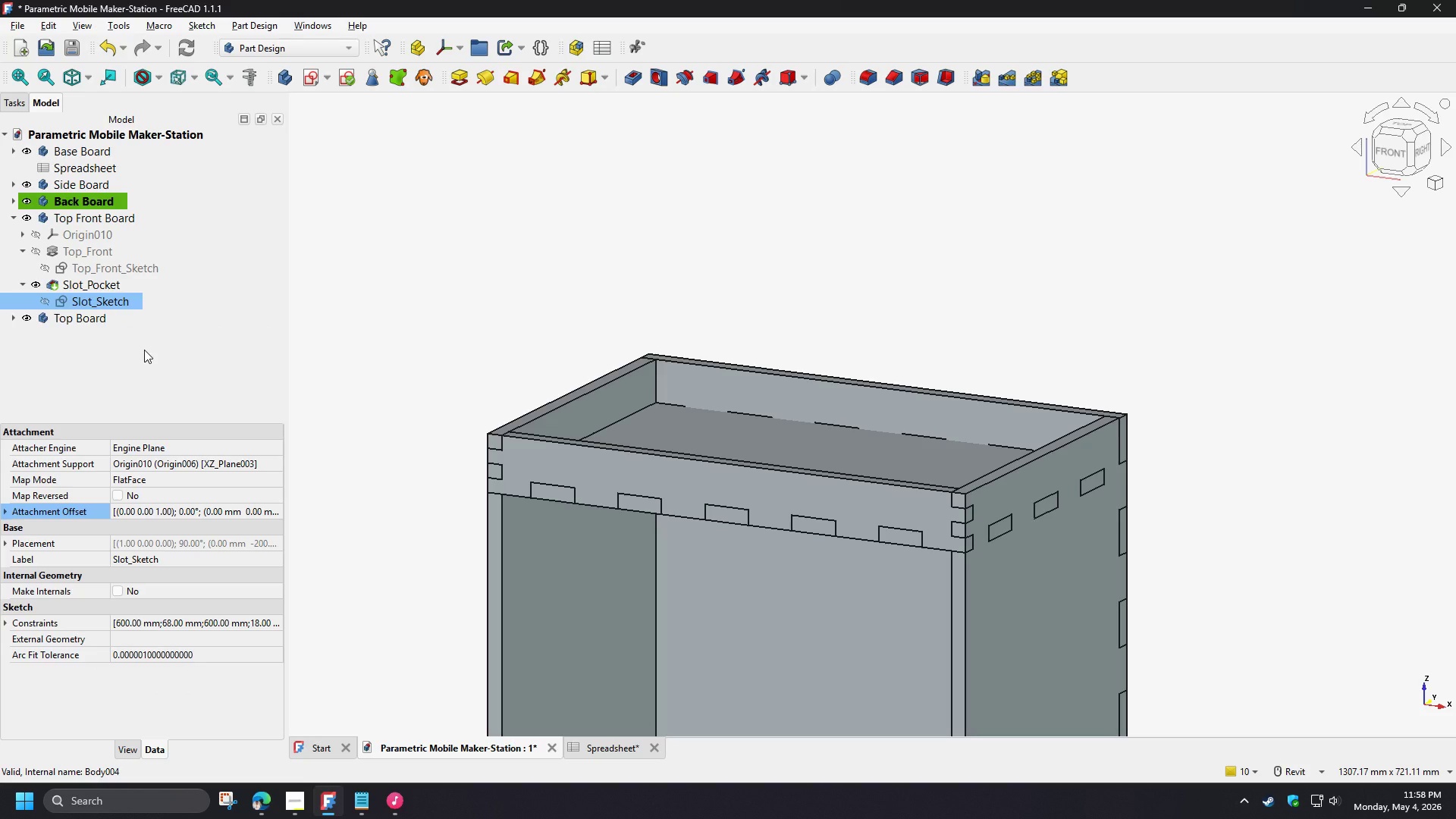 
key(Control+C)
 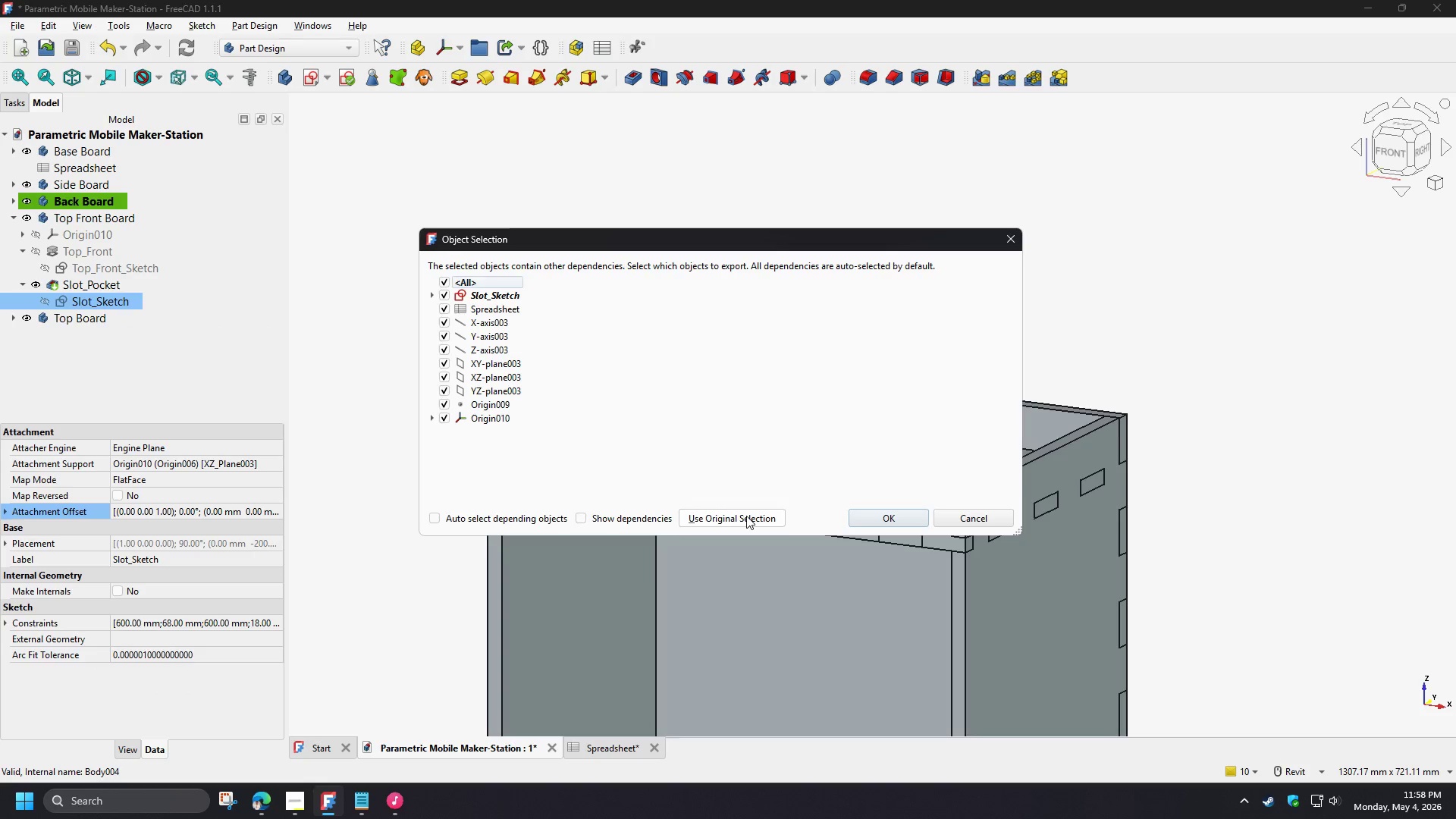 
left_click([746, 516])
 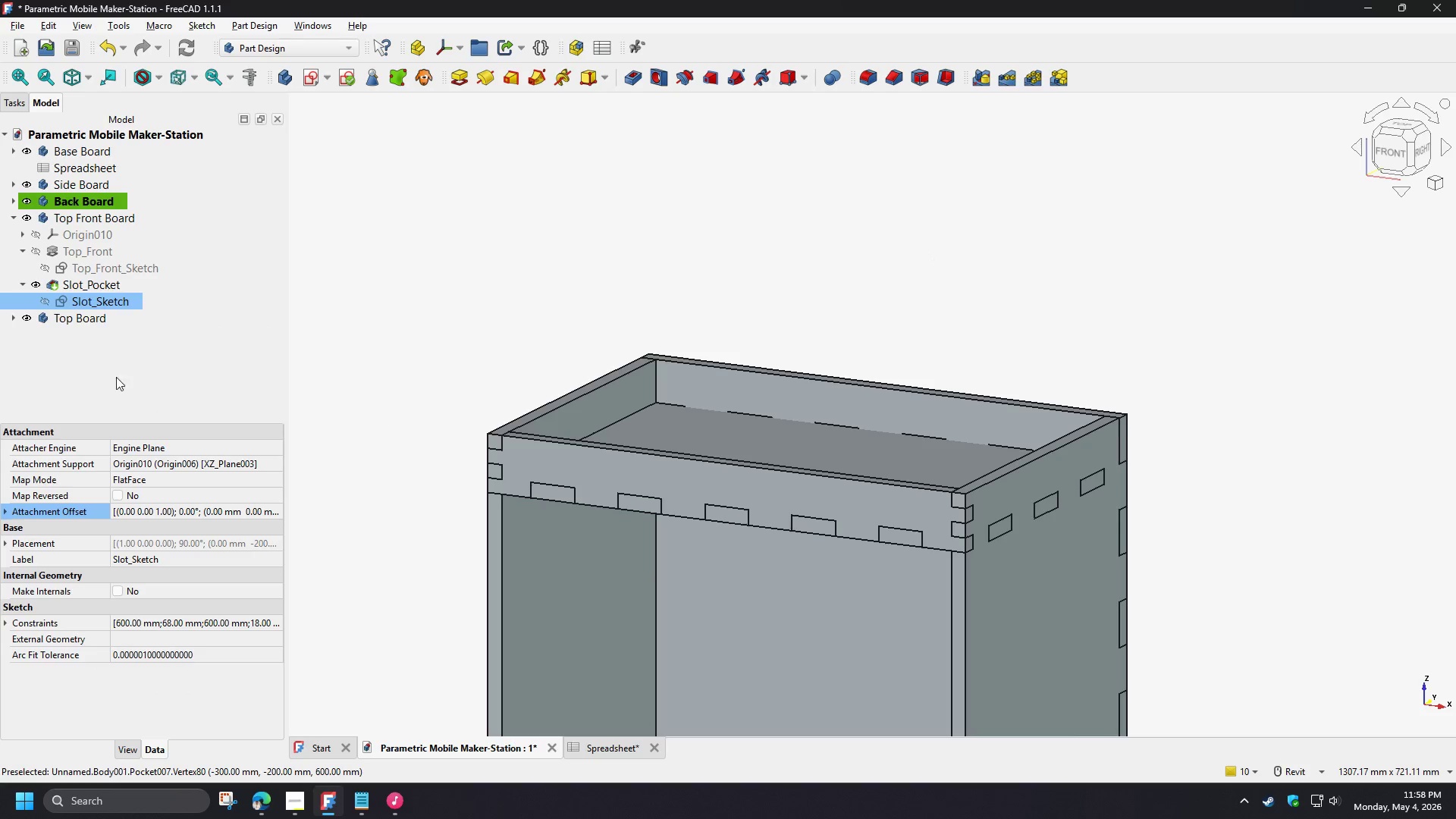 
left_click([106, 372])
 